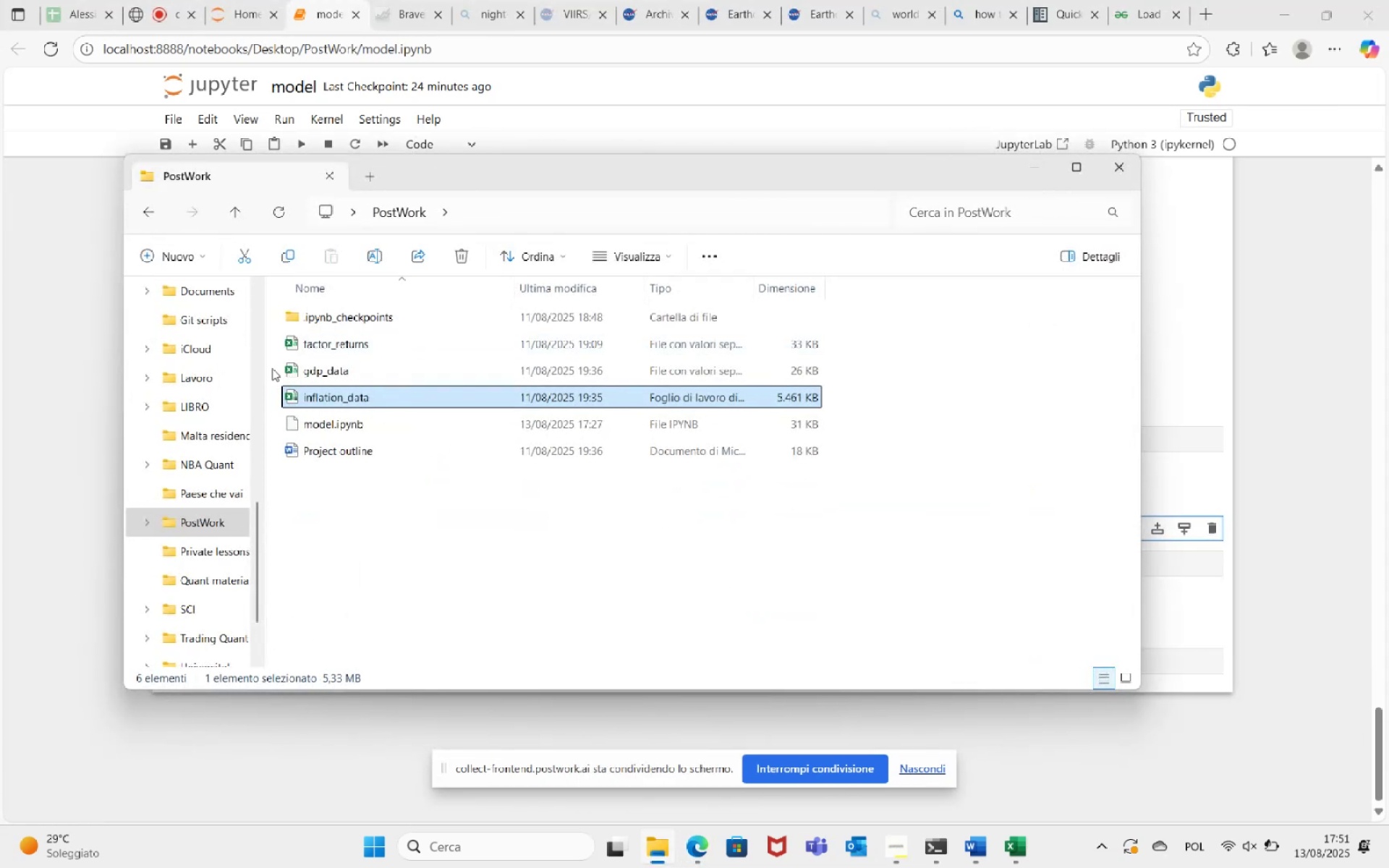 
scroll: coordinate [225, 401], scroll_direction: up, amount: 7.0
 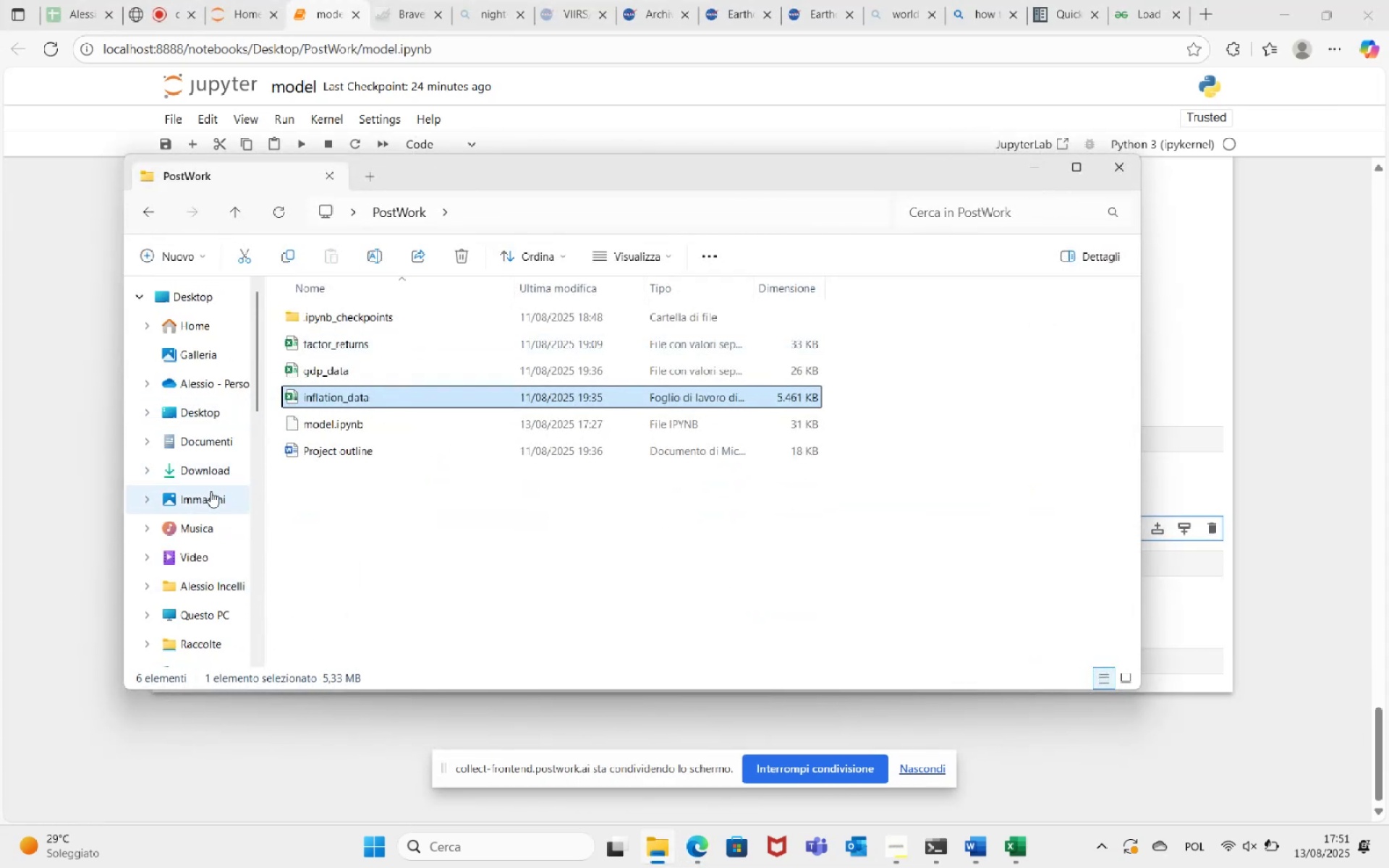 
left_click([212, 472])
 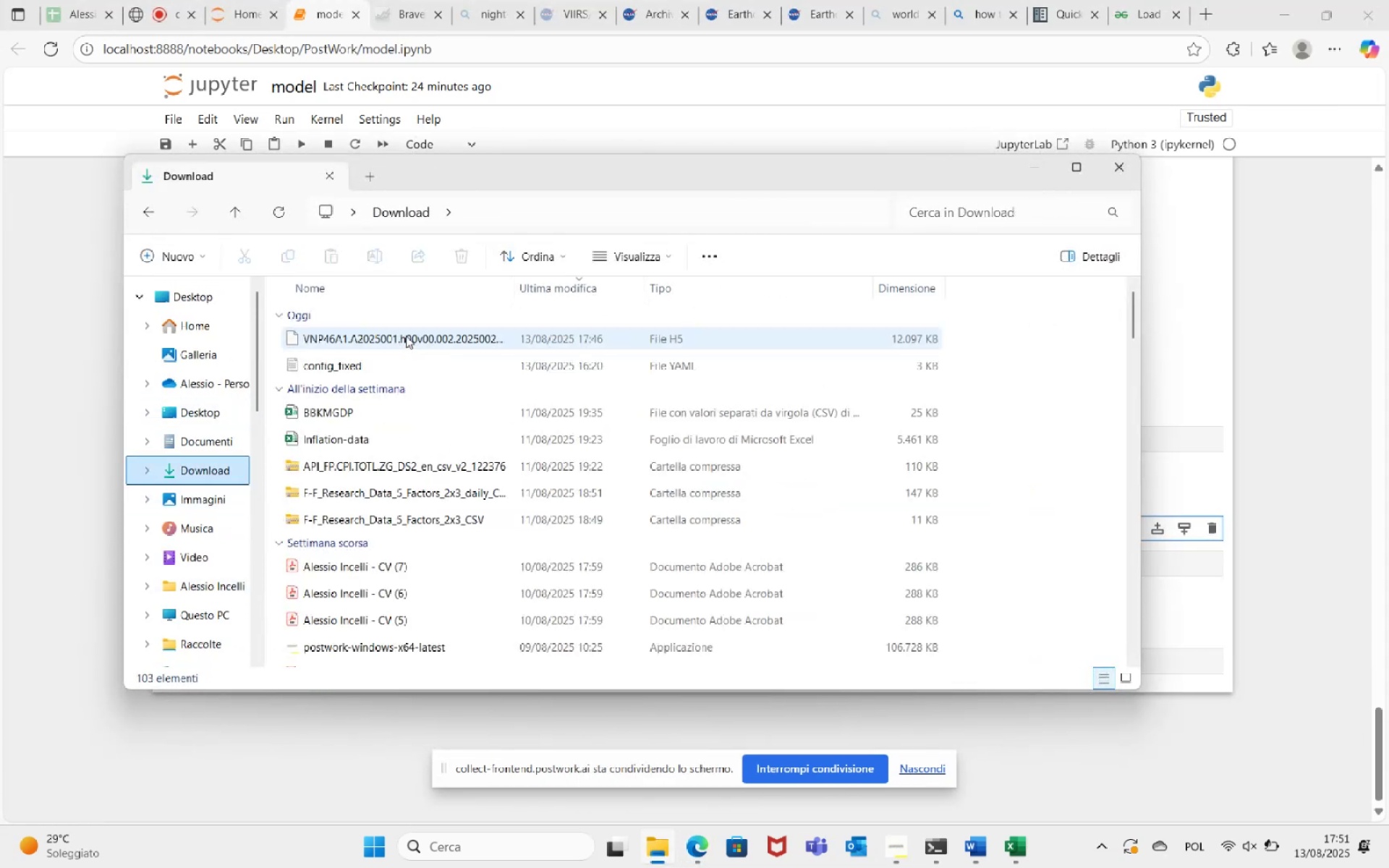 
left_click([404, 336])
 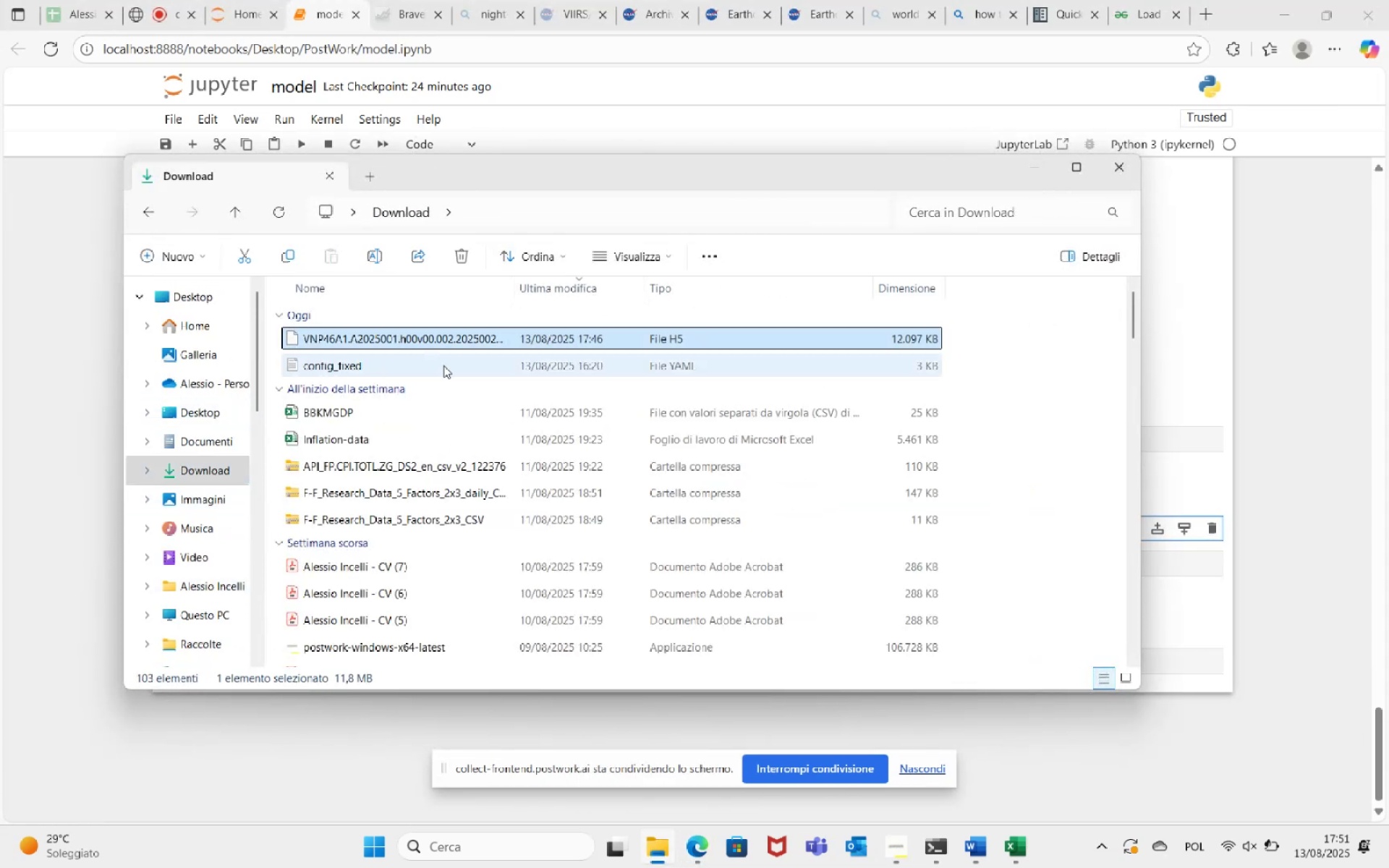 
key(Control+X)
 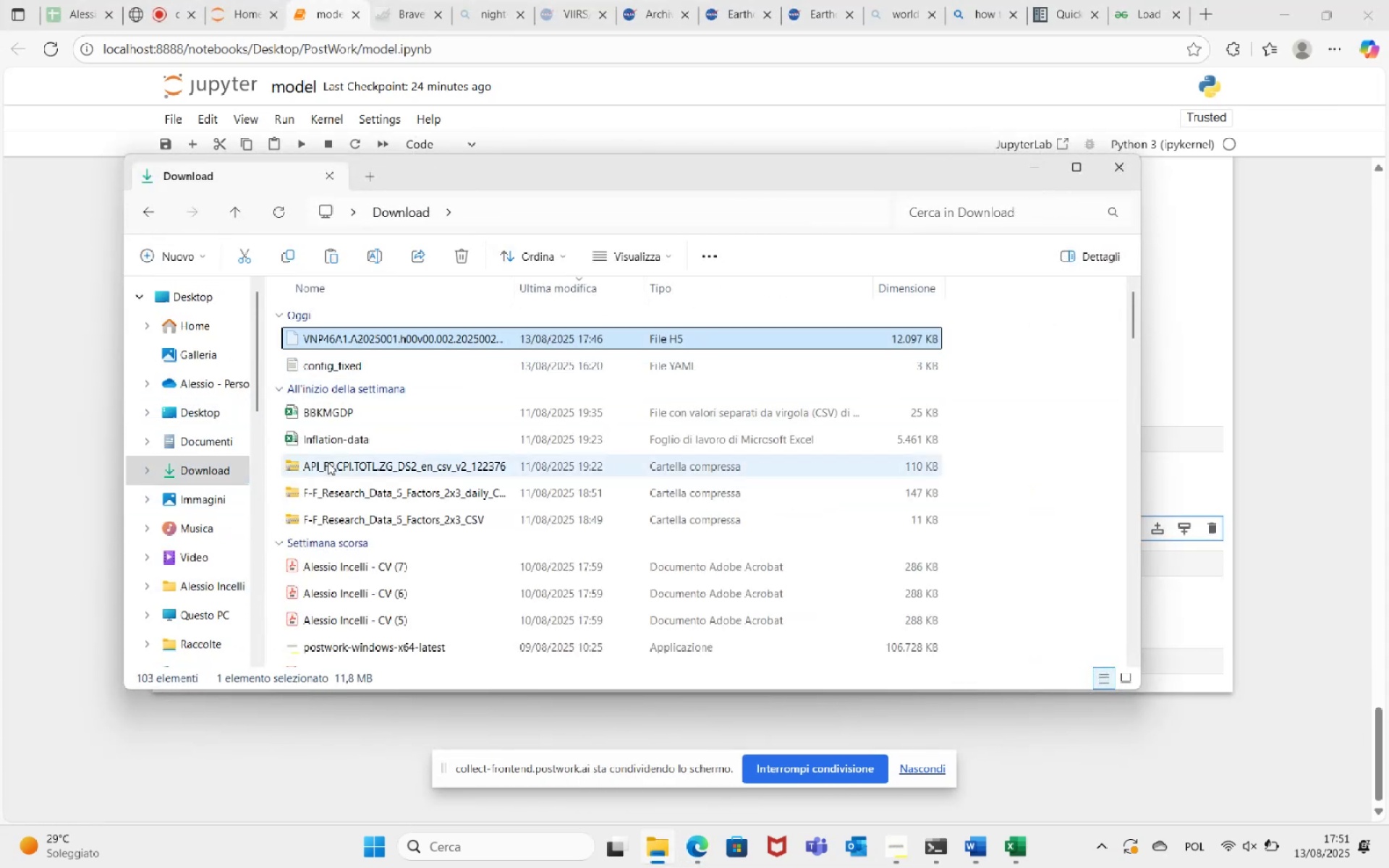 
scroll: coordinate [210, 463], scroll_direction: down, amount: 6.0
 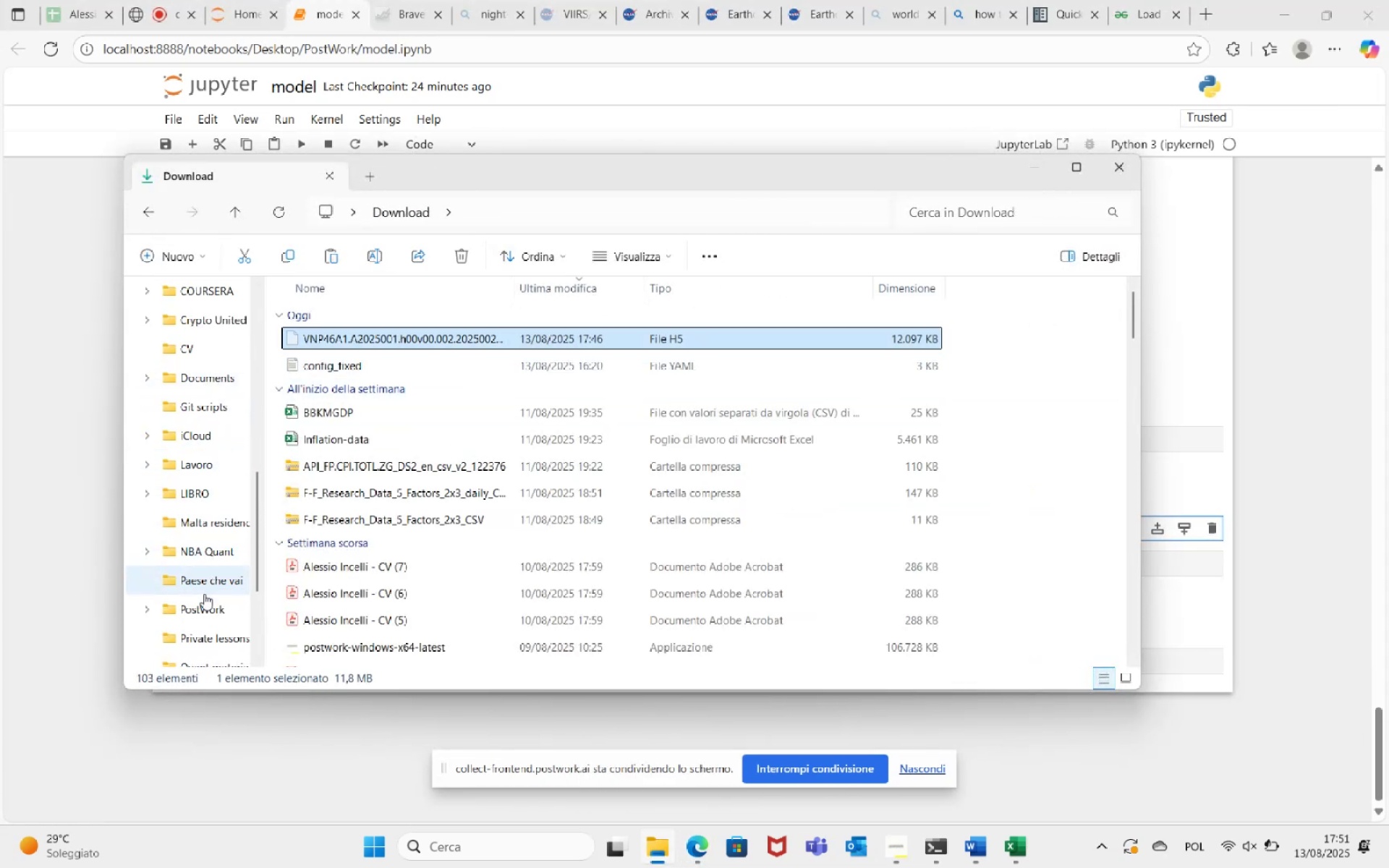 
left_click([207, 610])
 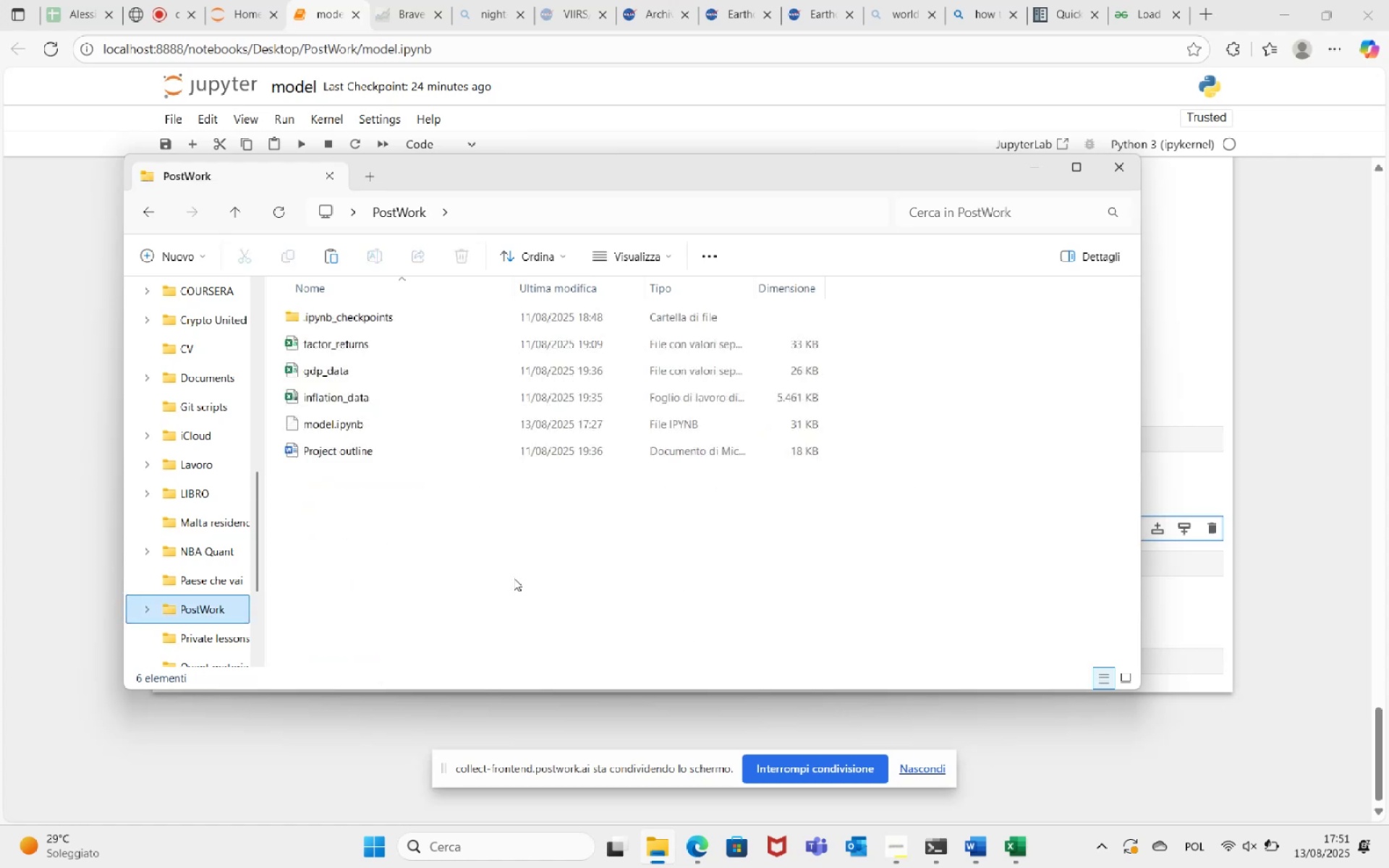 
left_click([469, 545])
 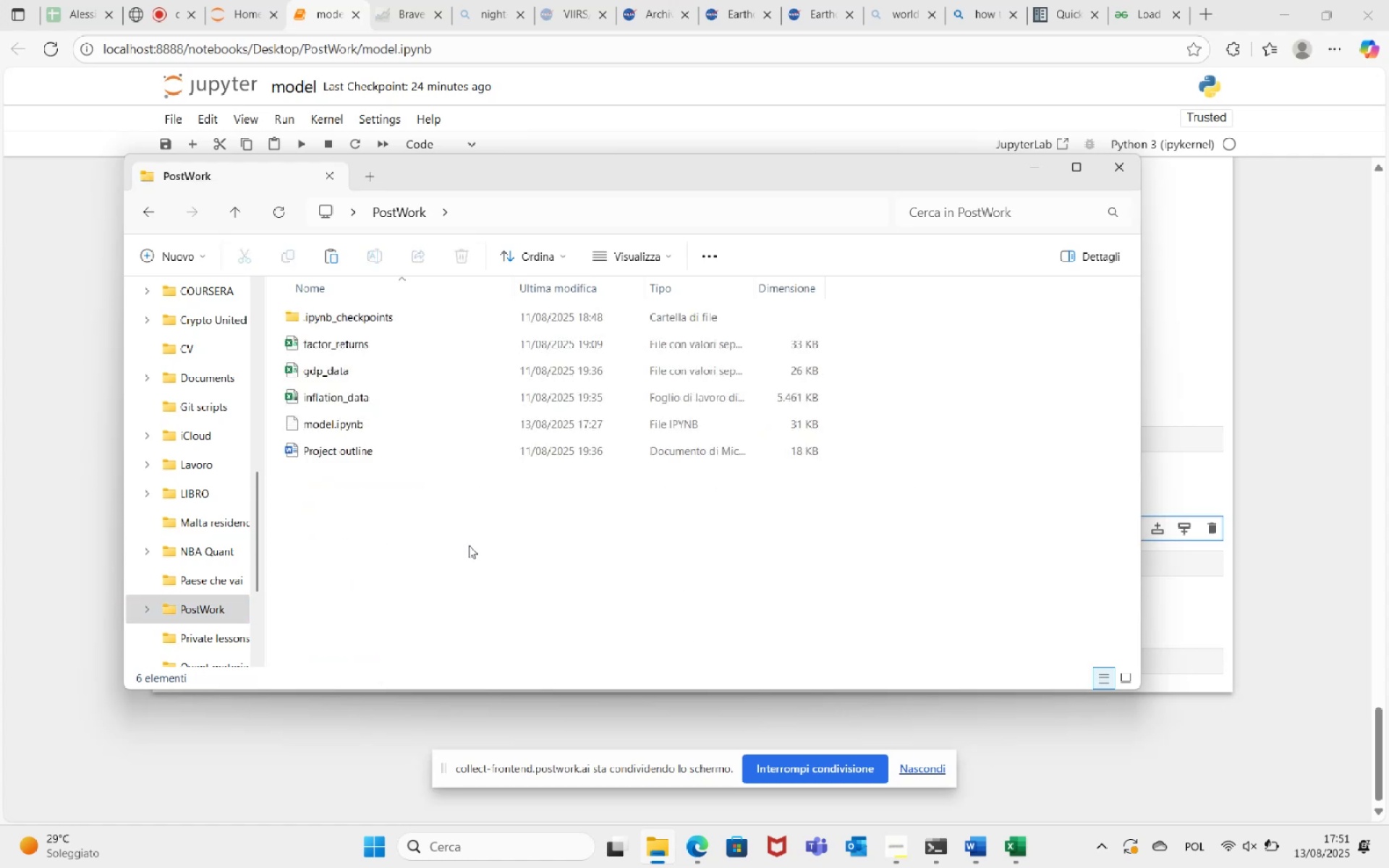 
key(Control+V)
 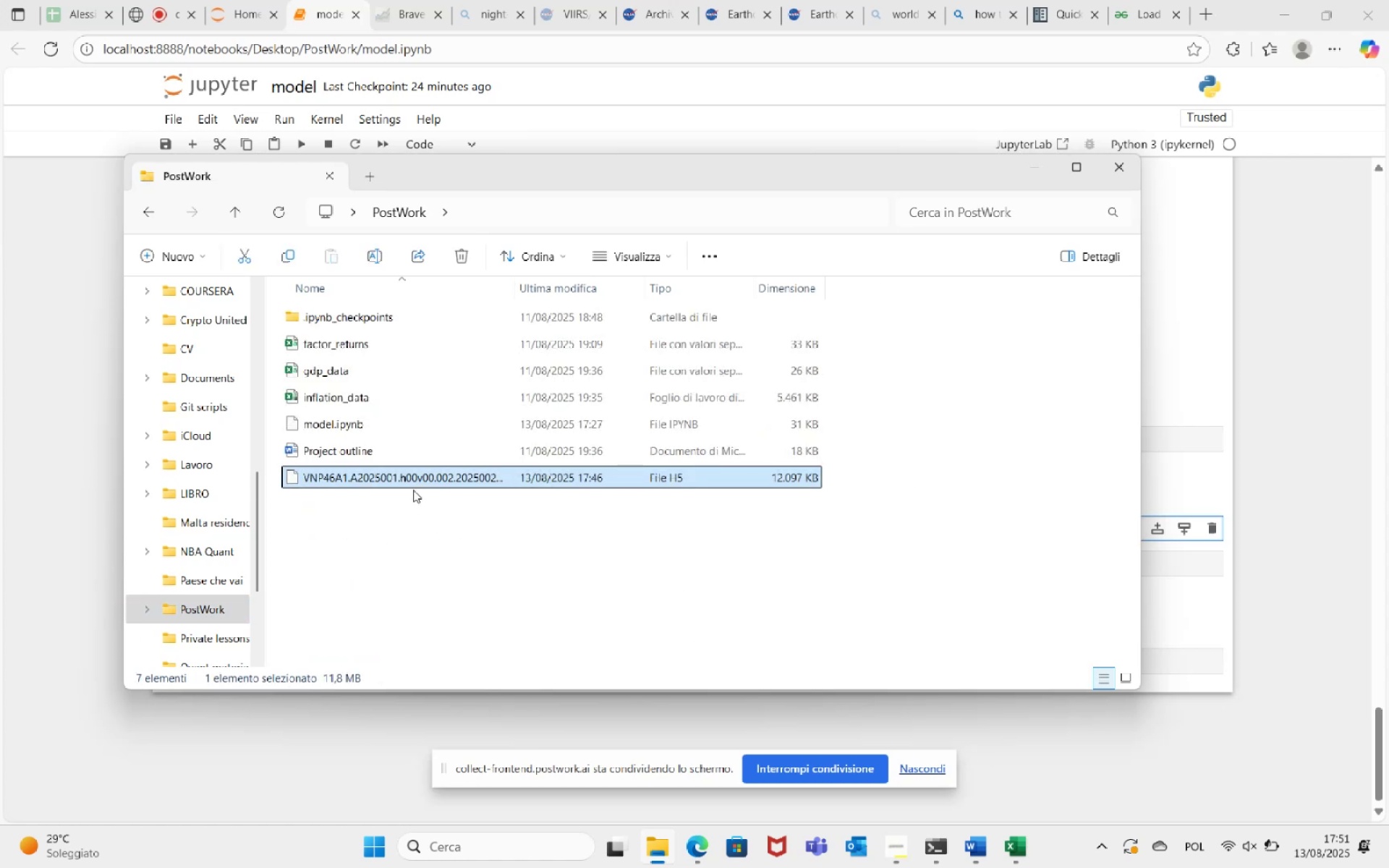 
right_click([404, 469])
 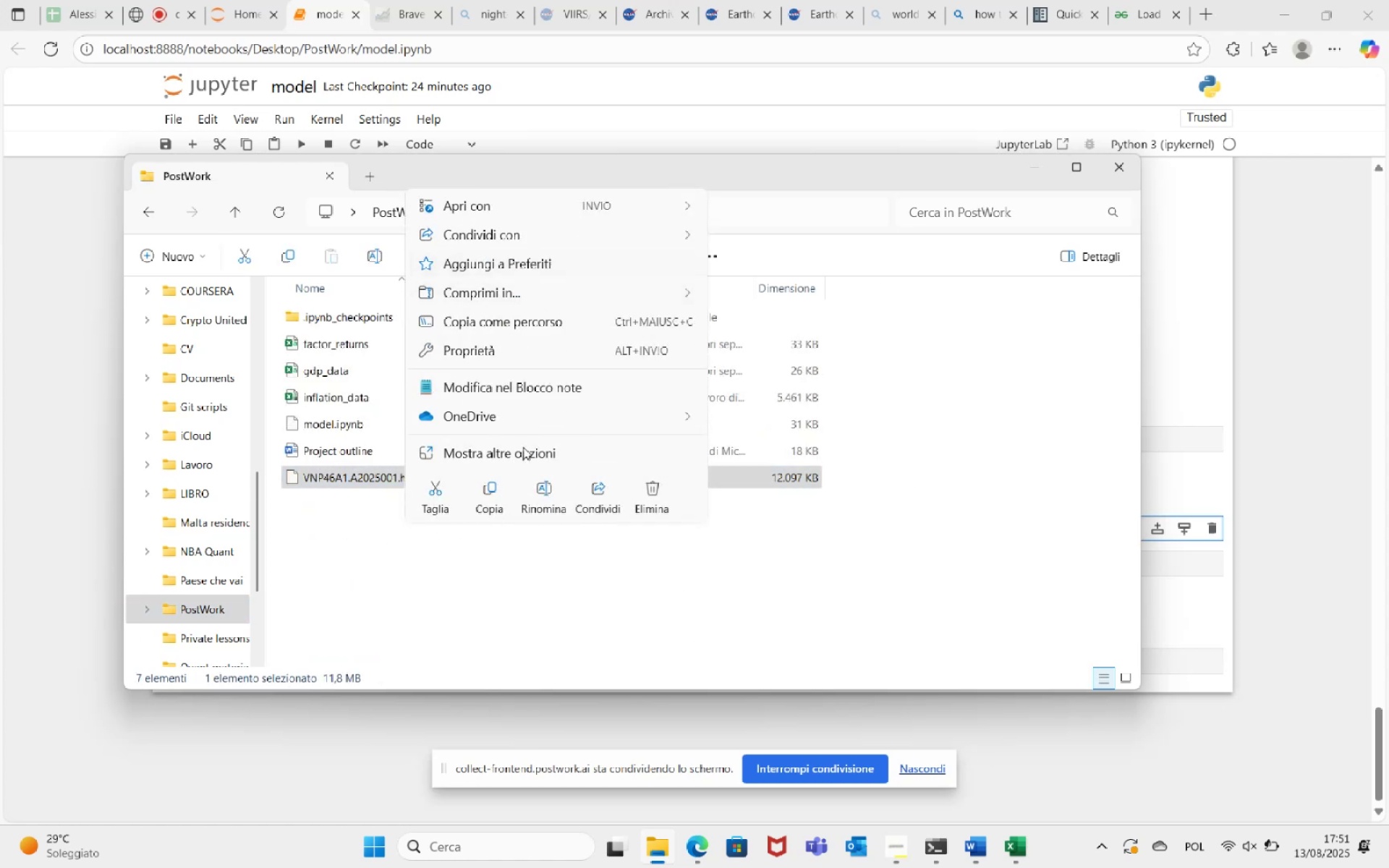 
left_click([535, 500])
 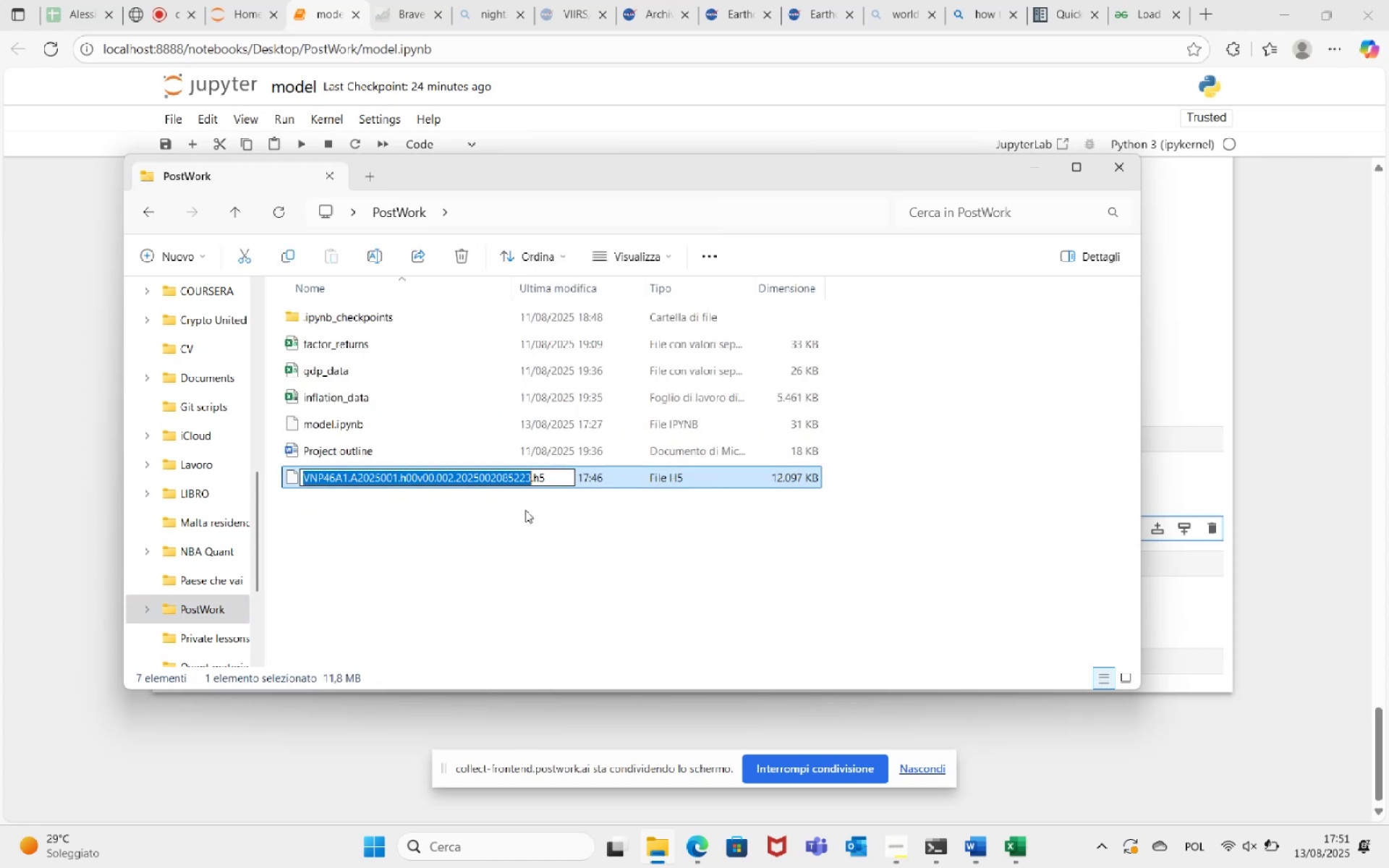 
type(test)
 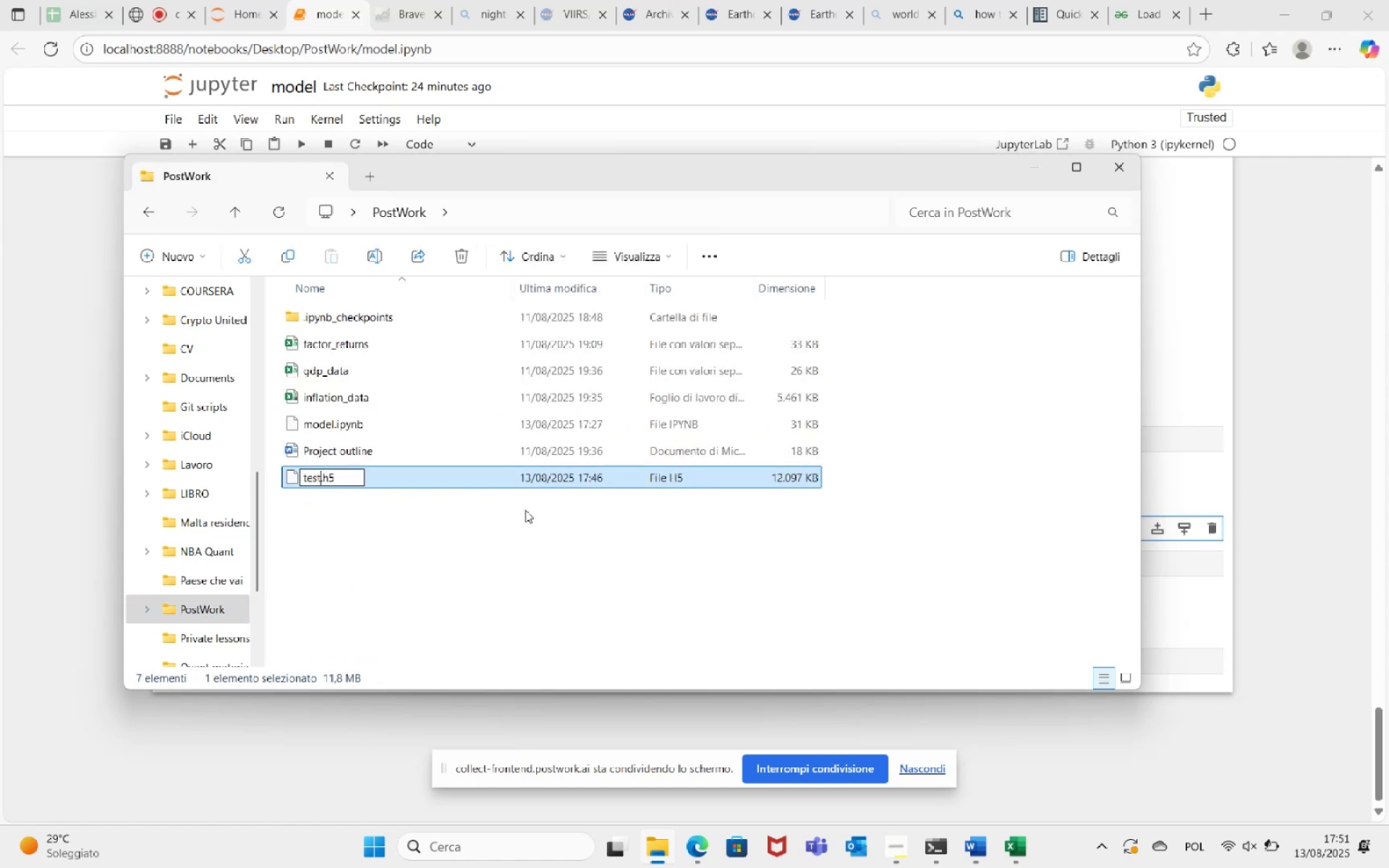 
key(Enter)
 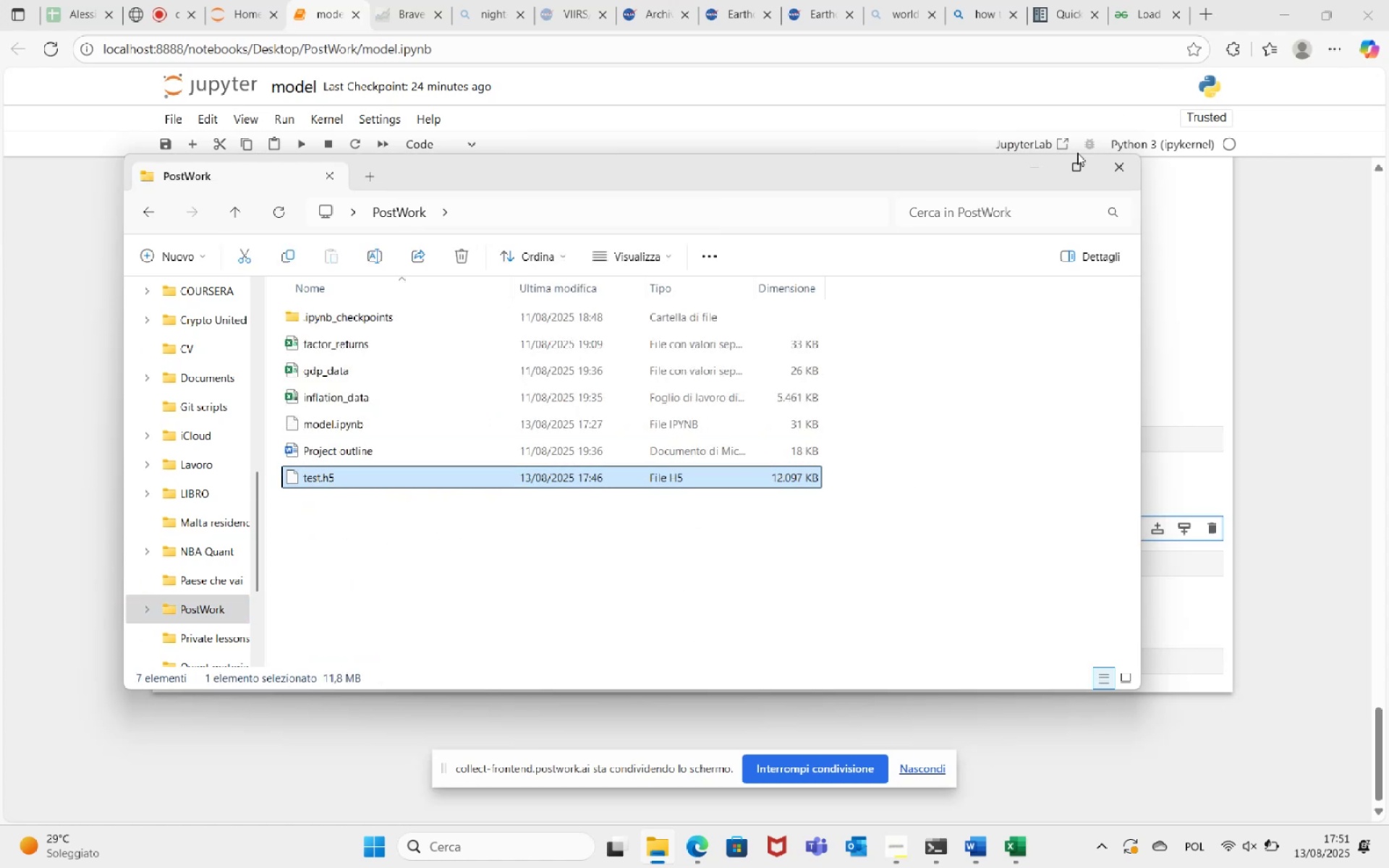 
left_click([1037, 171])
 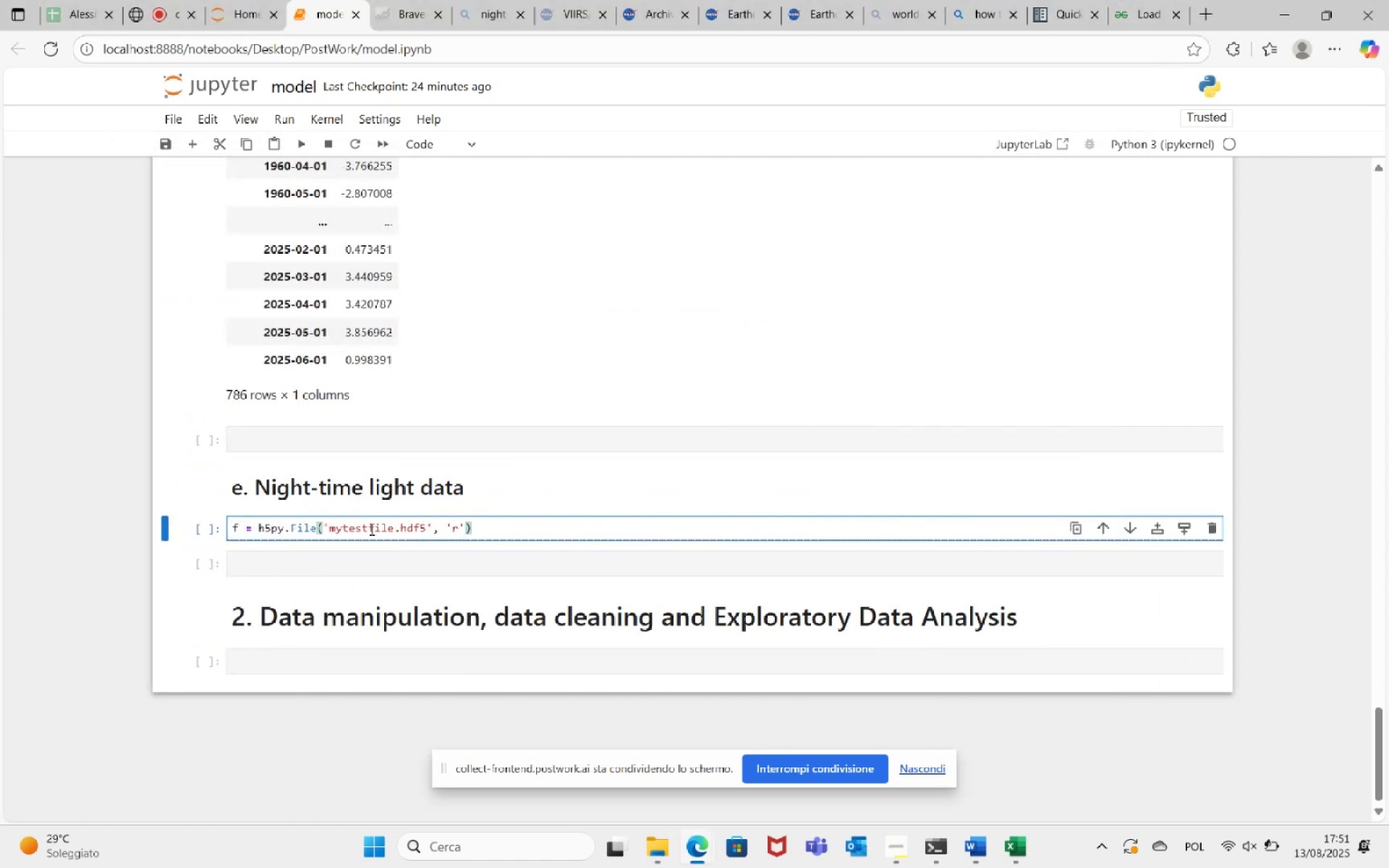 
double_click([370, 528])
 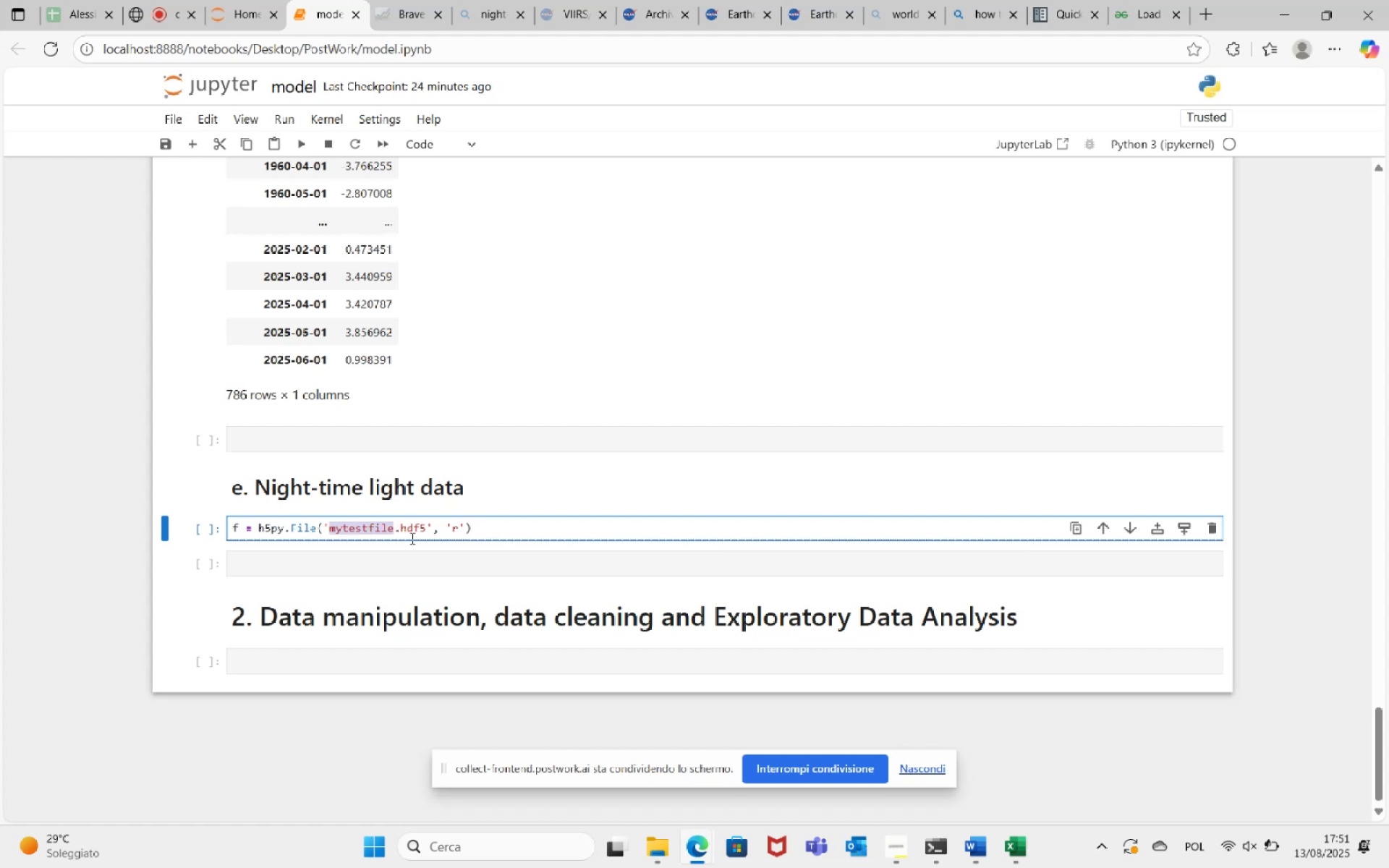 
type(test)
 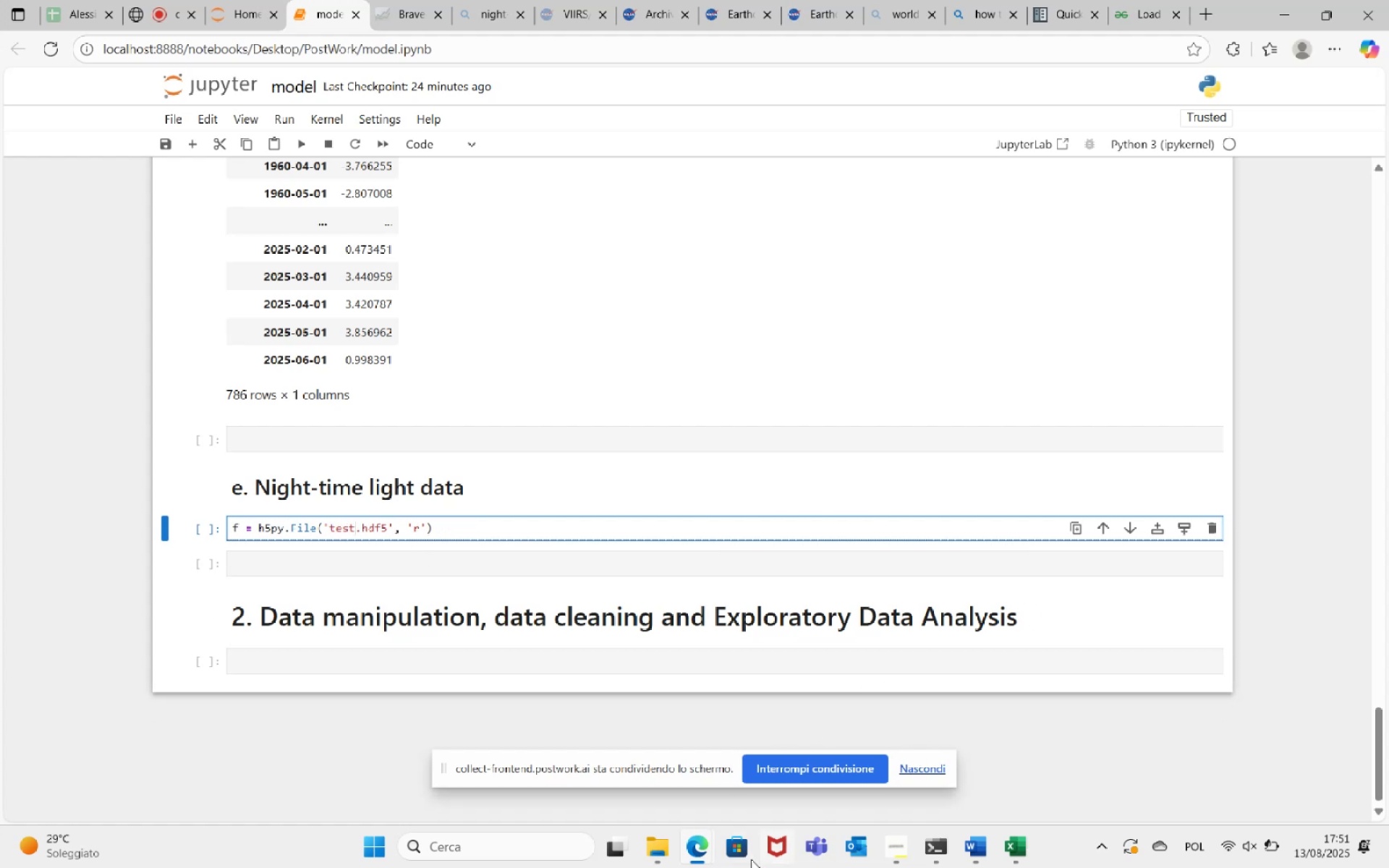 
left_click([660, 860])
 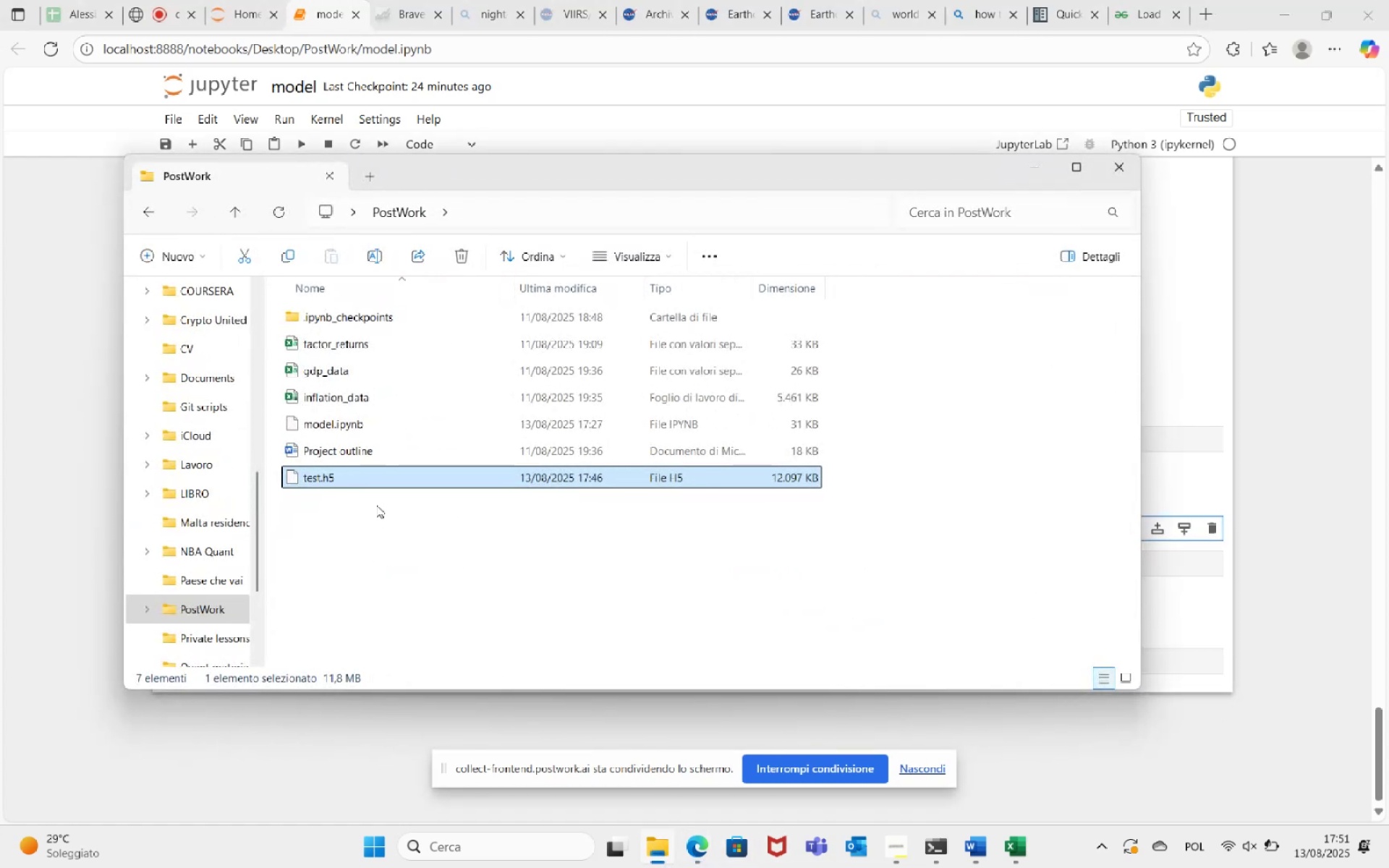 
left_click([662, 850])
 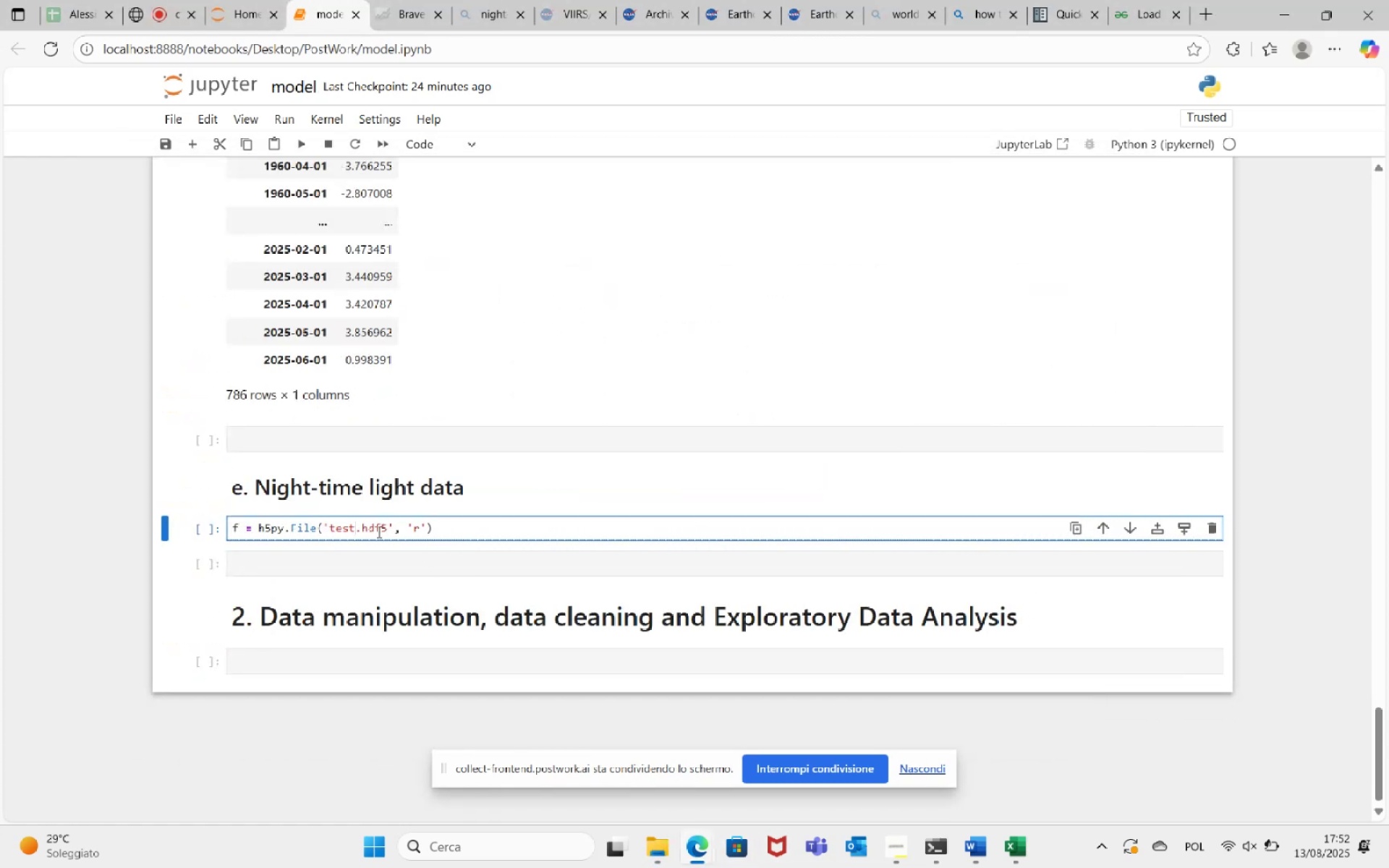 
left_click([373, 527])
 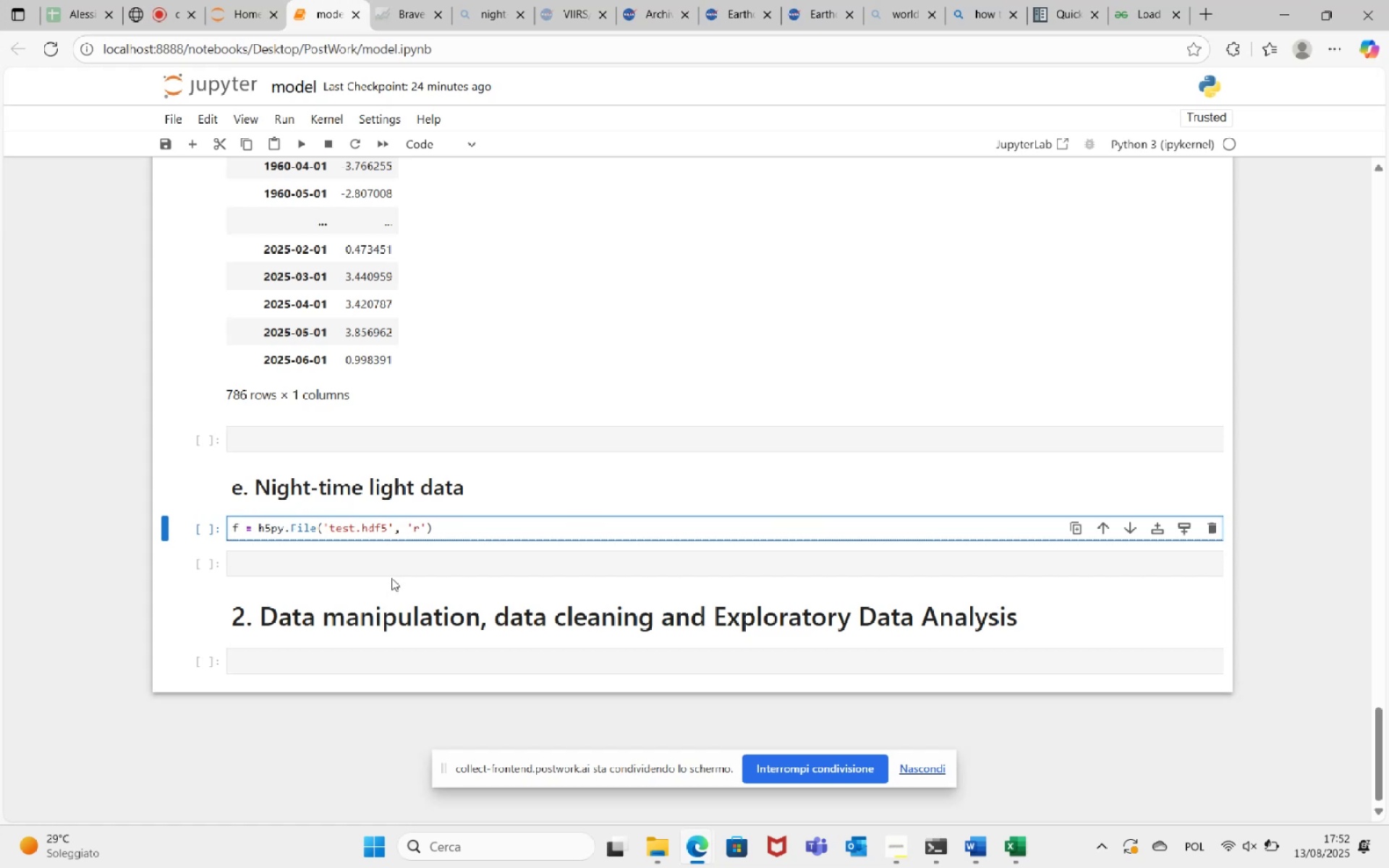 
key(Backspace)
 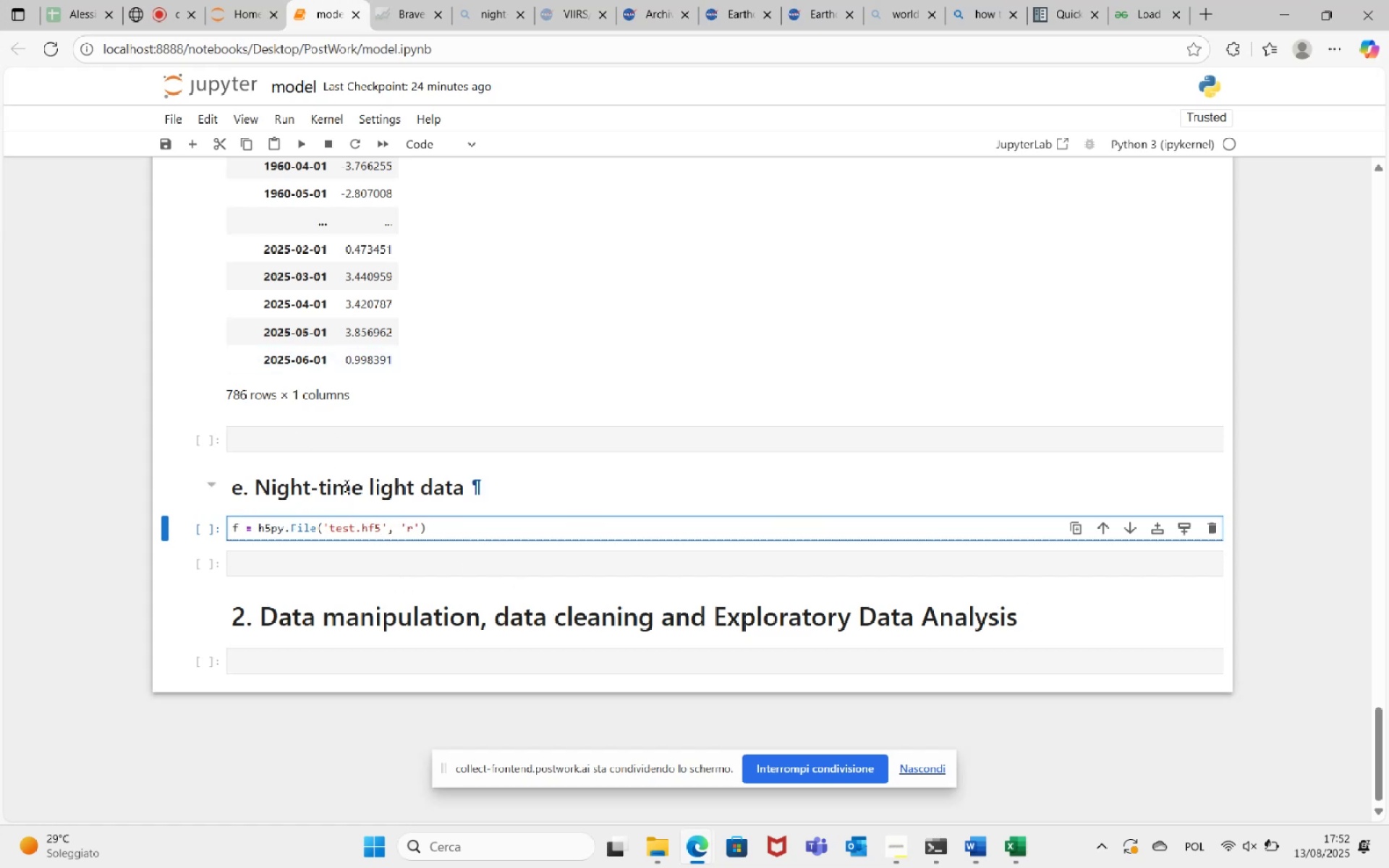 
left_click([301, 148])
 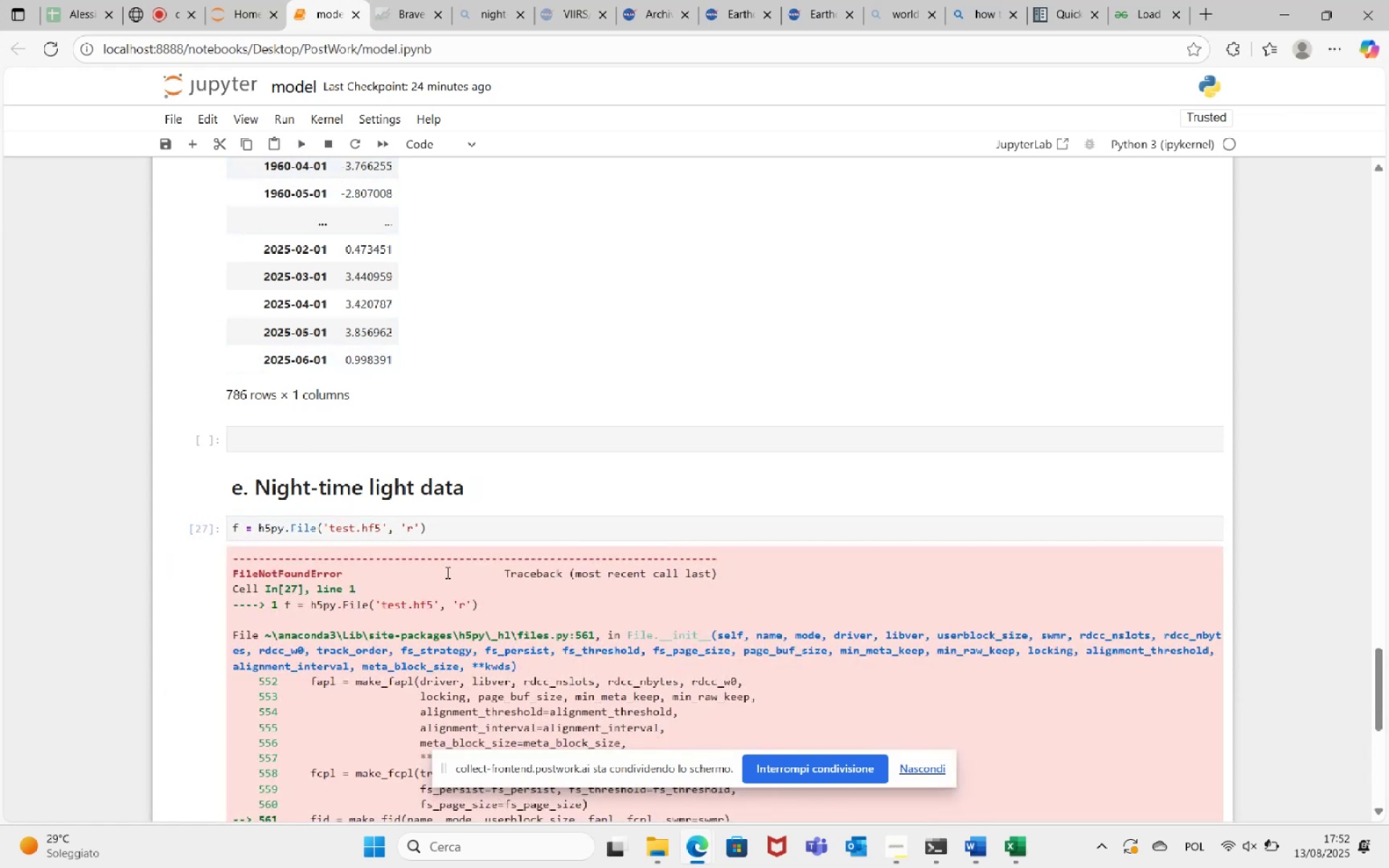 
scroll: coordinate [514, 549], scroll_direction: down, amount: 5.0
 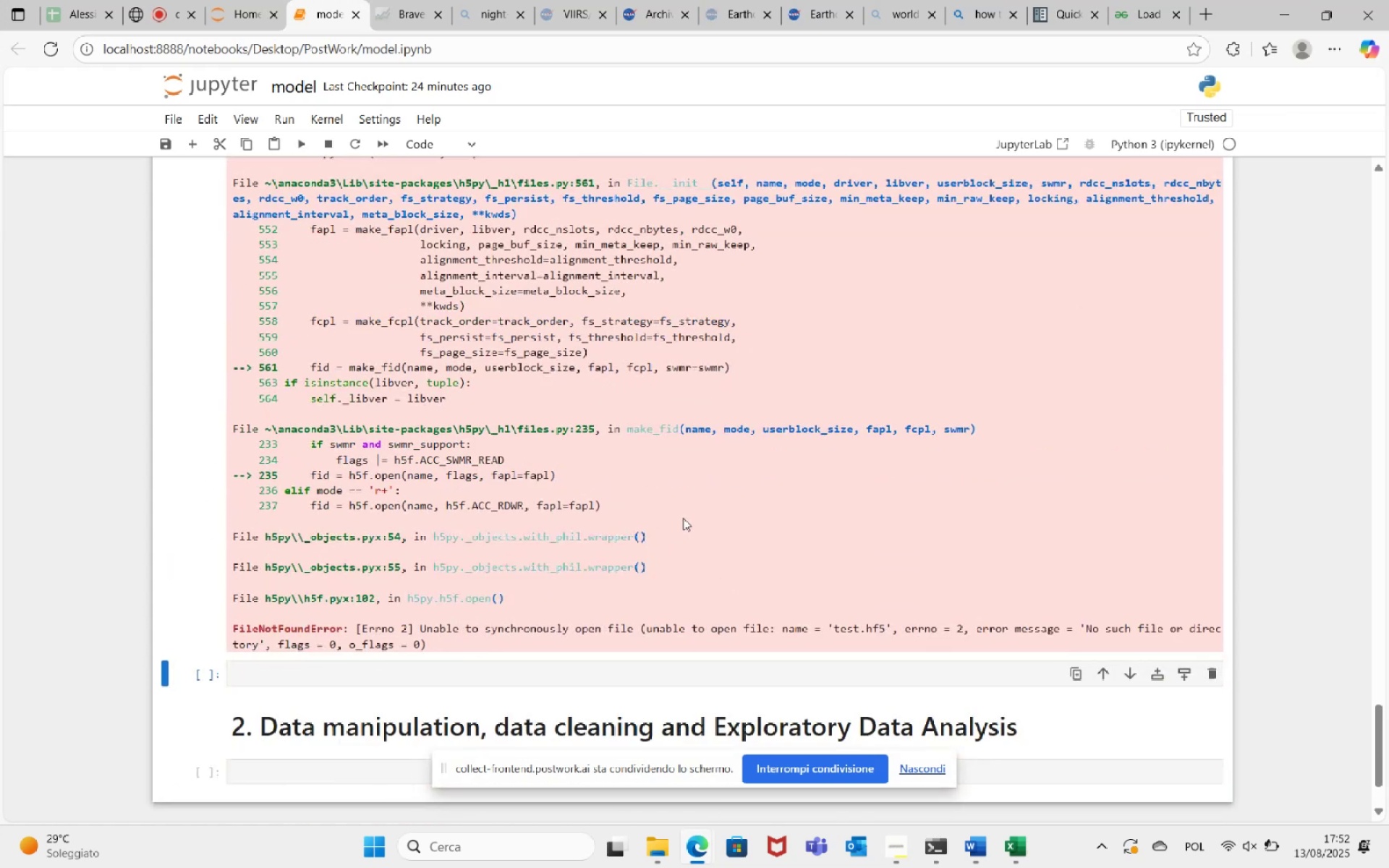 
wait(5.51)
 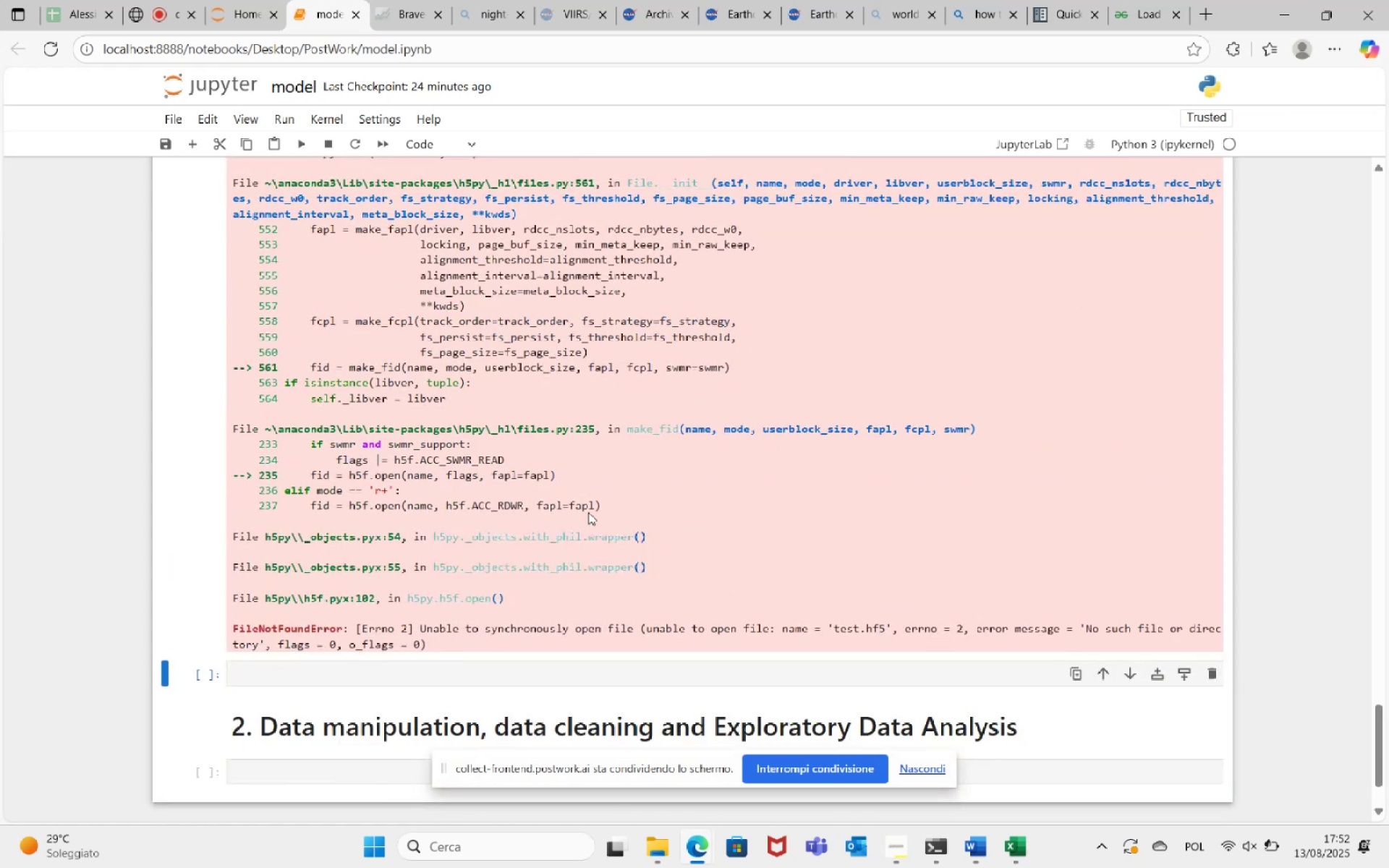 
scroll: coordinate [697, 514], scroll_direction: up, amount: 3.0
 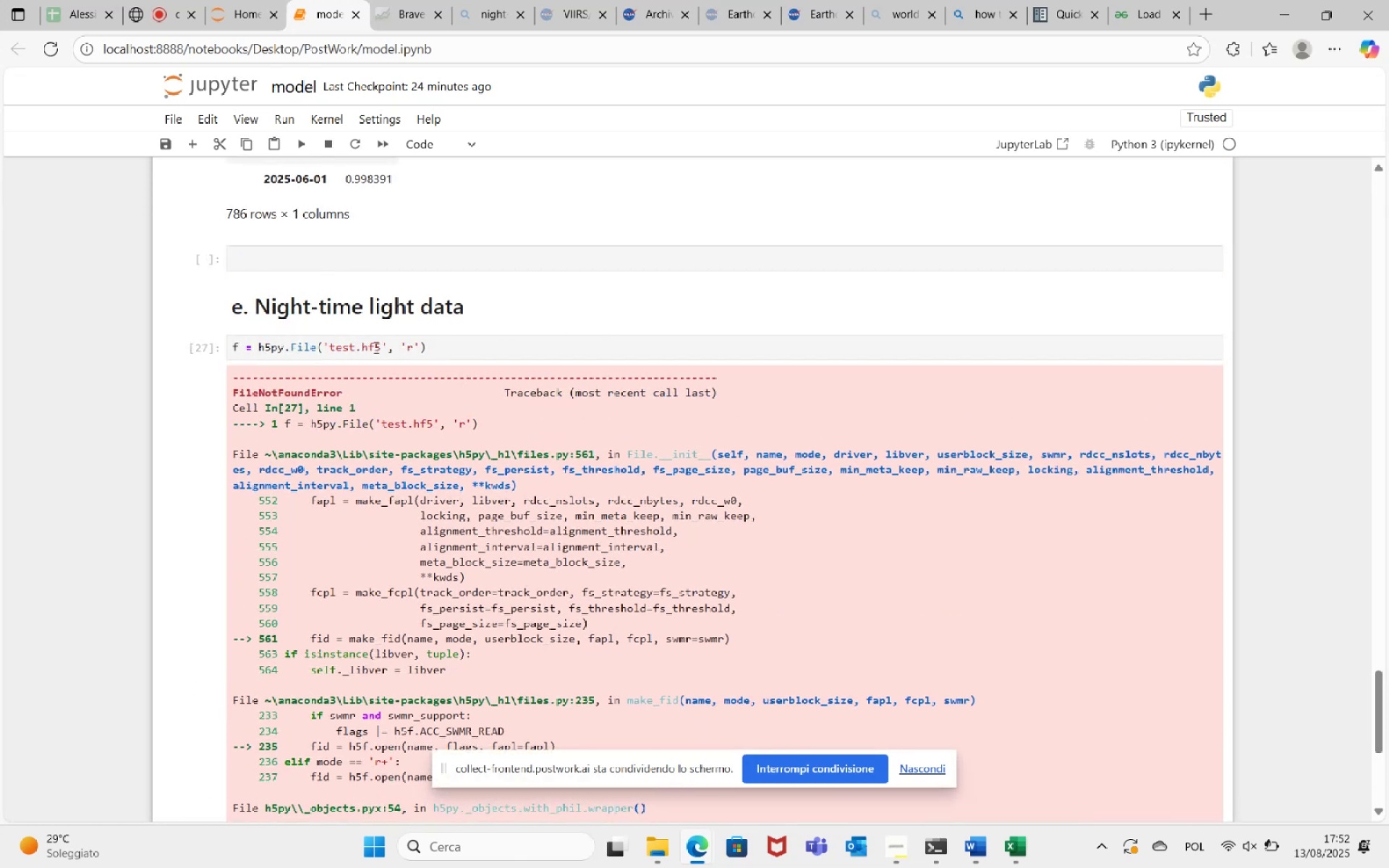 
left_click([370, 345])
 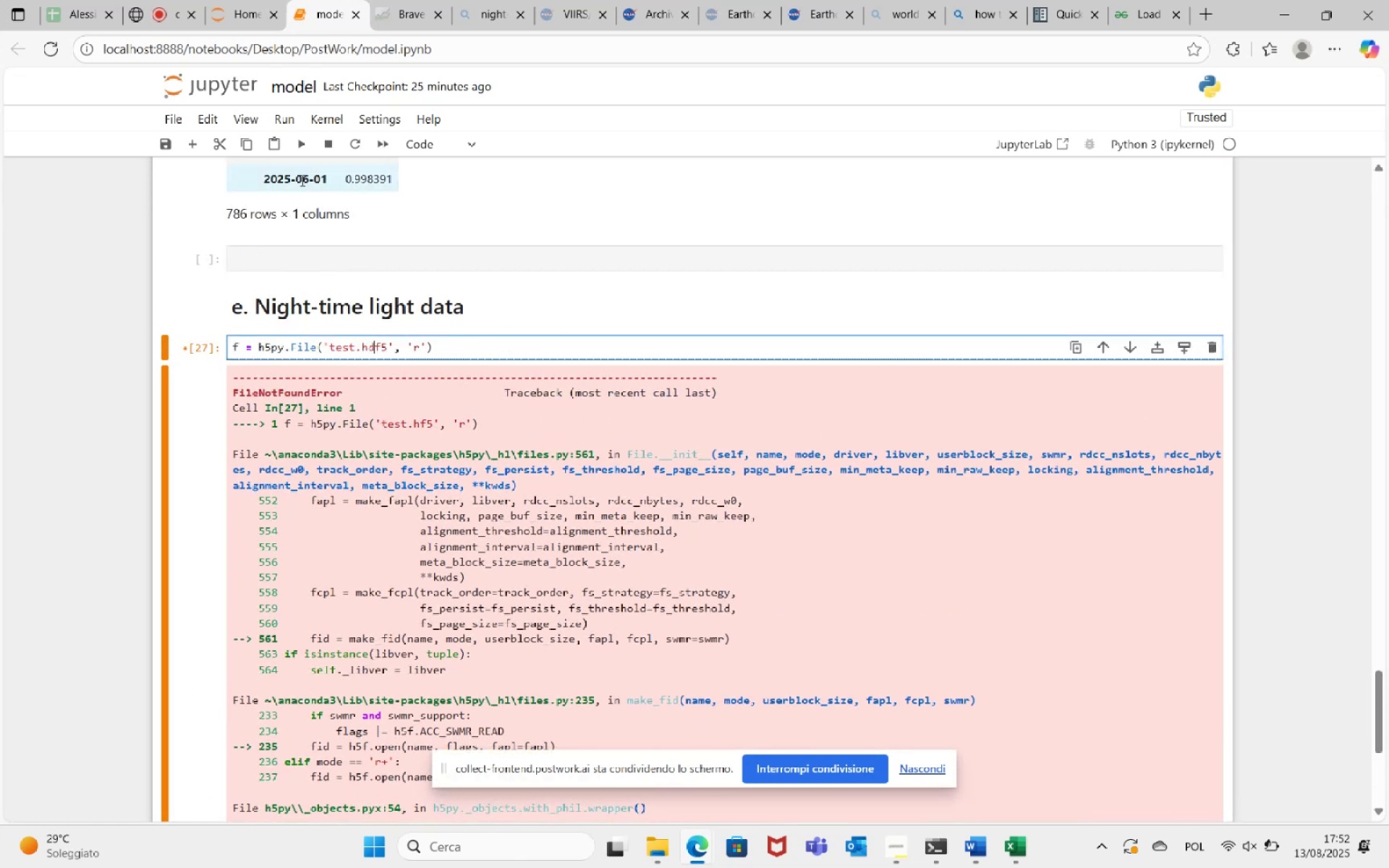 
left_click([298, 150])
 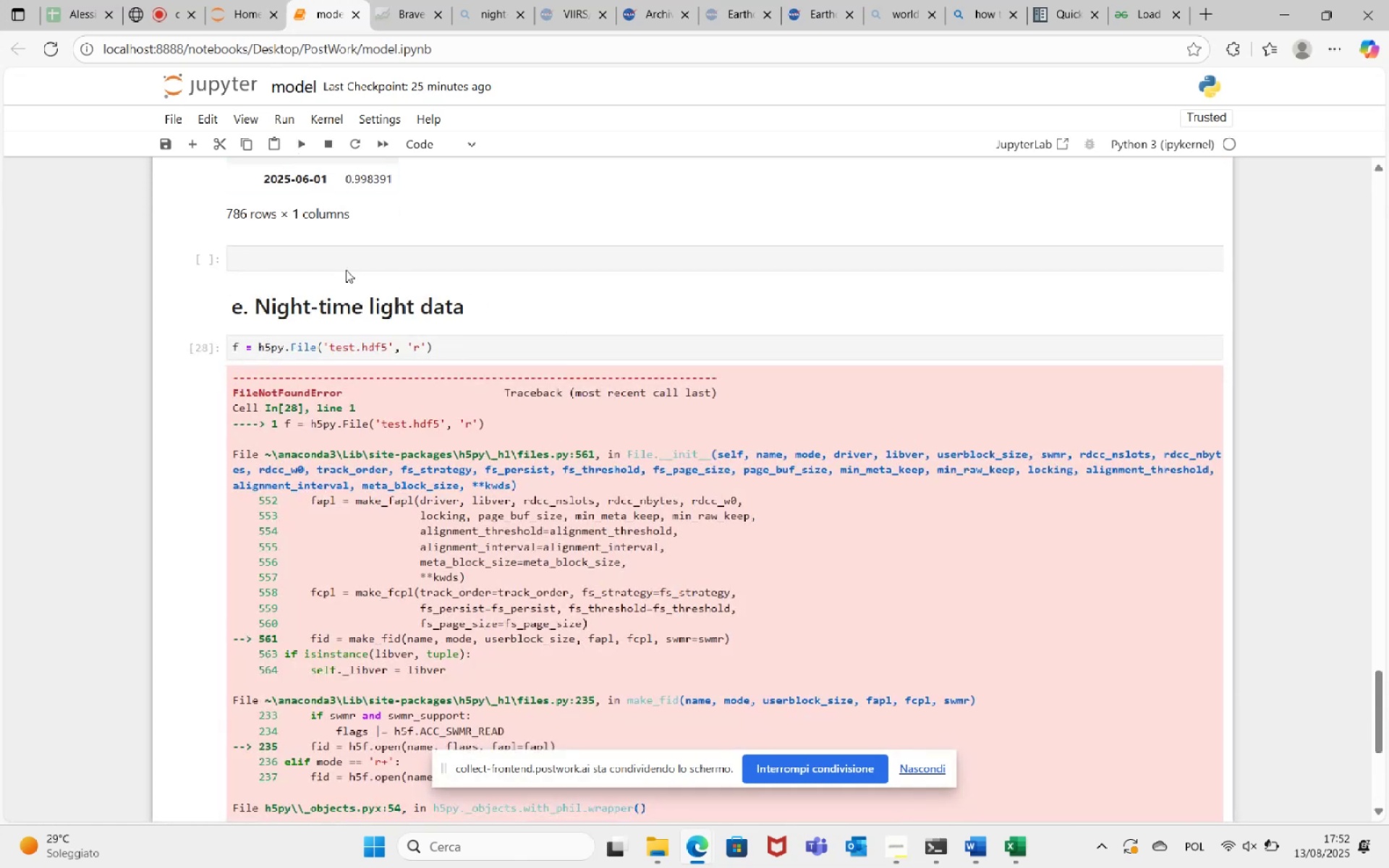 
scroll: coordinate [460, 495], scroll_direction: down, amount: 4.0
 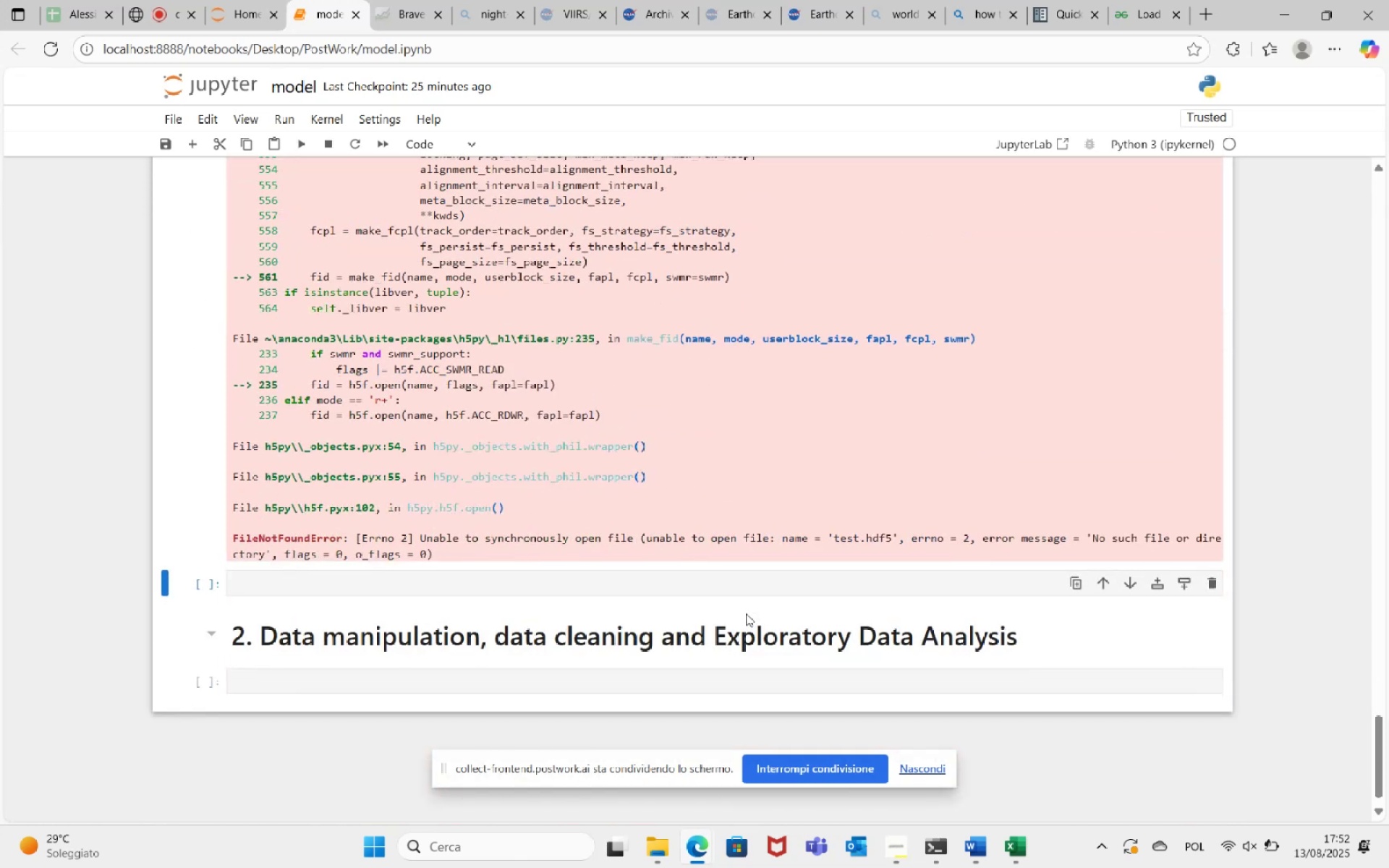 
scroll: coordinate [746, 613], scroll_direction: up, amount: 6.0
 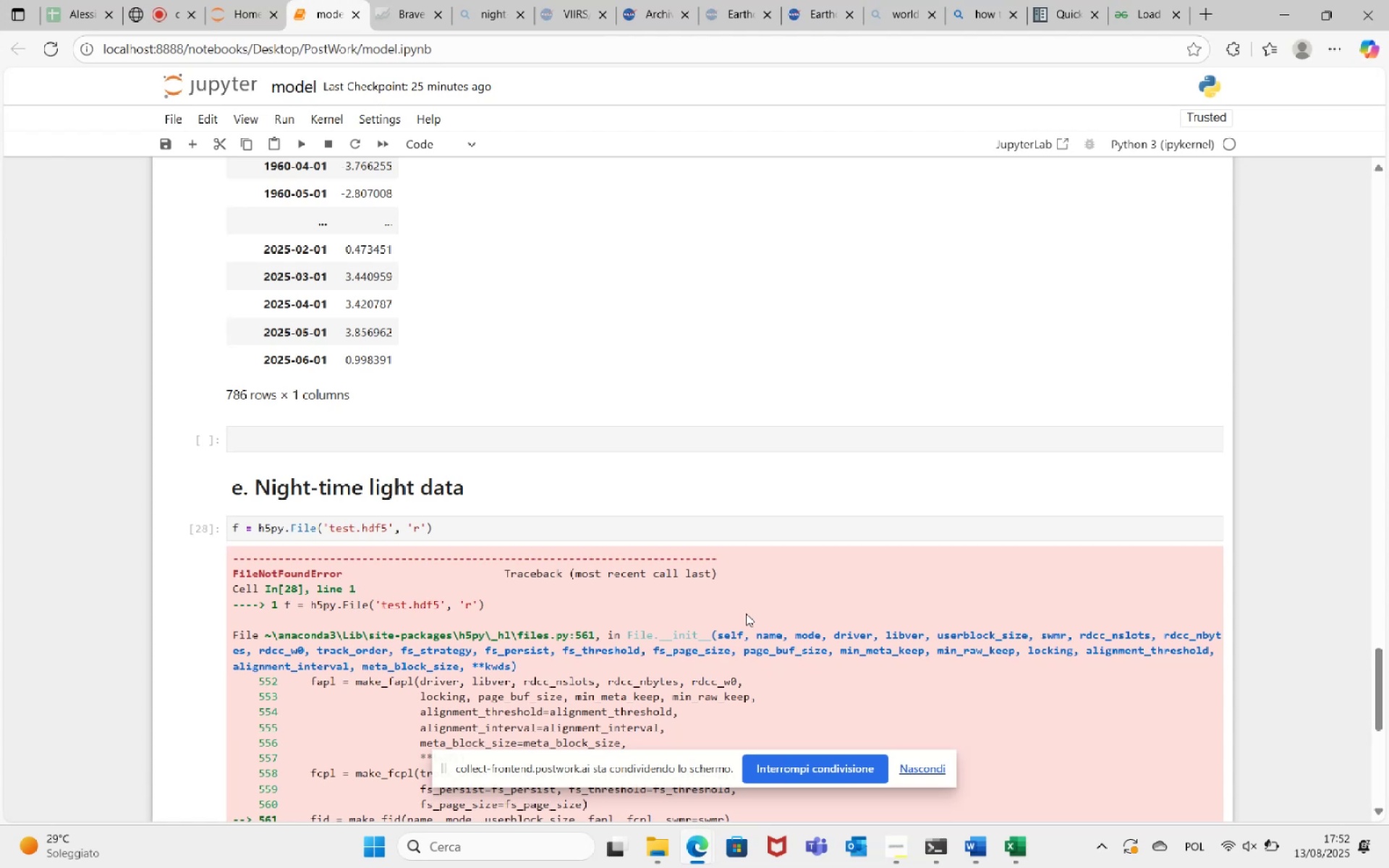 
scroll: coordinate [752, 586], scroll_direction: down, amount: 1.0
 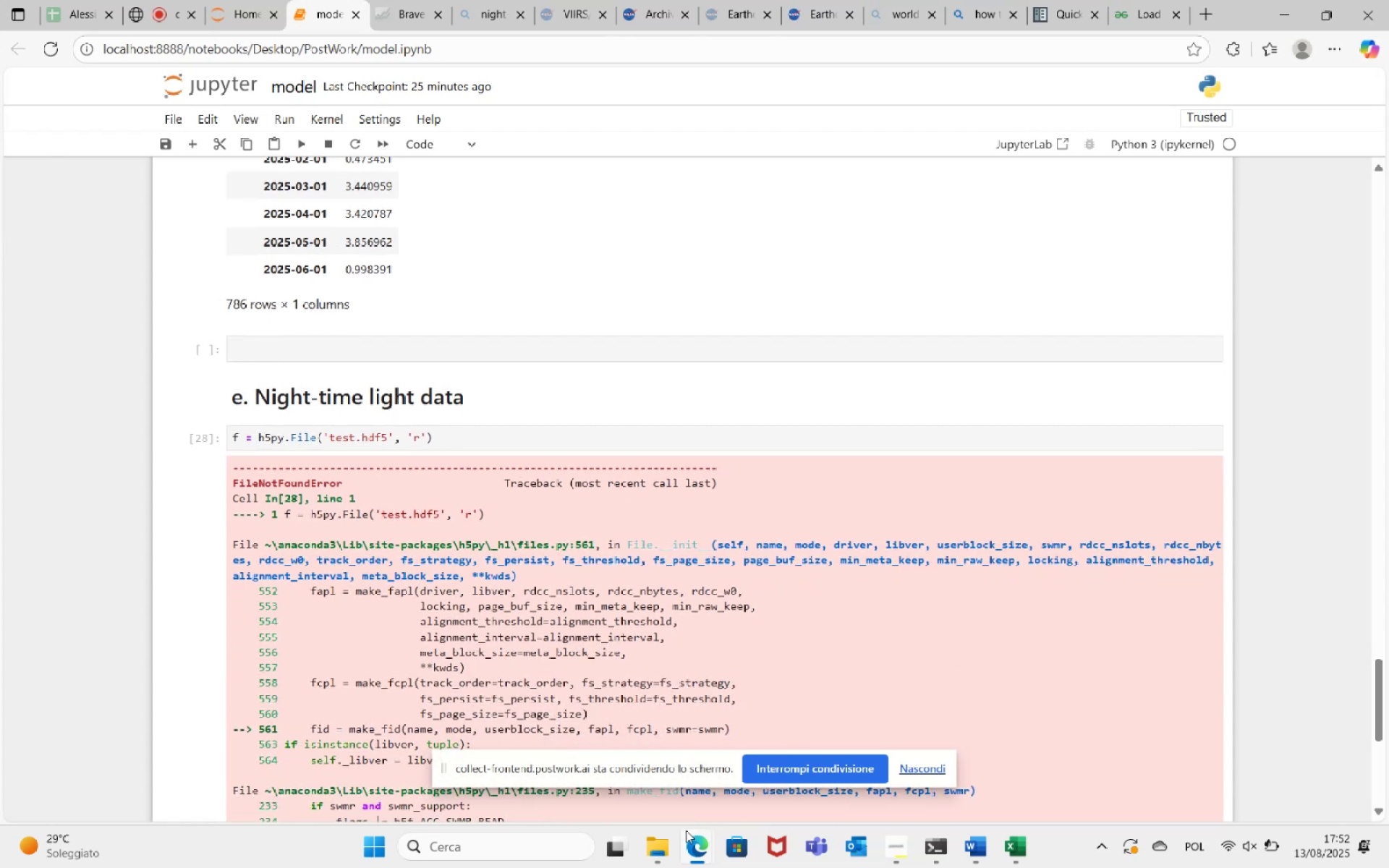 
left_click([669, 846])
 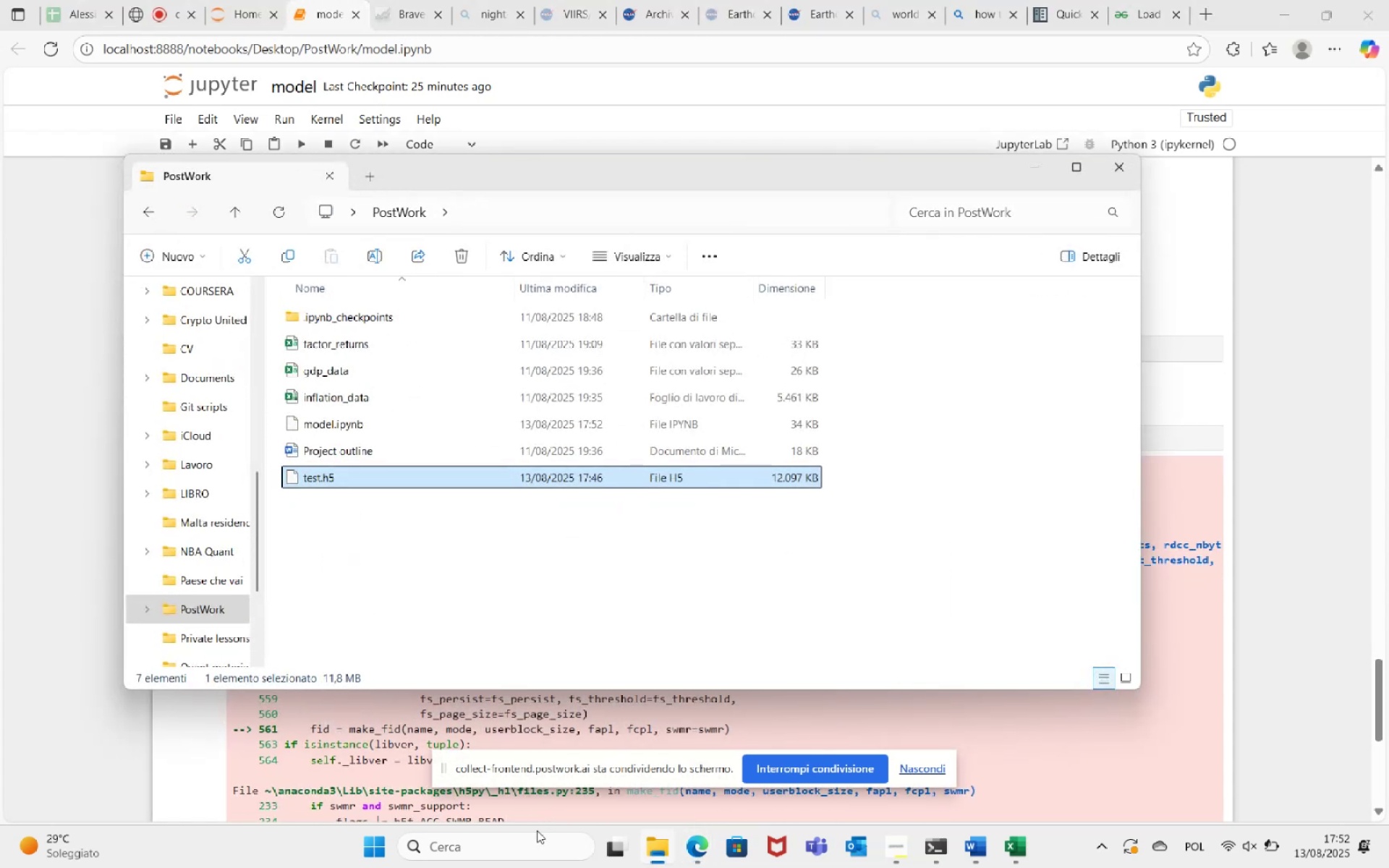 
left_click([655, 844])
 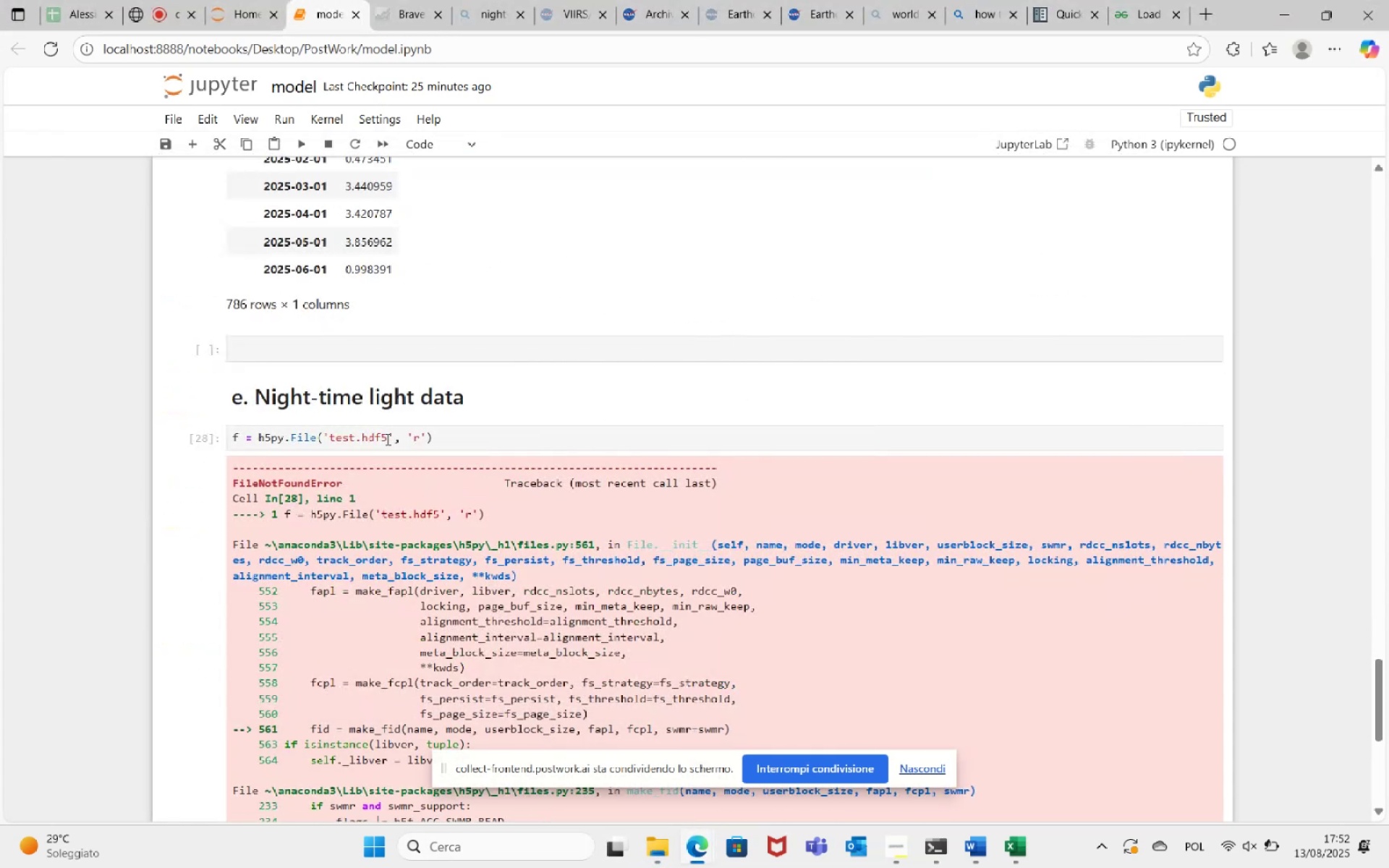 
left_click([381, 436])
 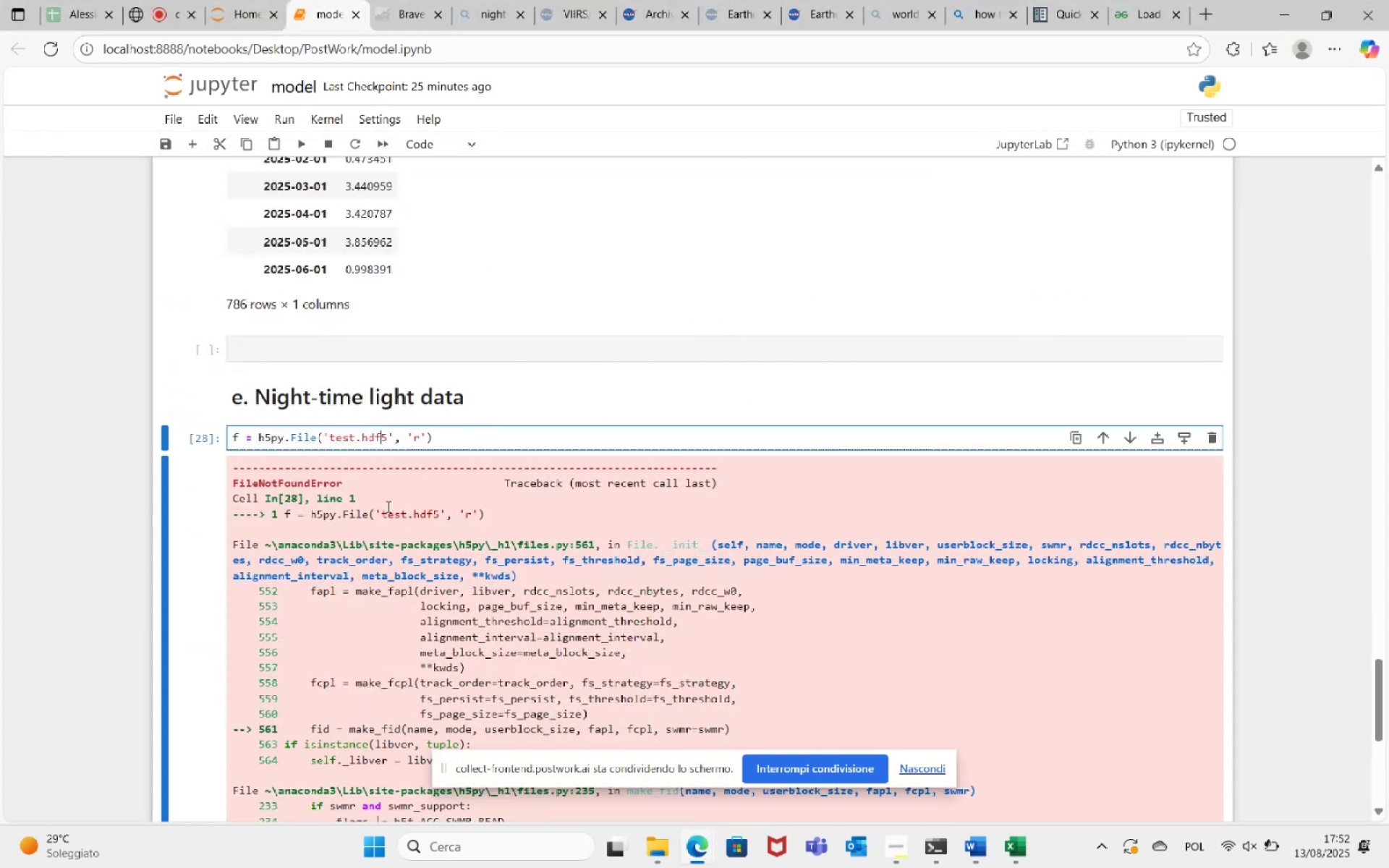 
key(Backspace)
 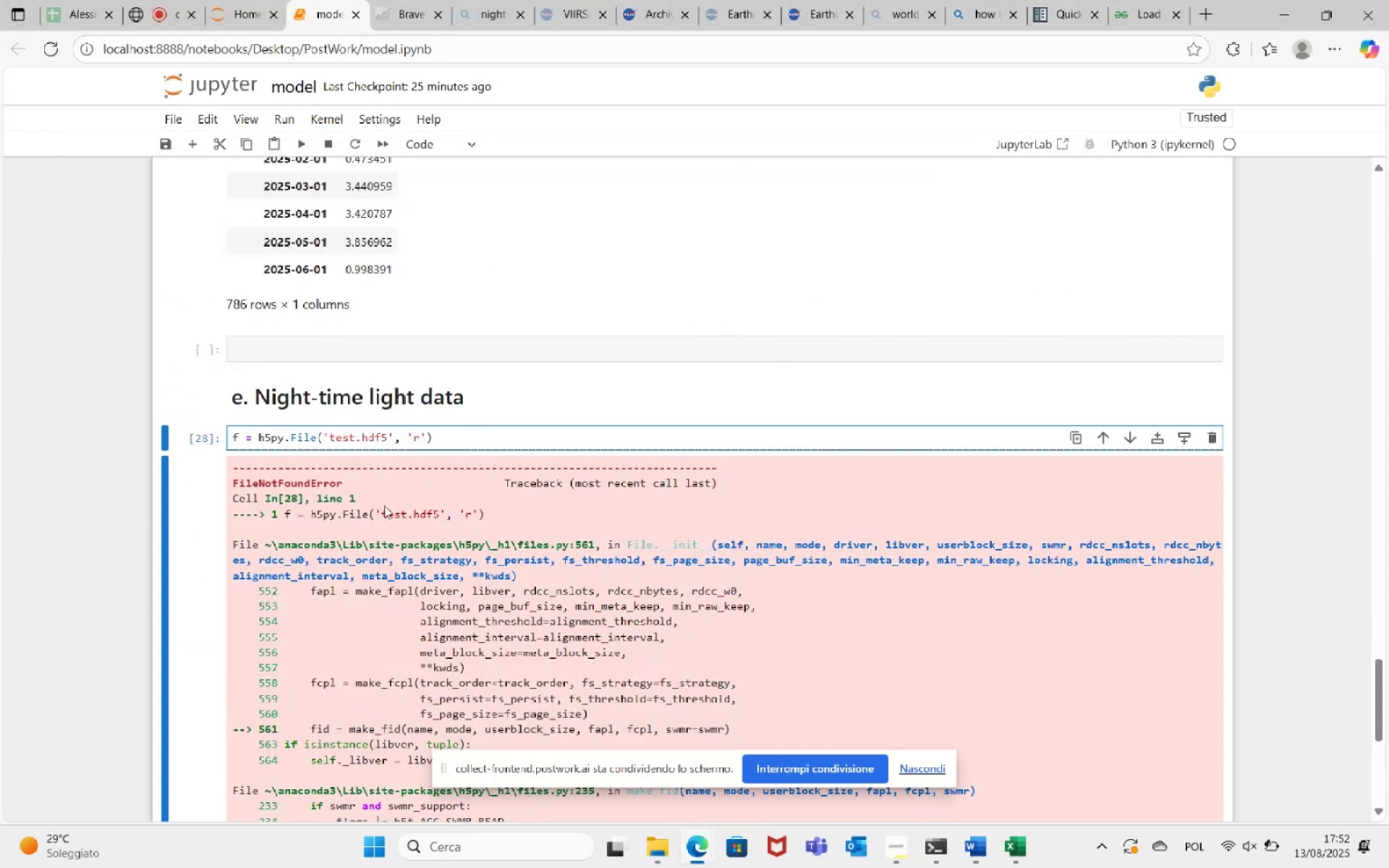 
key(Backspace)
 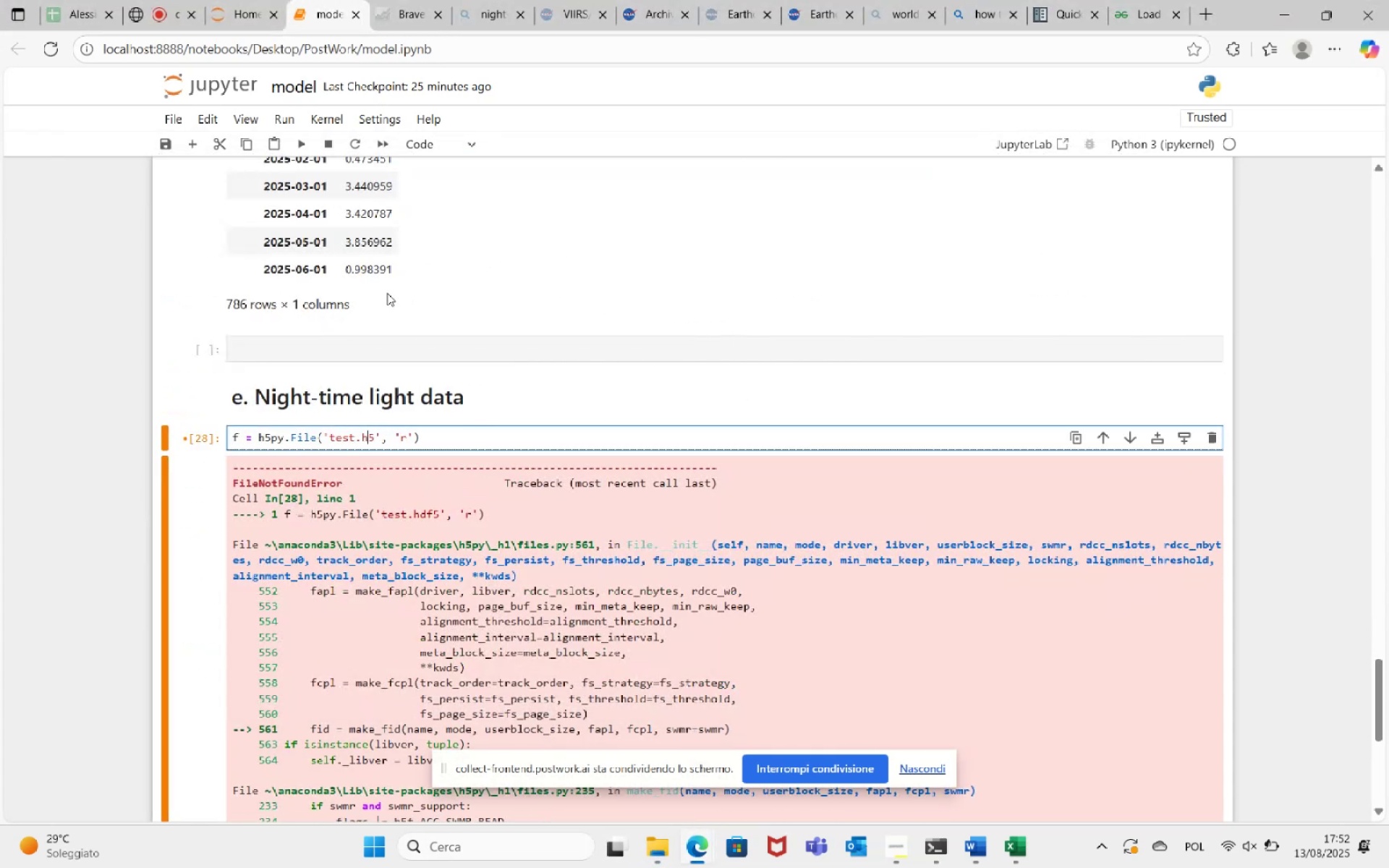 
left_click([303, 145])
 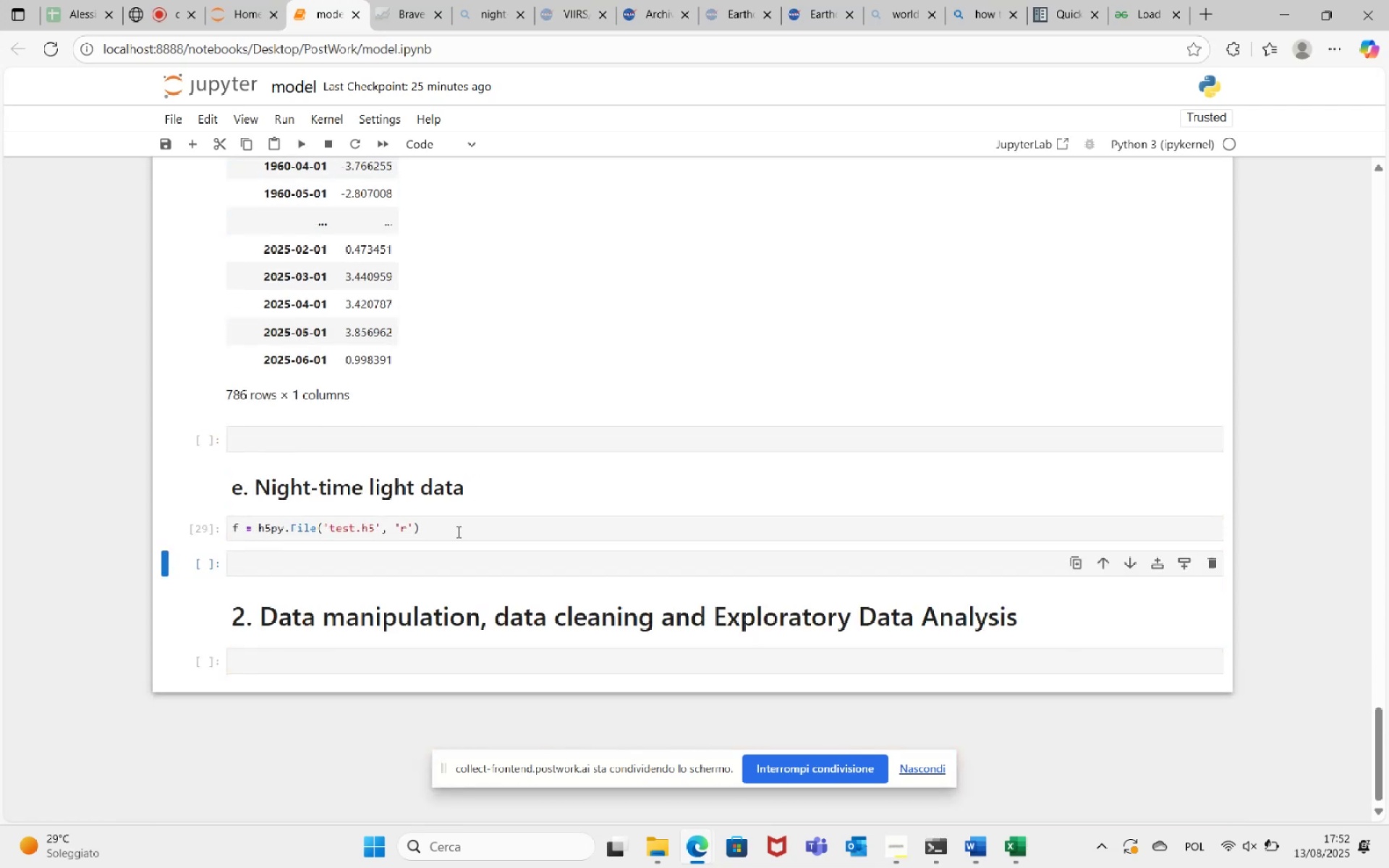 
left_click([464, 531])
 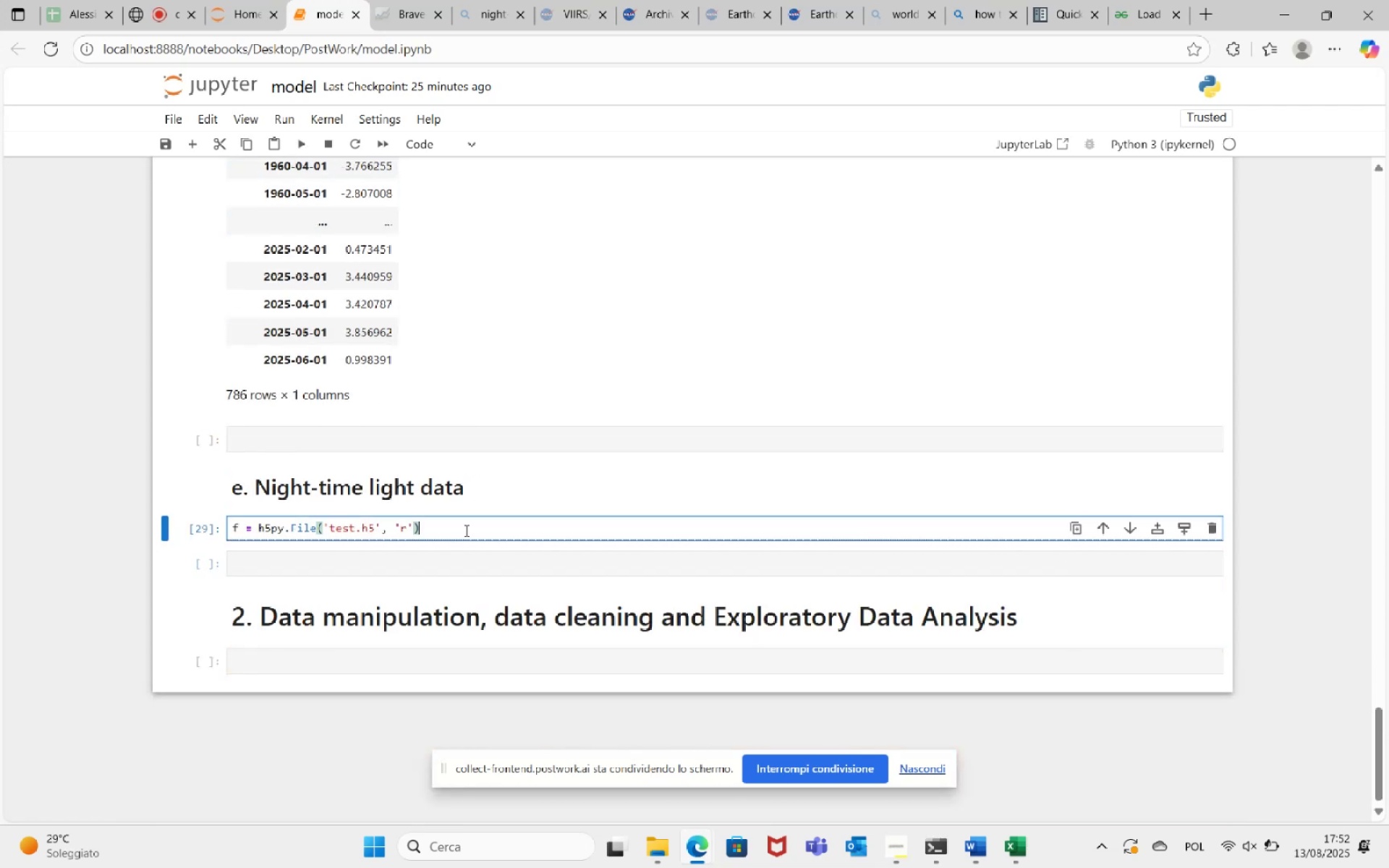 
key(Enter)
 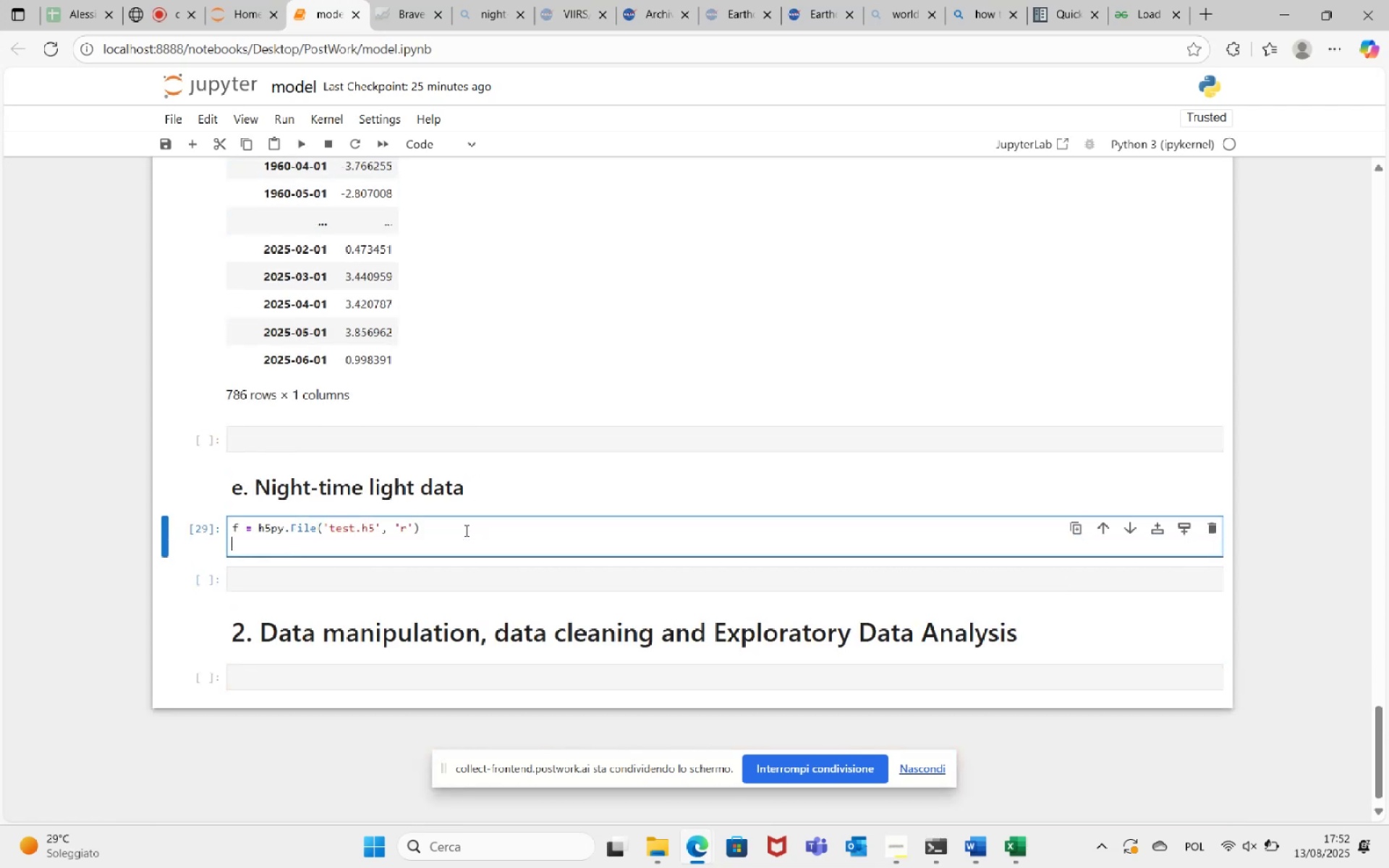 
key(F)
 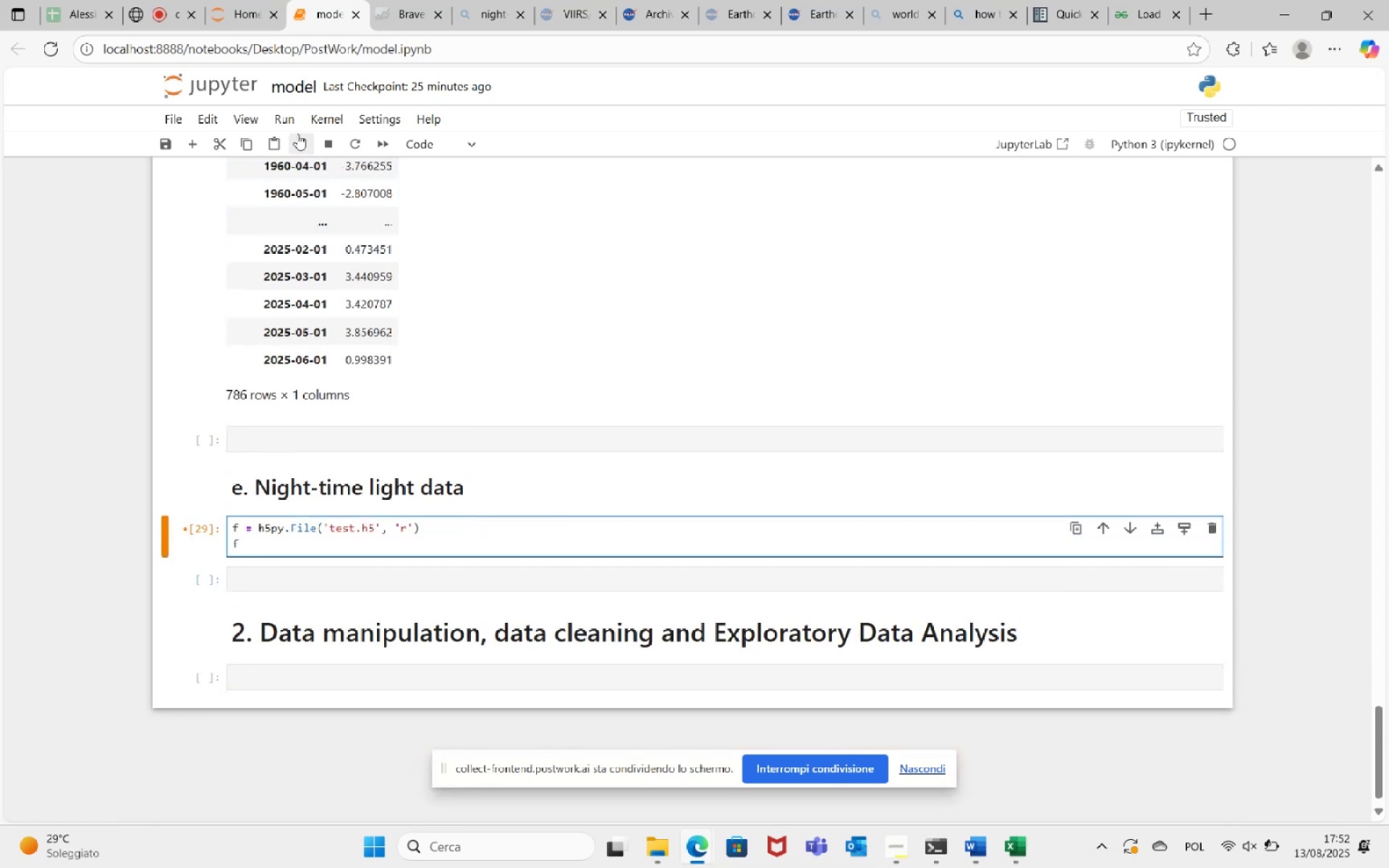 
left_click([298, 143])
 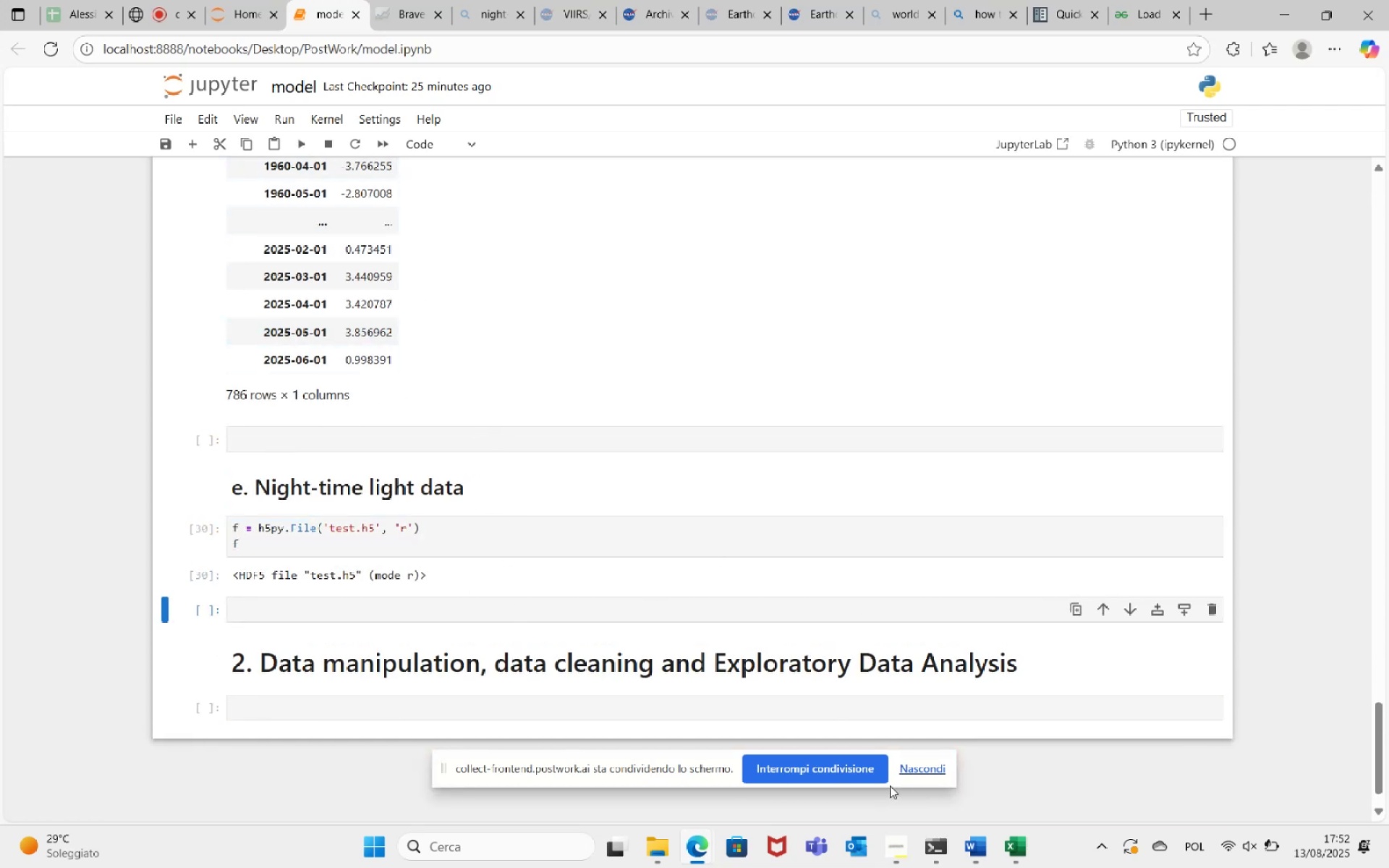 
wait(7.24)
 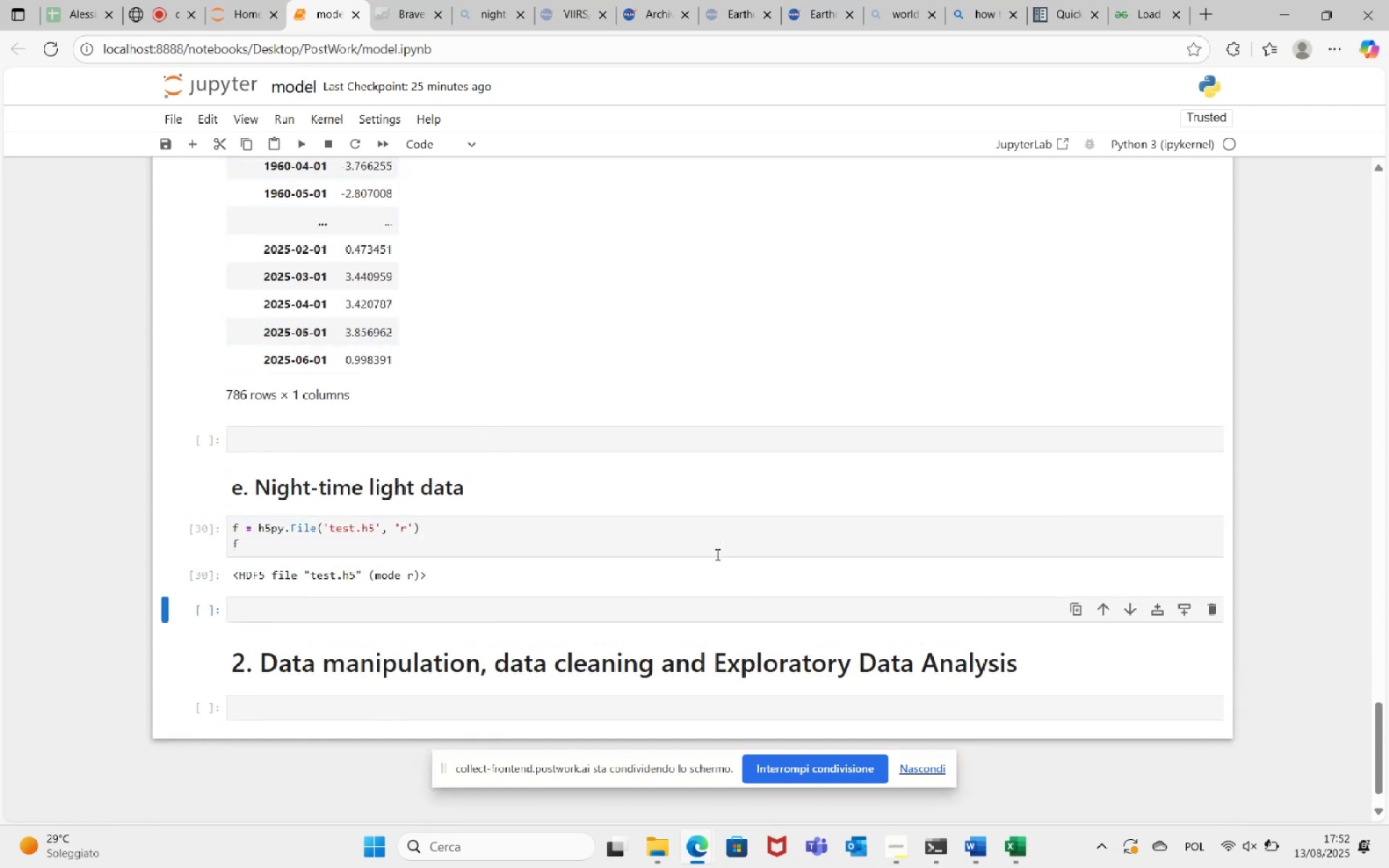 
left_click([1047, 12])
 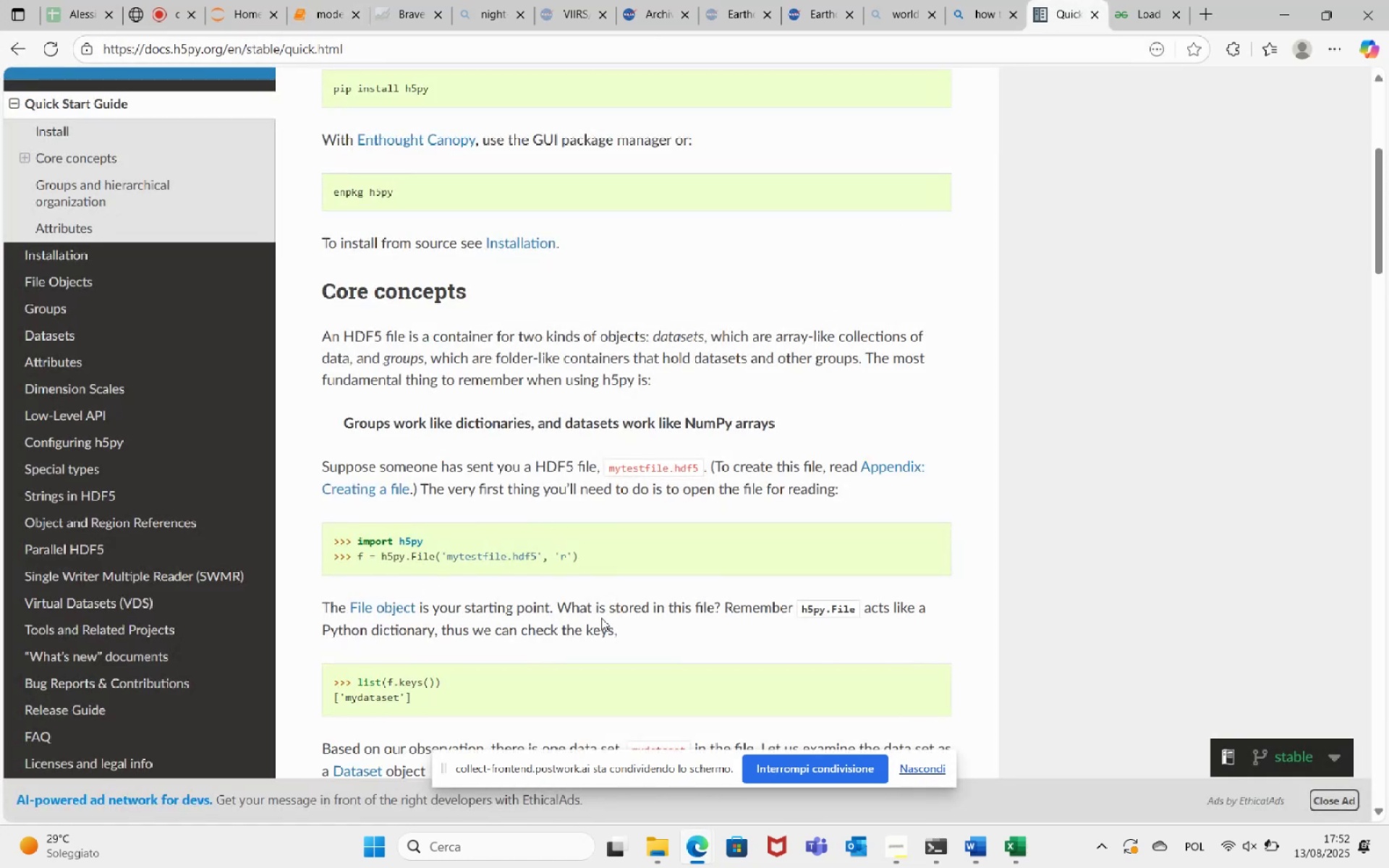 
scroll: coordinate [540, 553], scroll_direction: down, amount: 3.0
 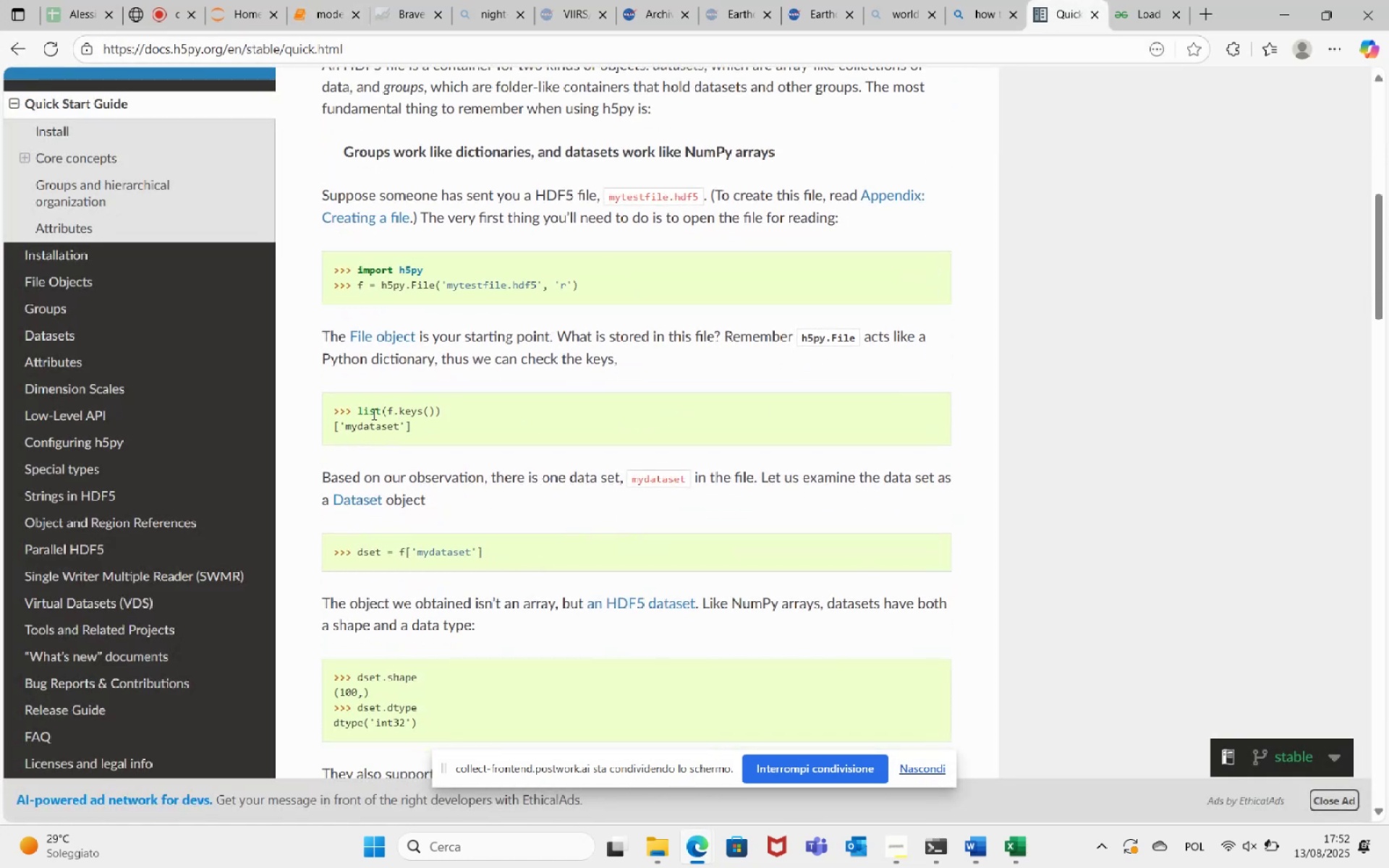 
left_click_drag(start_coordinate=[357, 411], to_coordinate=[481, 412])
 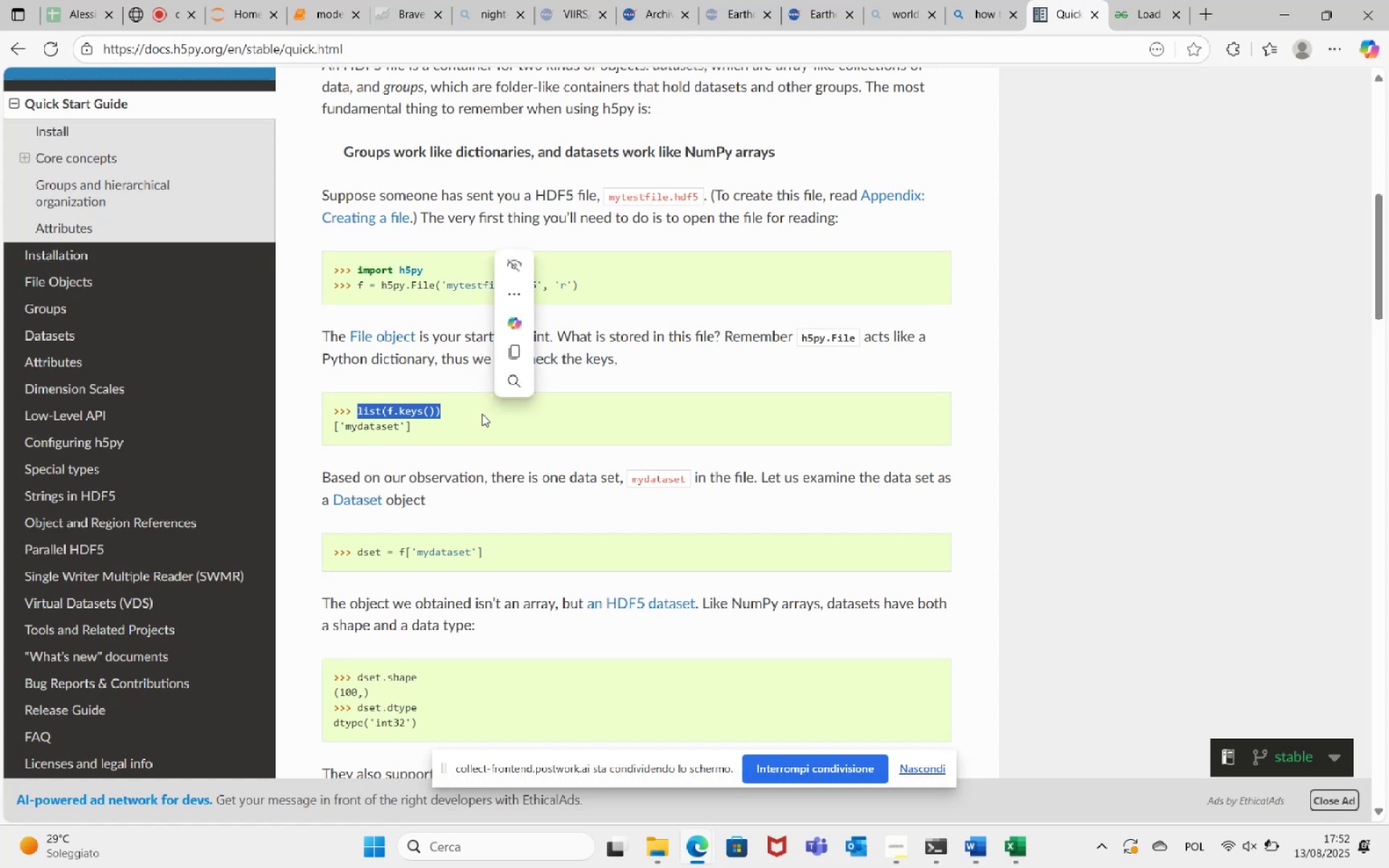 
key(Control+C)
 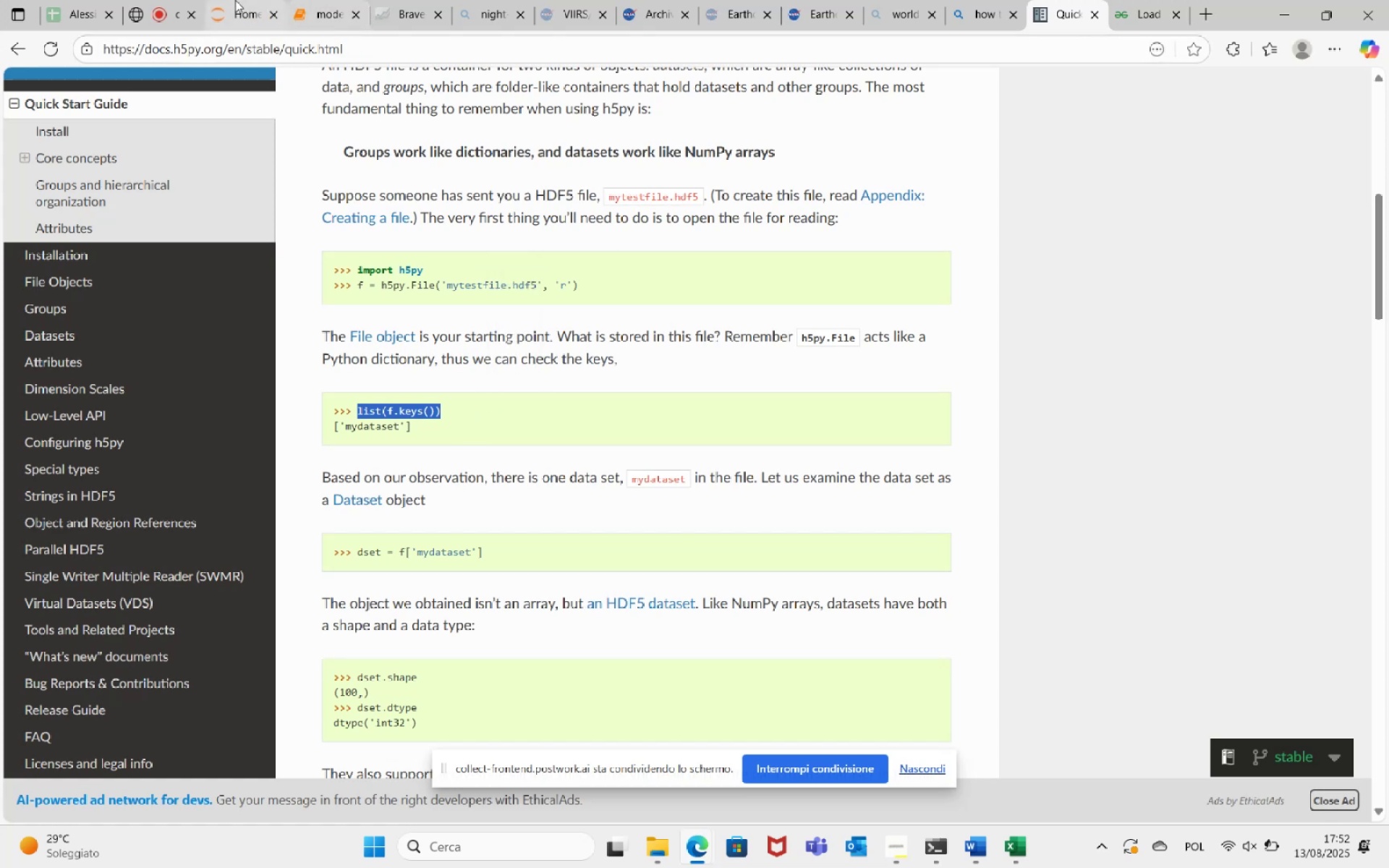 
left_click([303, 1])
 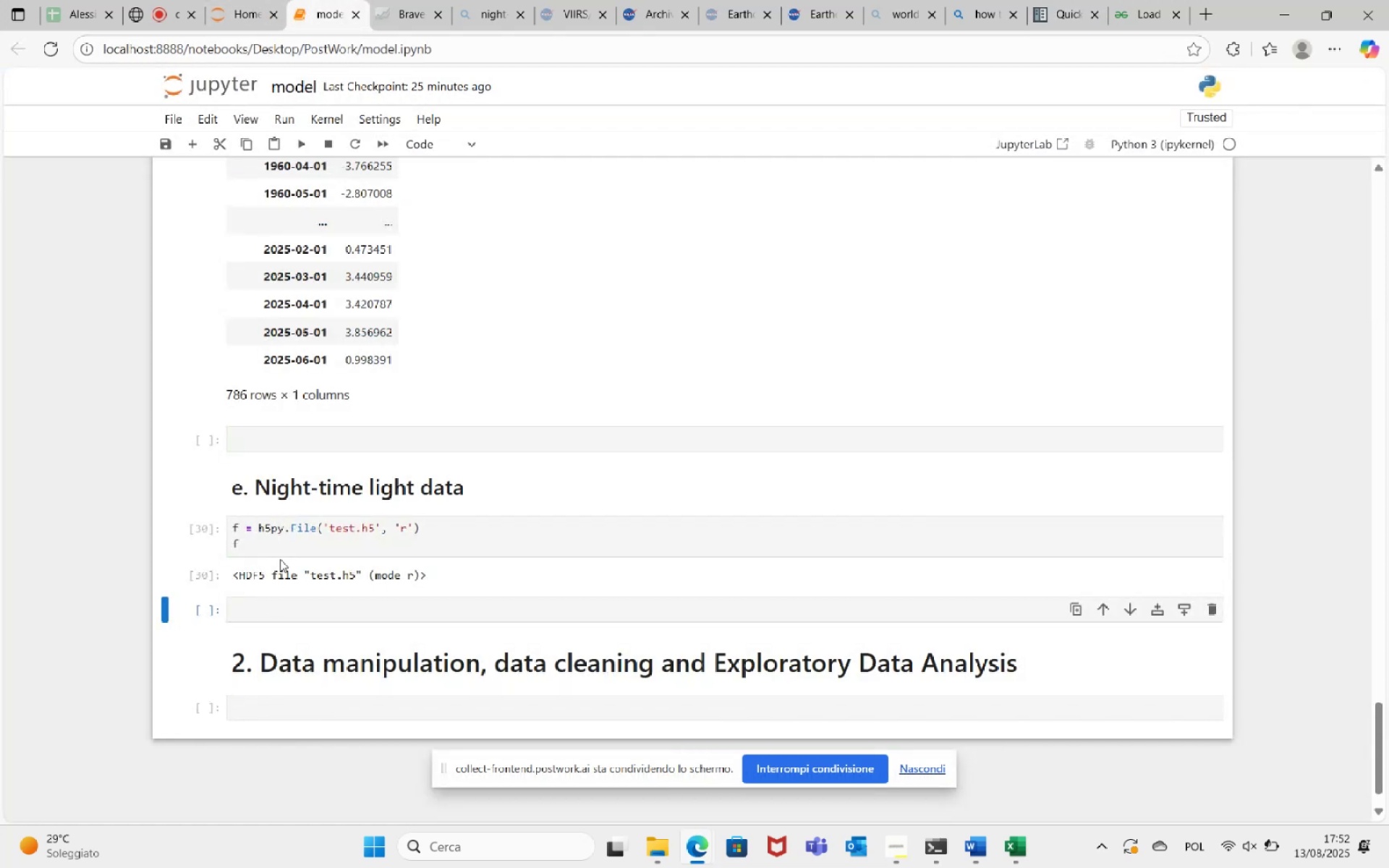 
left_click_drag(start_coordinate=[264, 546], to_coordinate=[219, 540])
 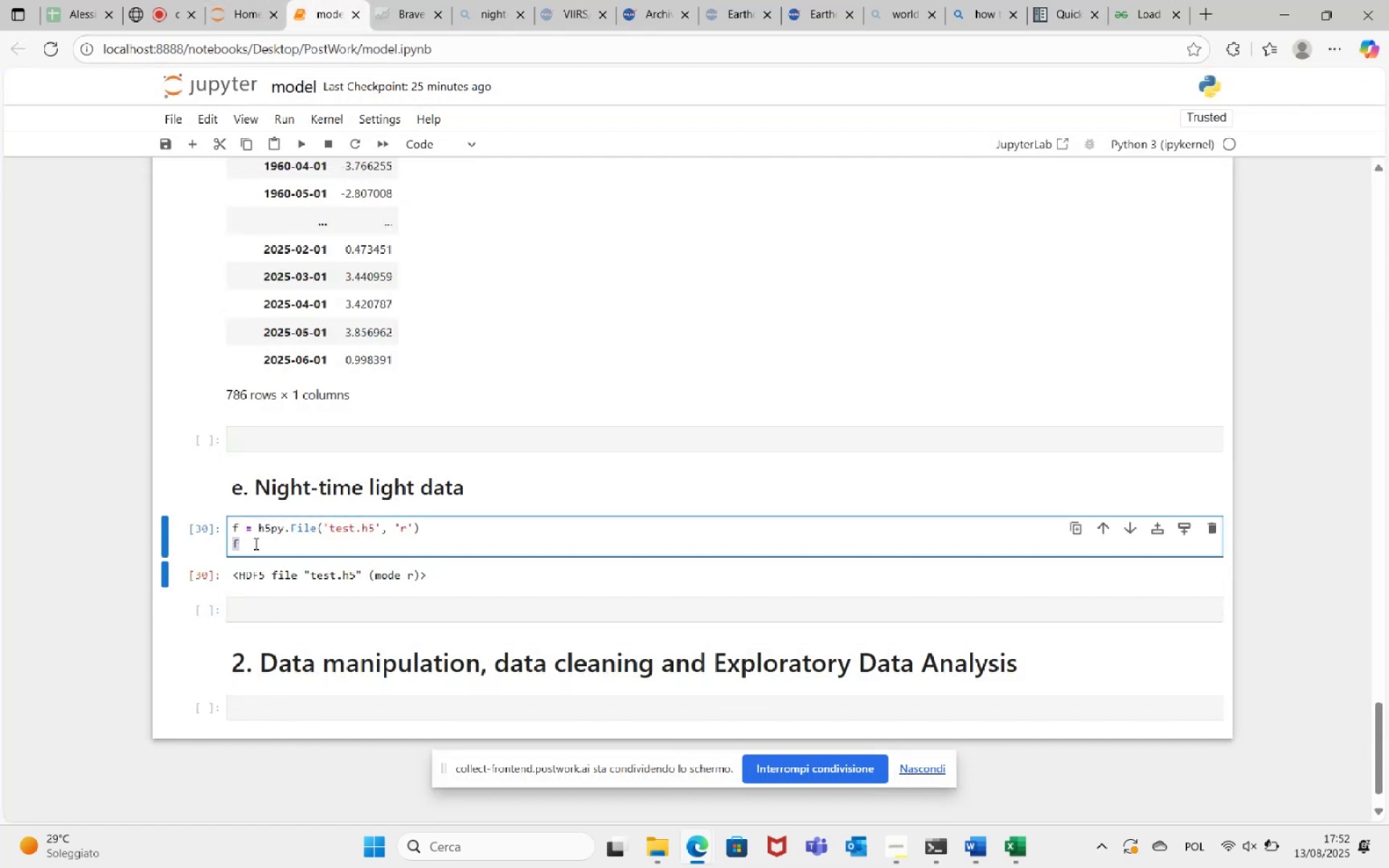 
key(Control+V)
 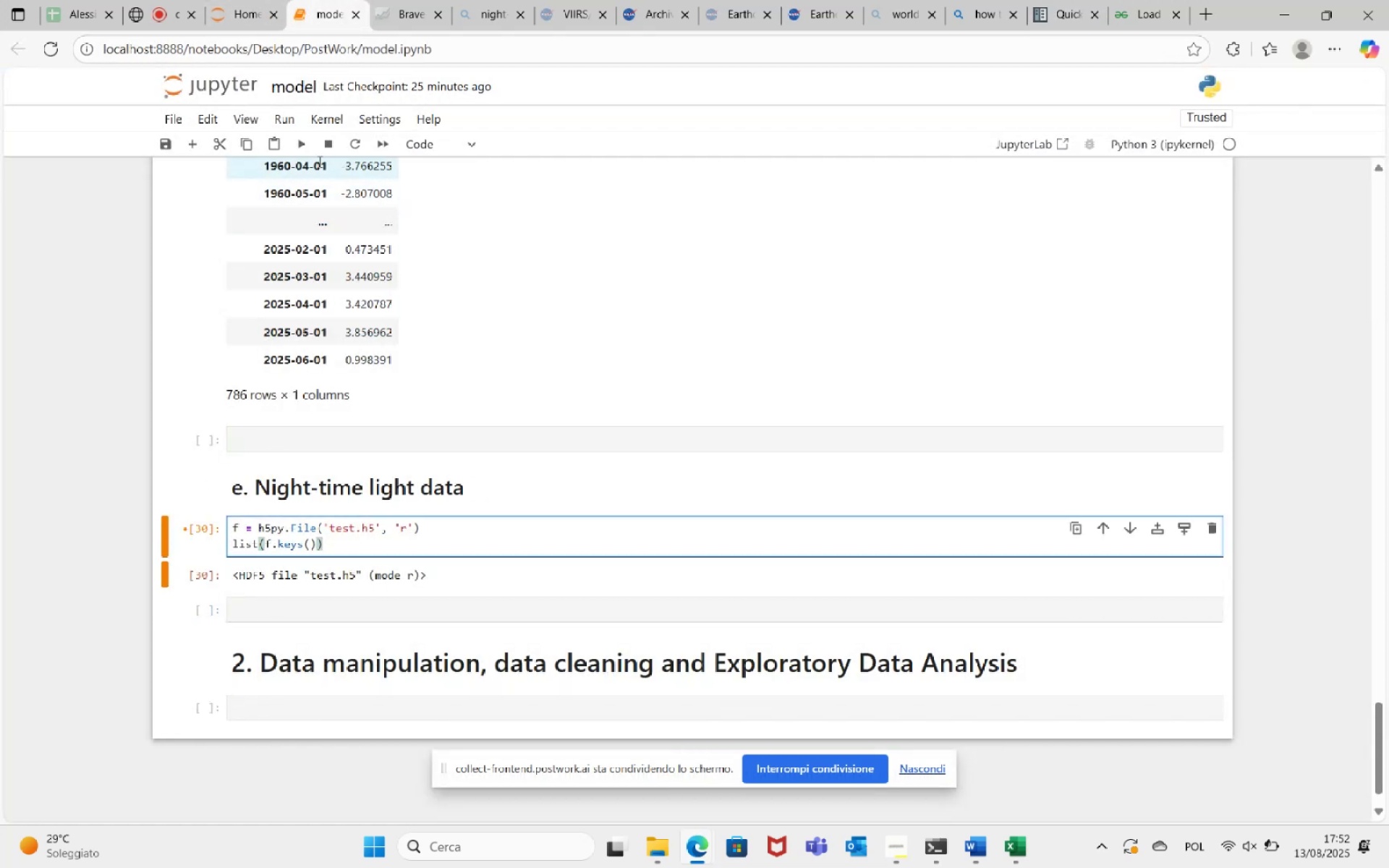 
left_click([309, 150])
 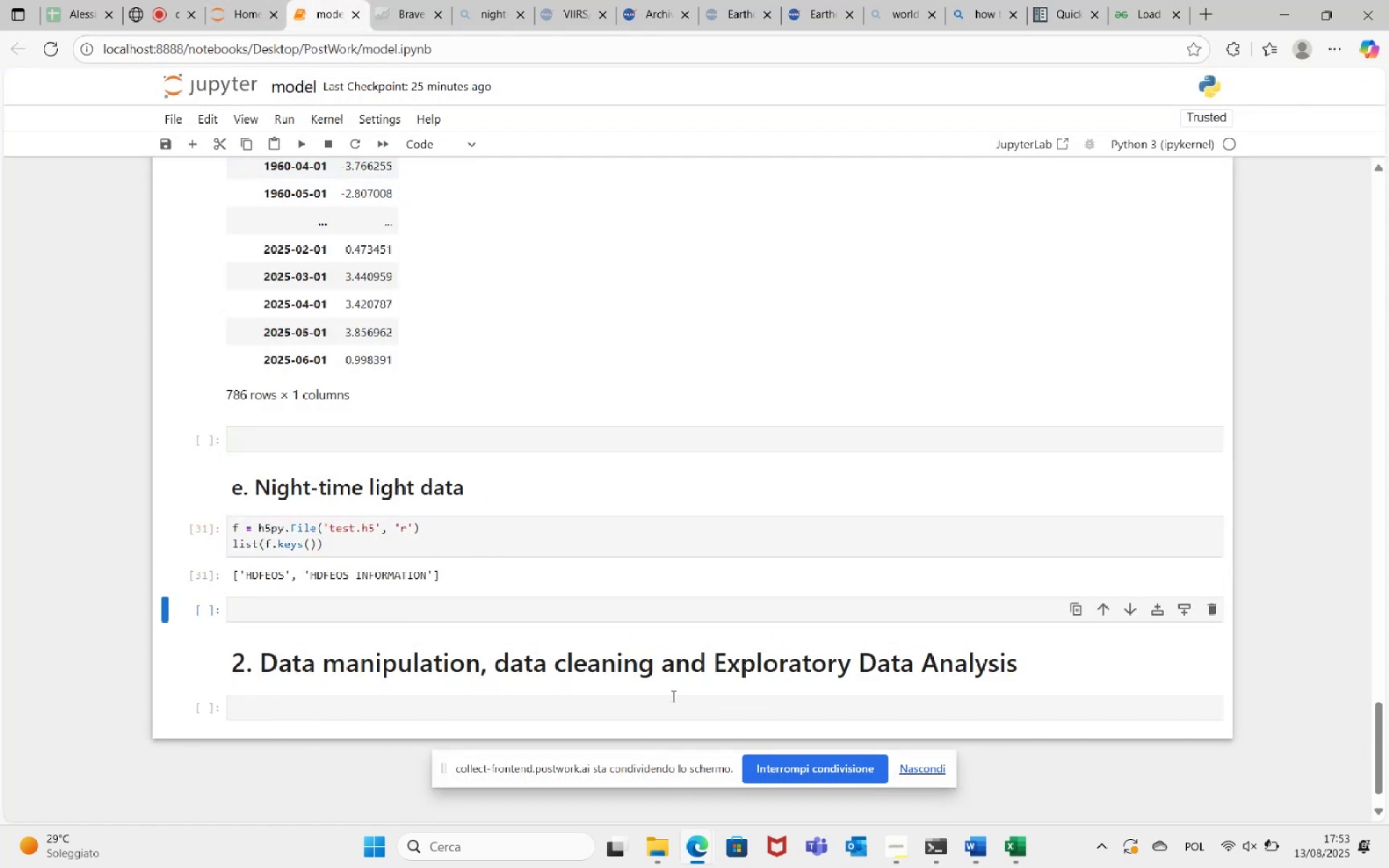 
left_click([1063, 6])
 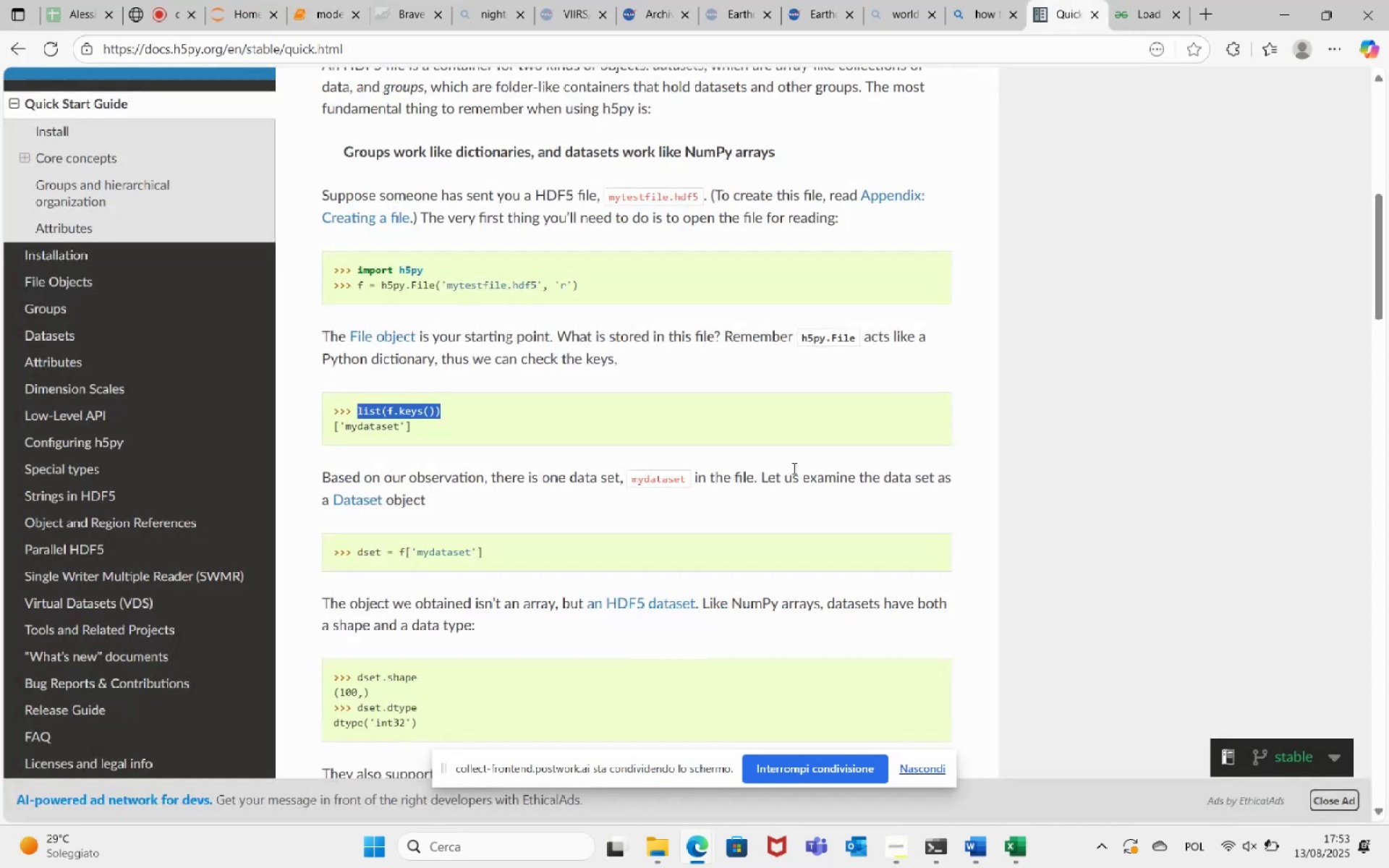 
scroll: coordinate [681, 568], scroll_direction: down, amount: 2.0
 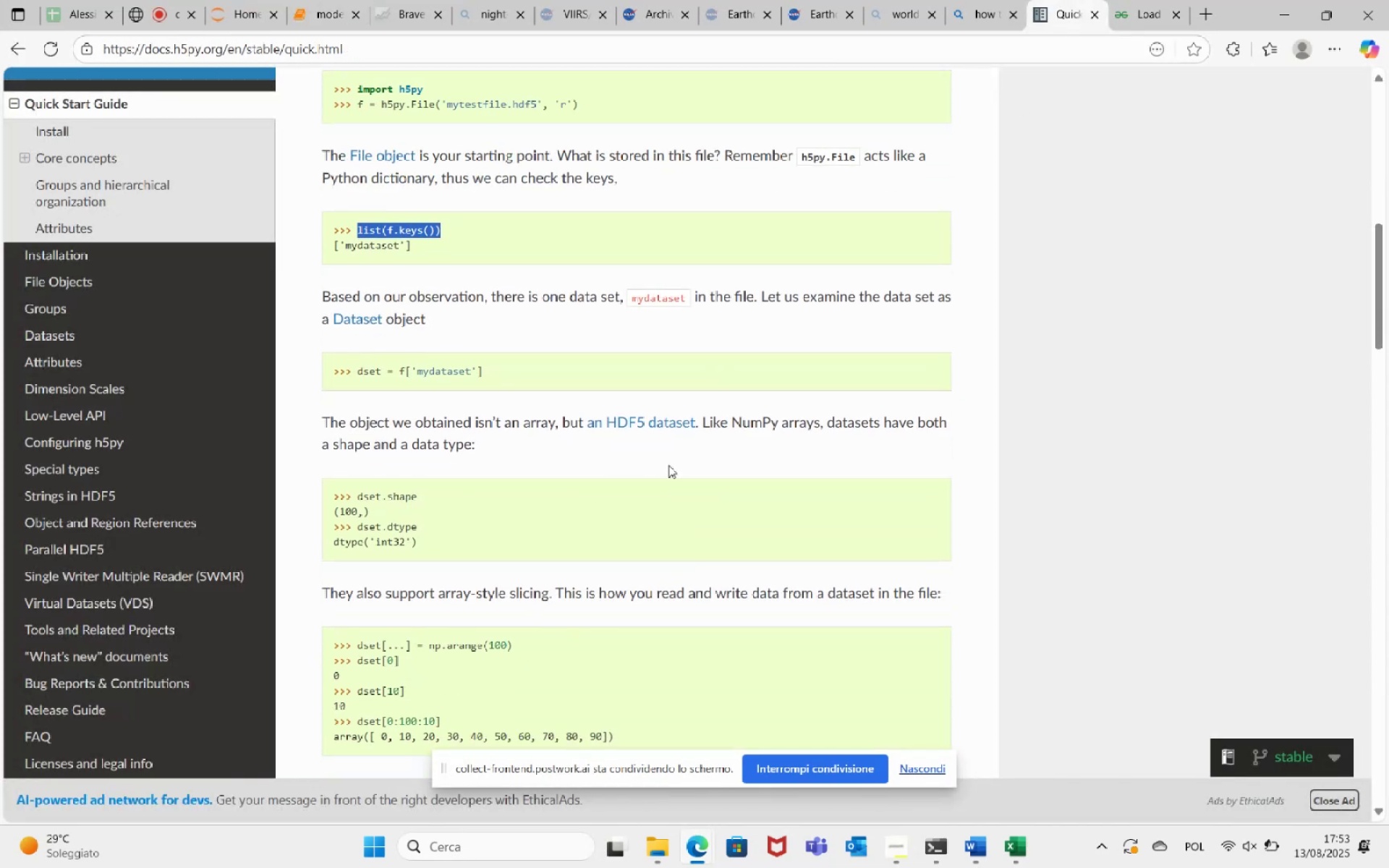 
left_click([726, 466])
 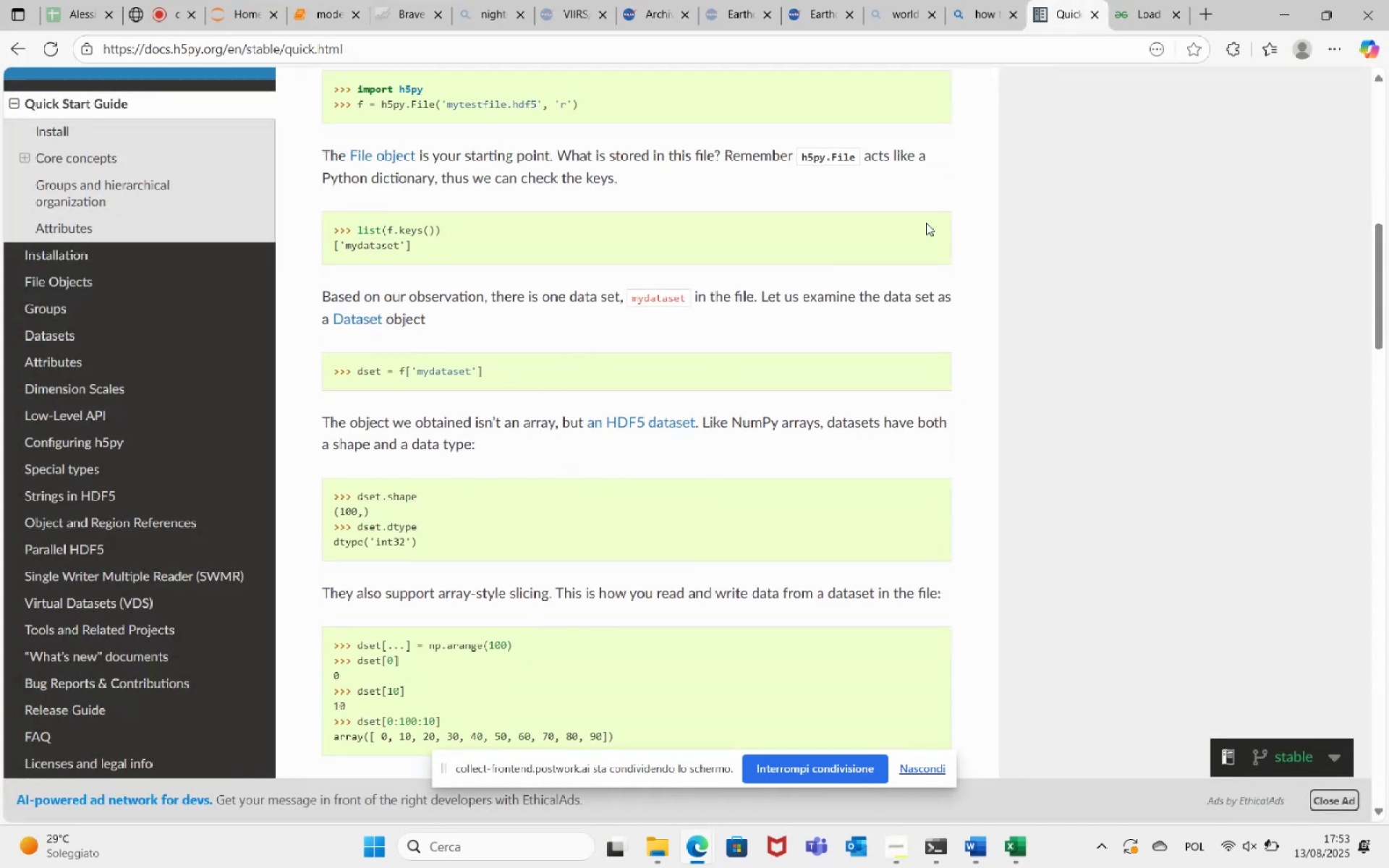 
wait(7.83)
 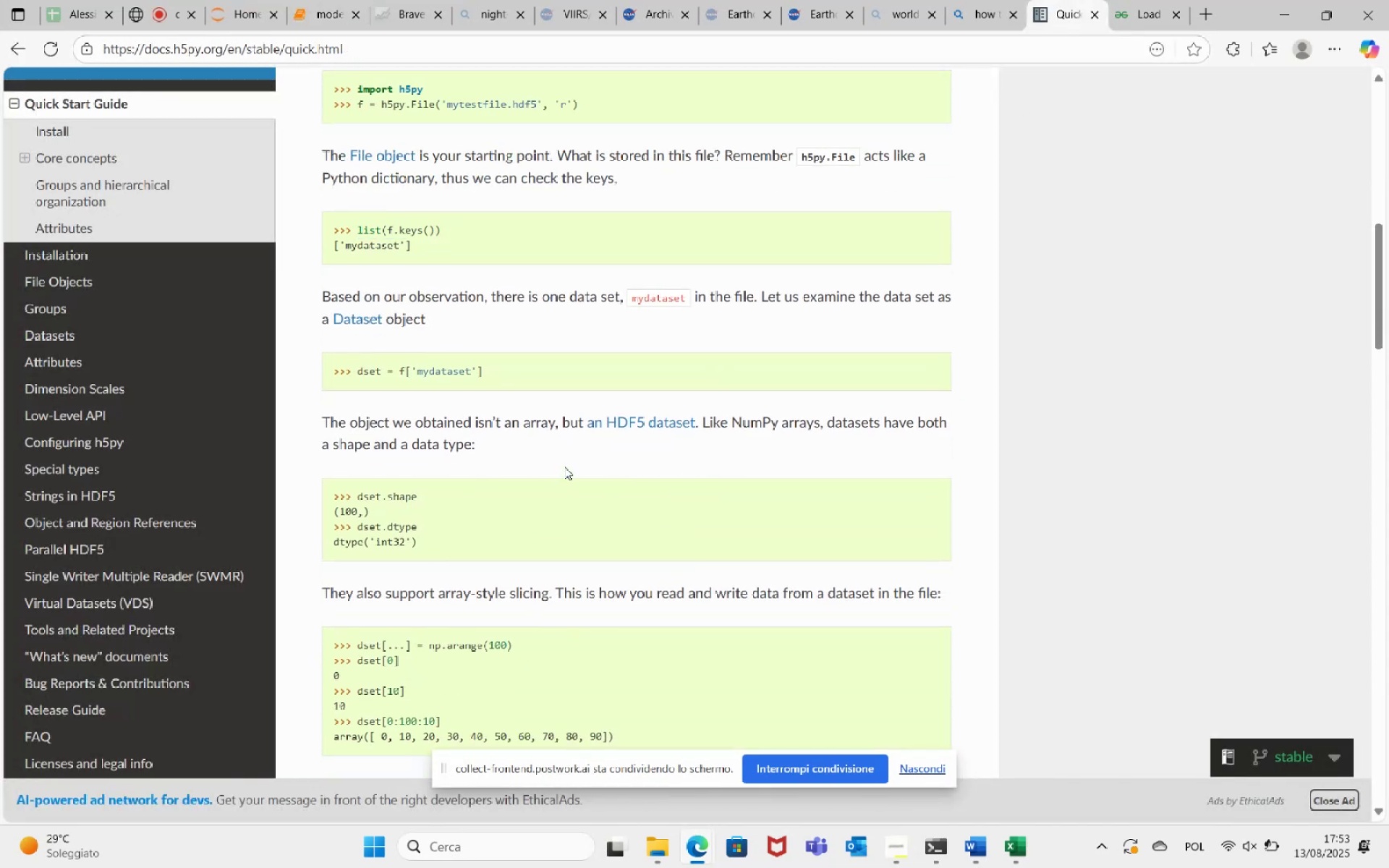 
left_click_drag(start_coordinate=[358, 369], to_coordinate=[505, 378])
 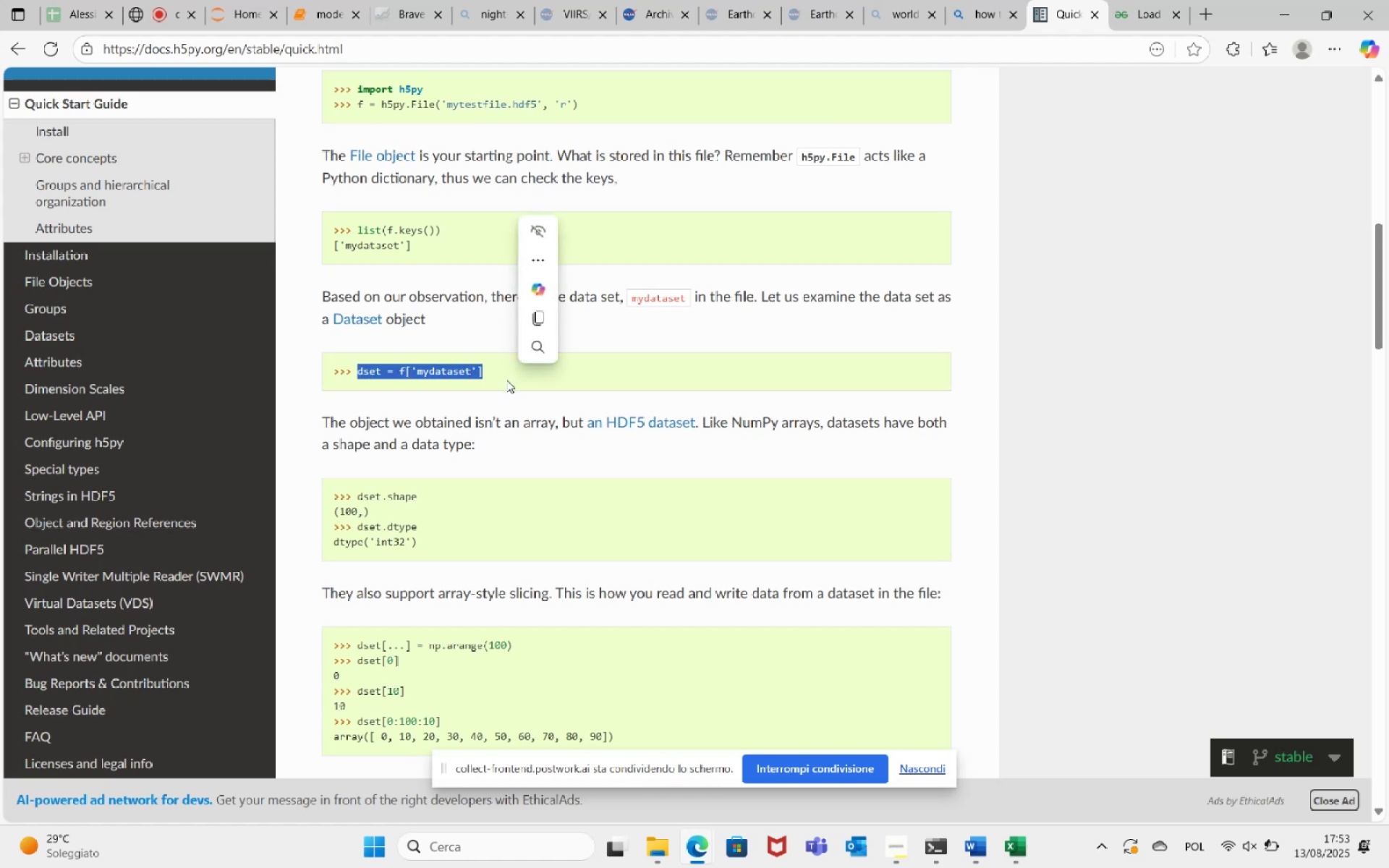 
key(Control+C)
 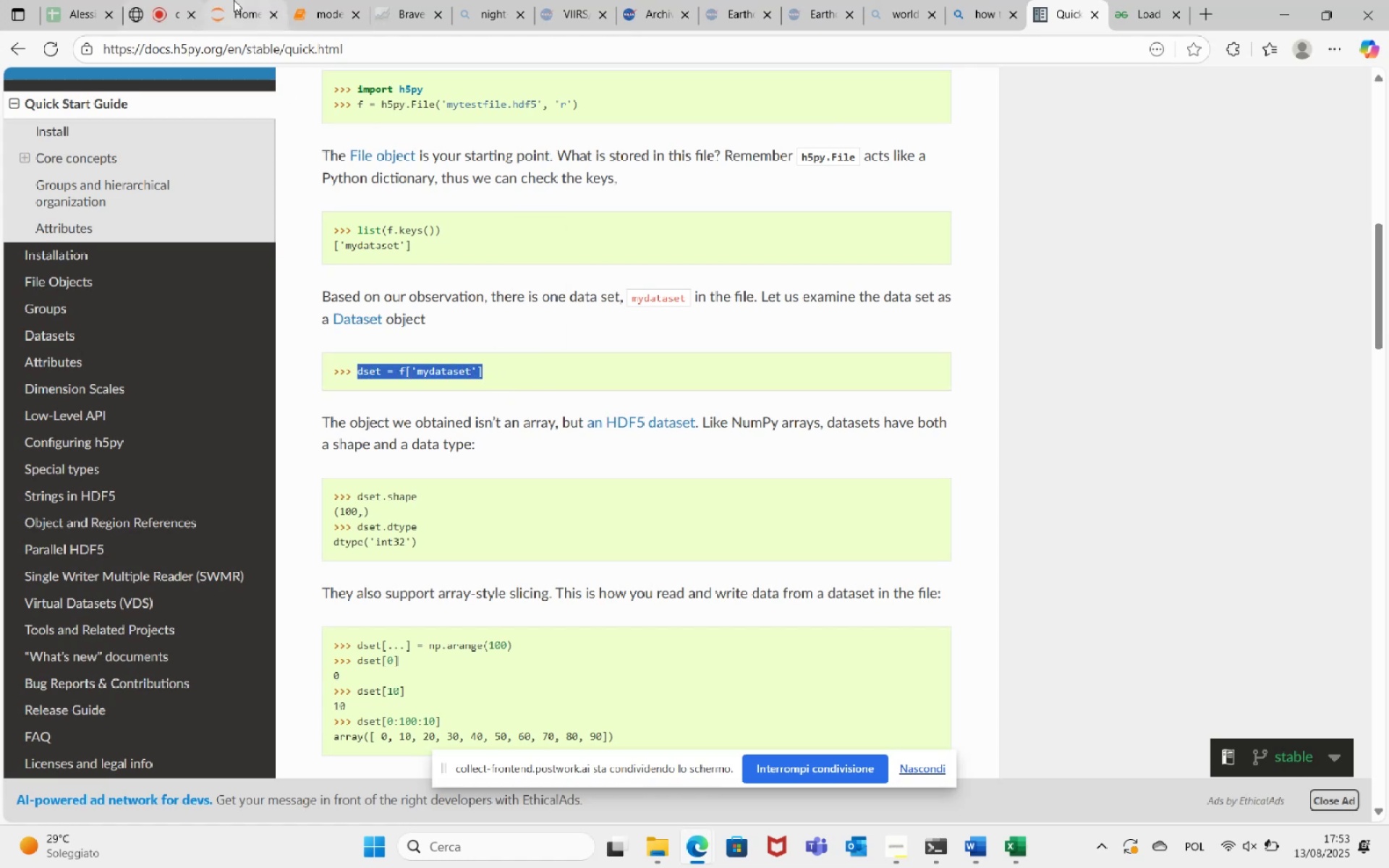 
left_click([314, 0])
 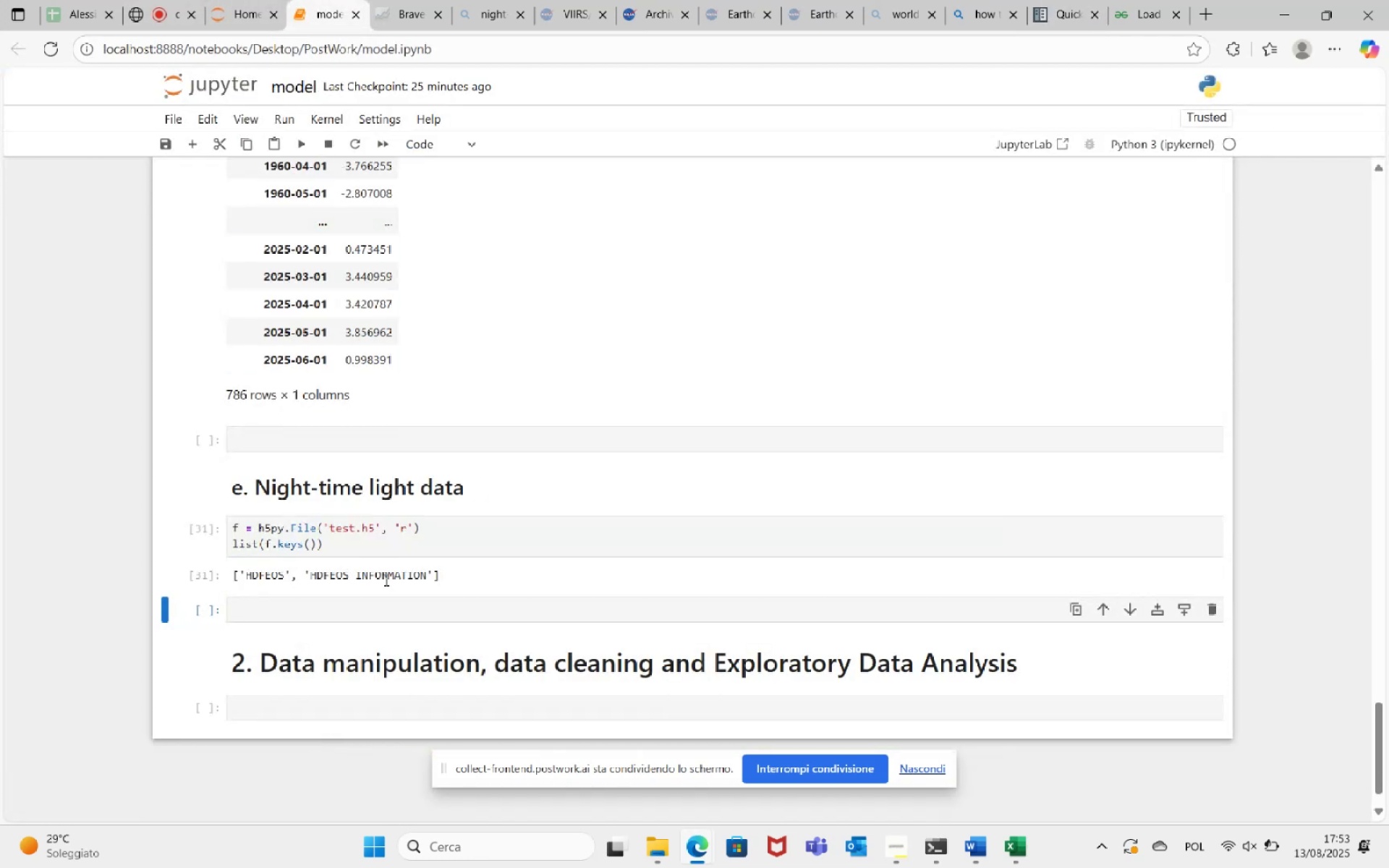 
left_click([352, 615])
 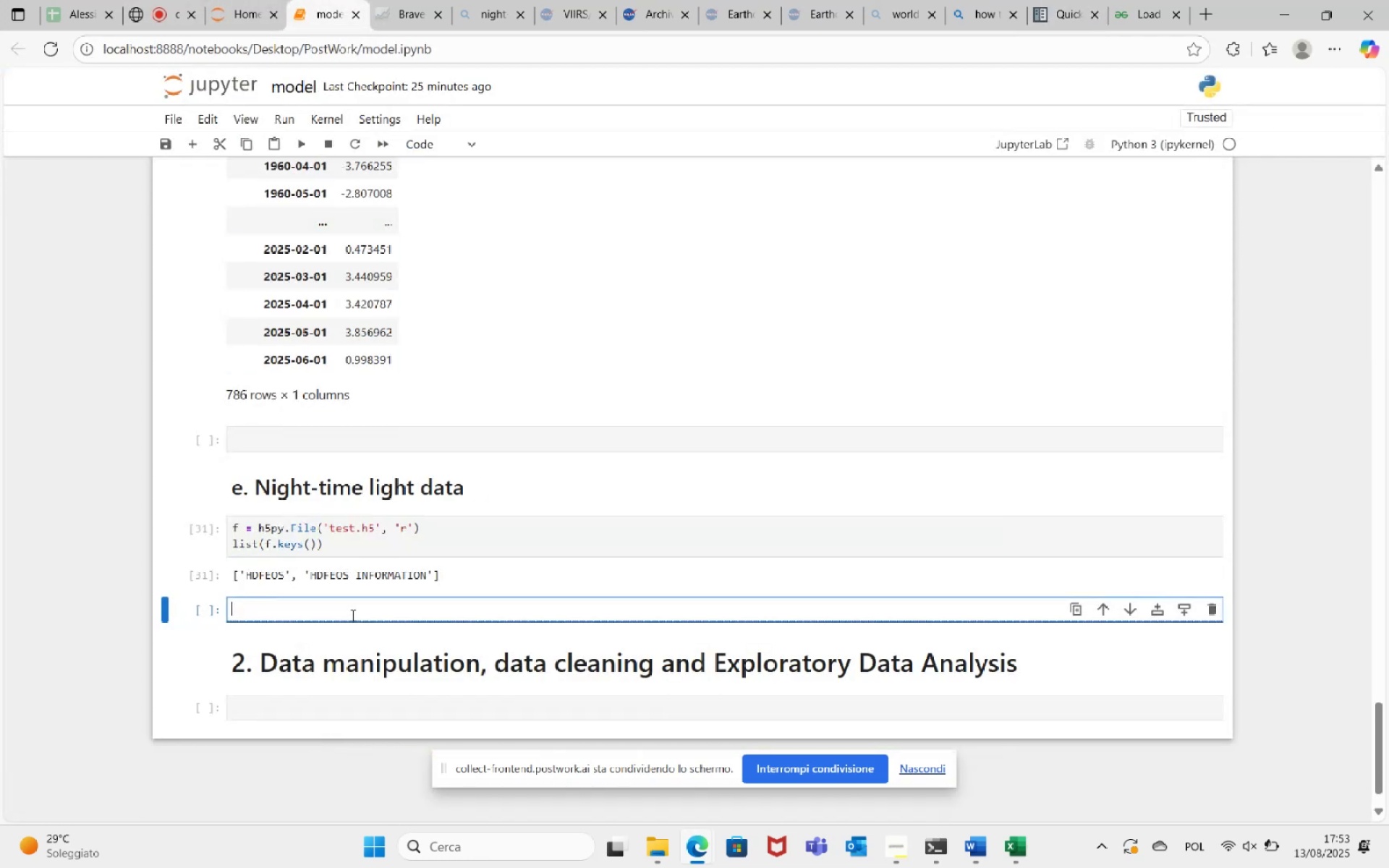 
key(Control+V)
 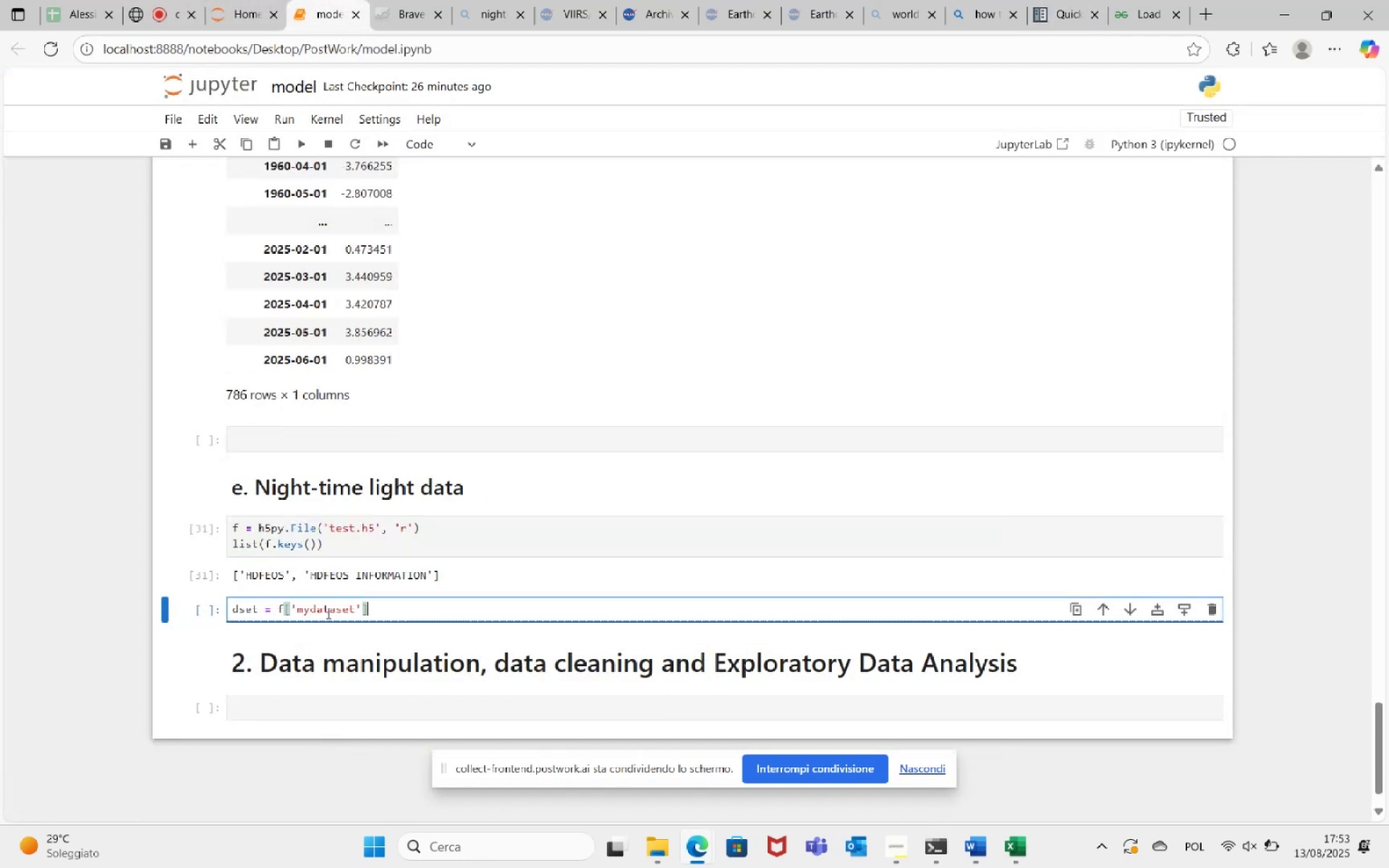 
double_click([328, 611])
 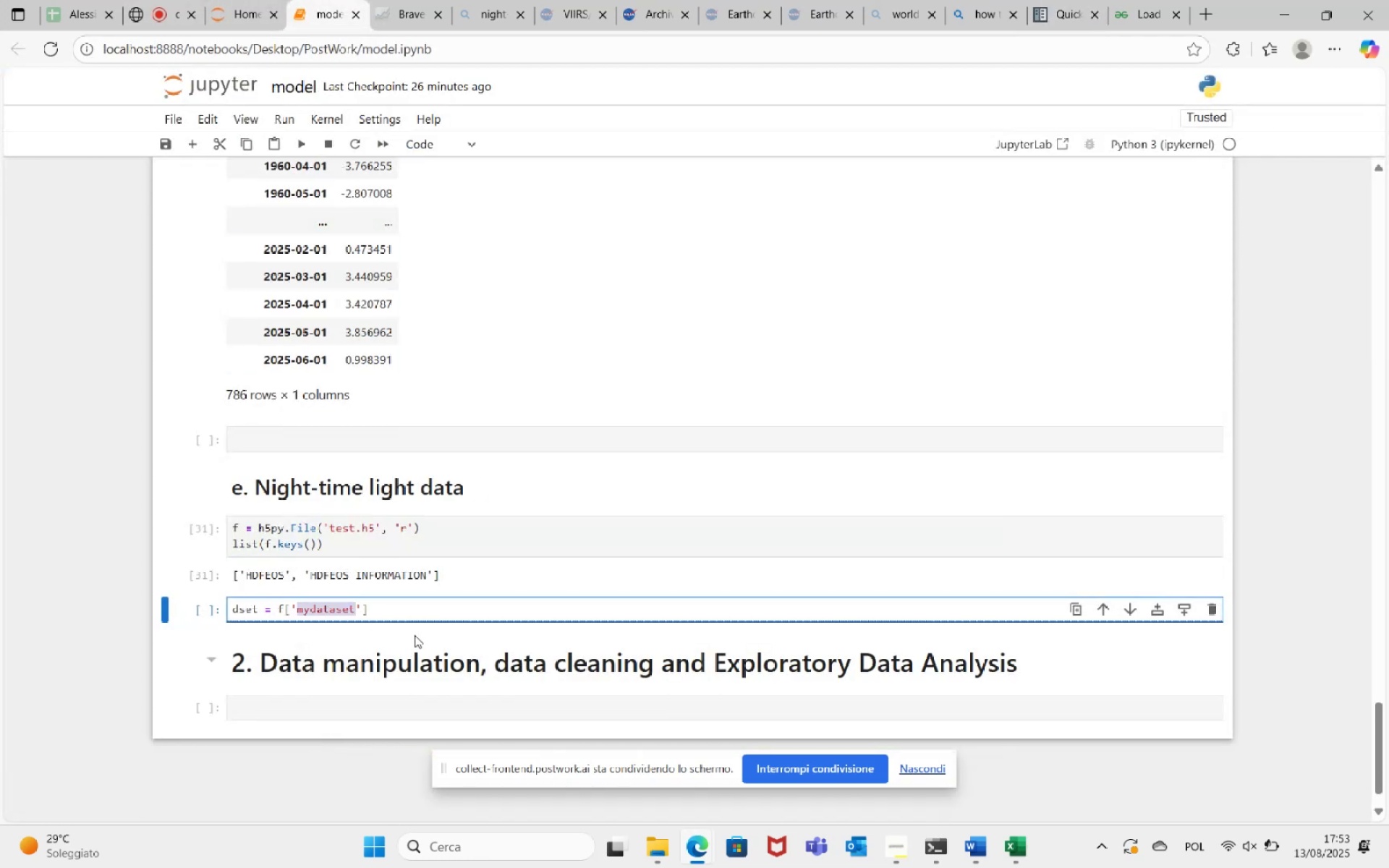 
type(HDFEOS)
 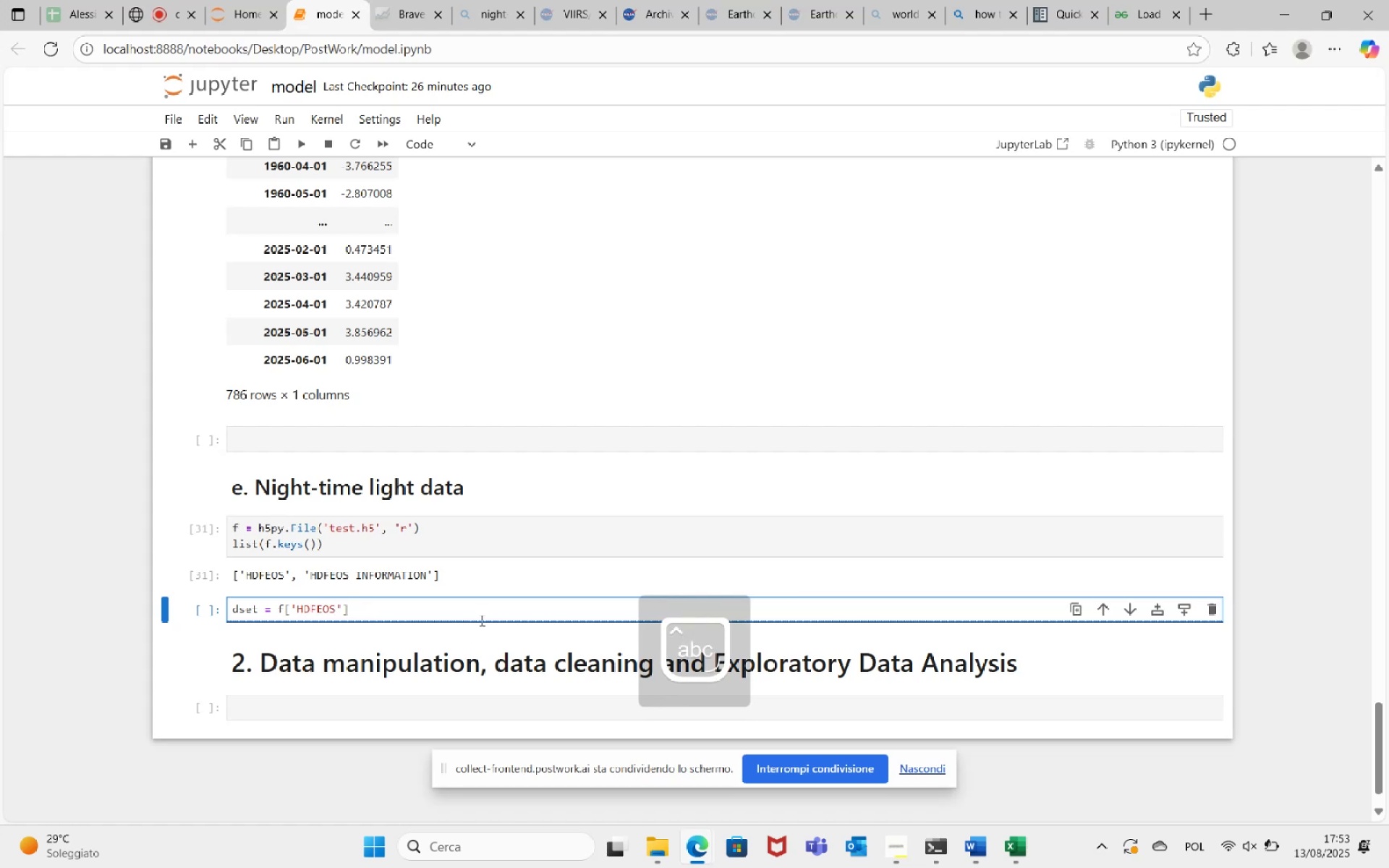 
left_click([430, 604])
 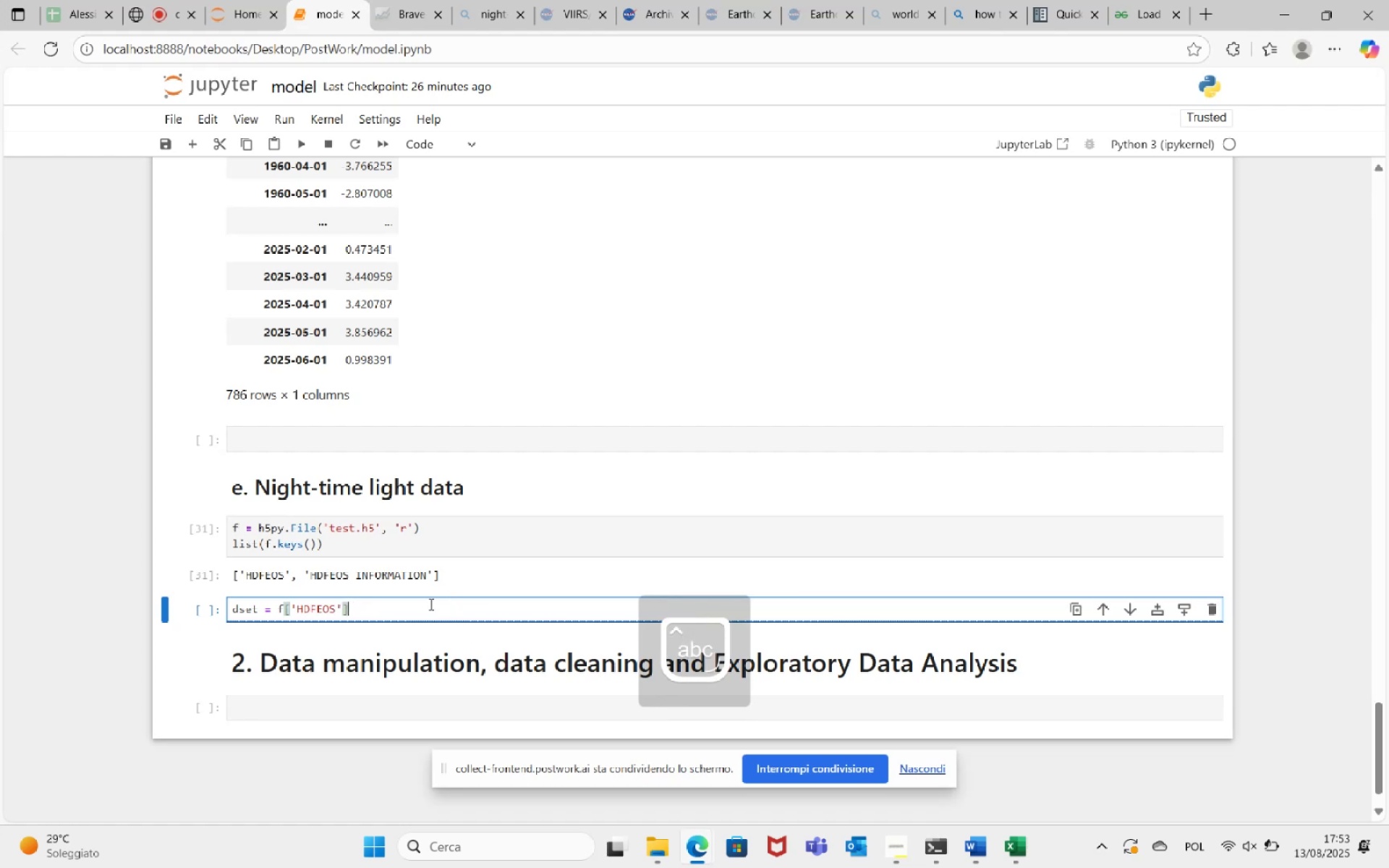 
key(Enter)
 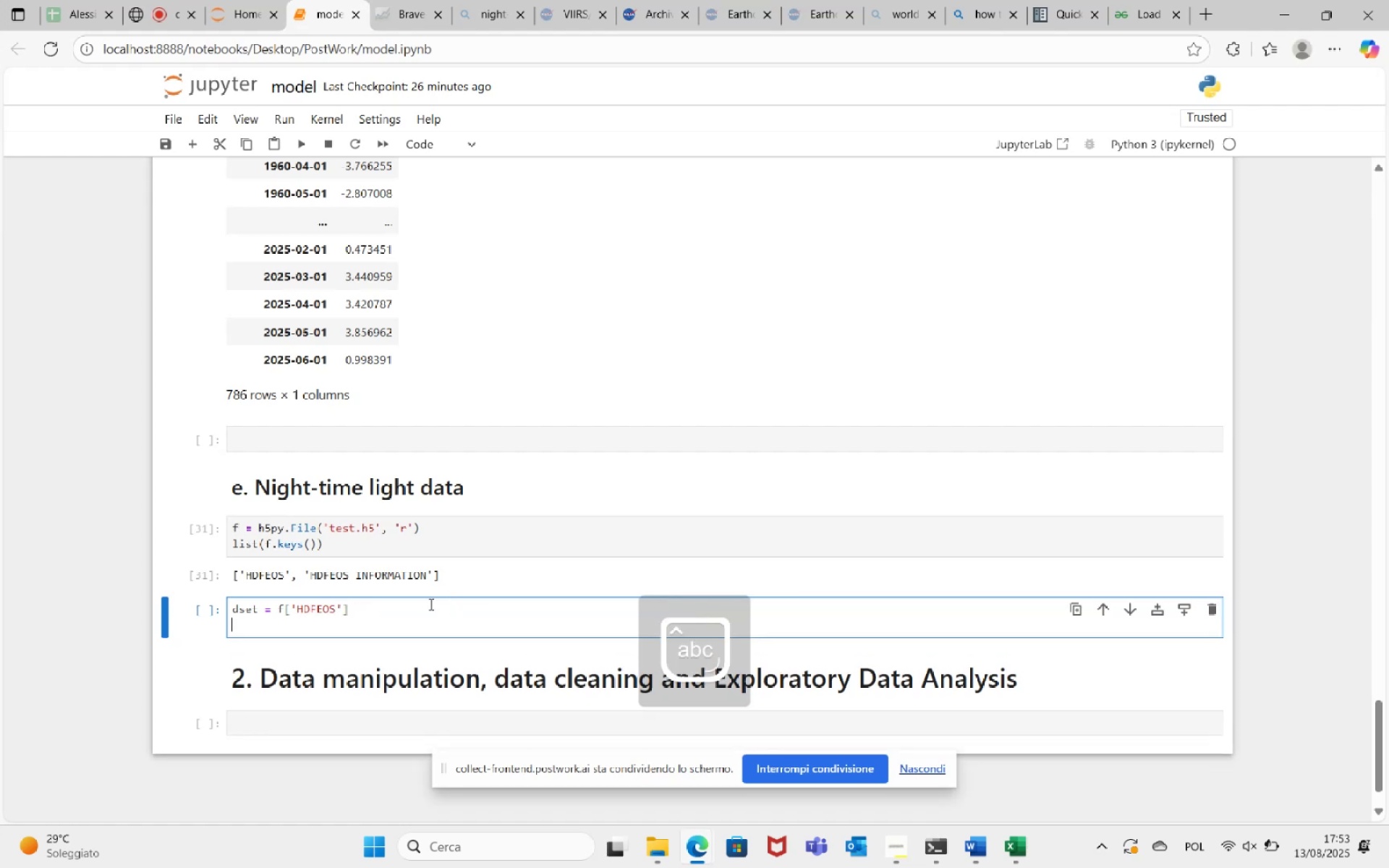 
type(dset)
 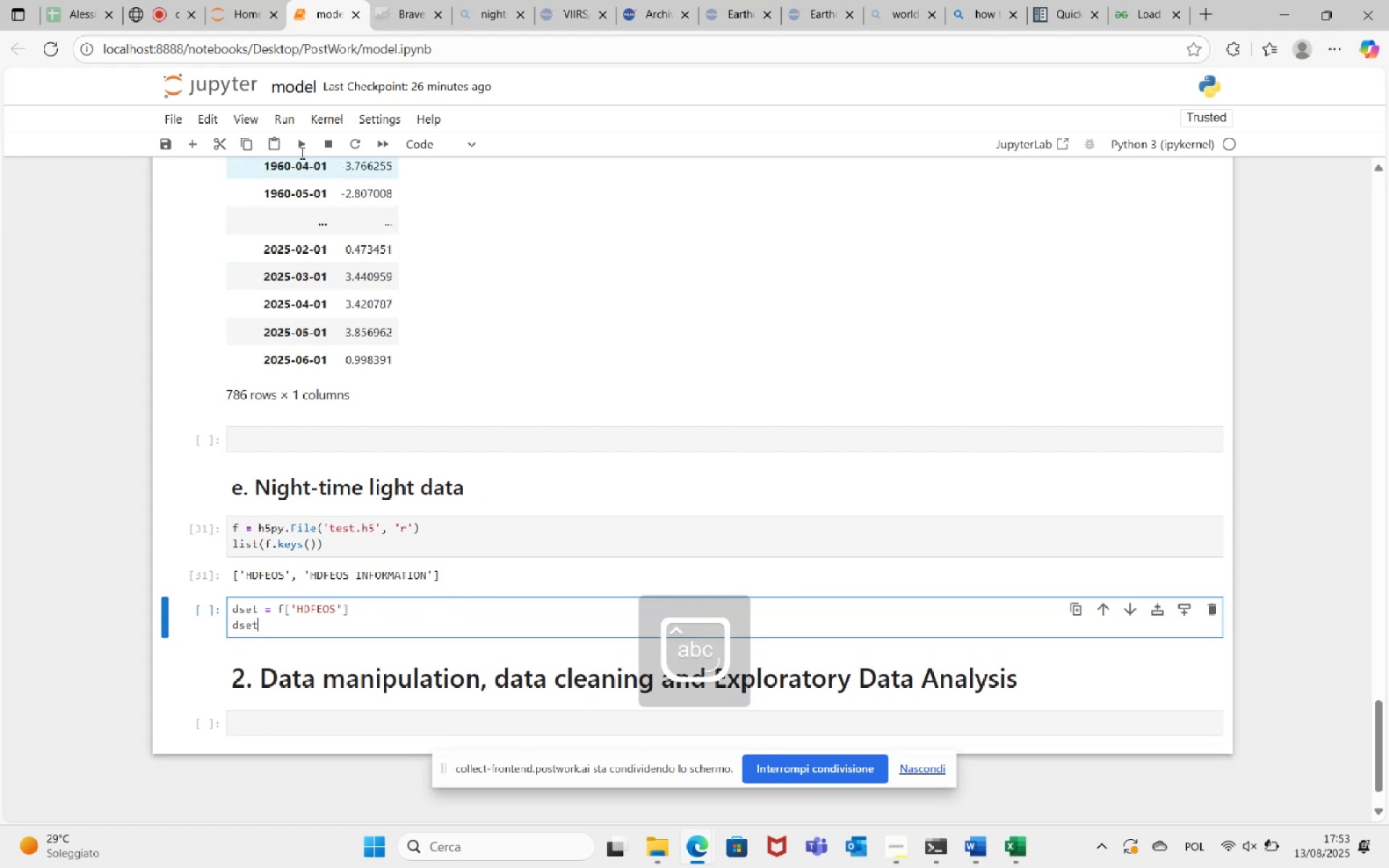 
left_click([301, 148])
 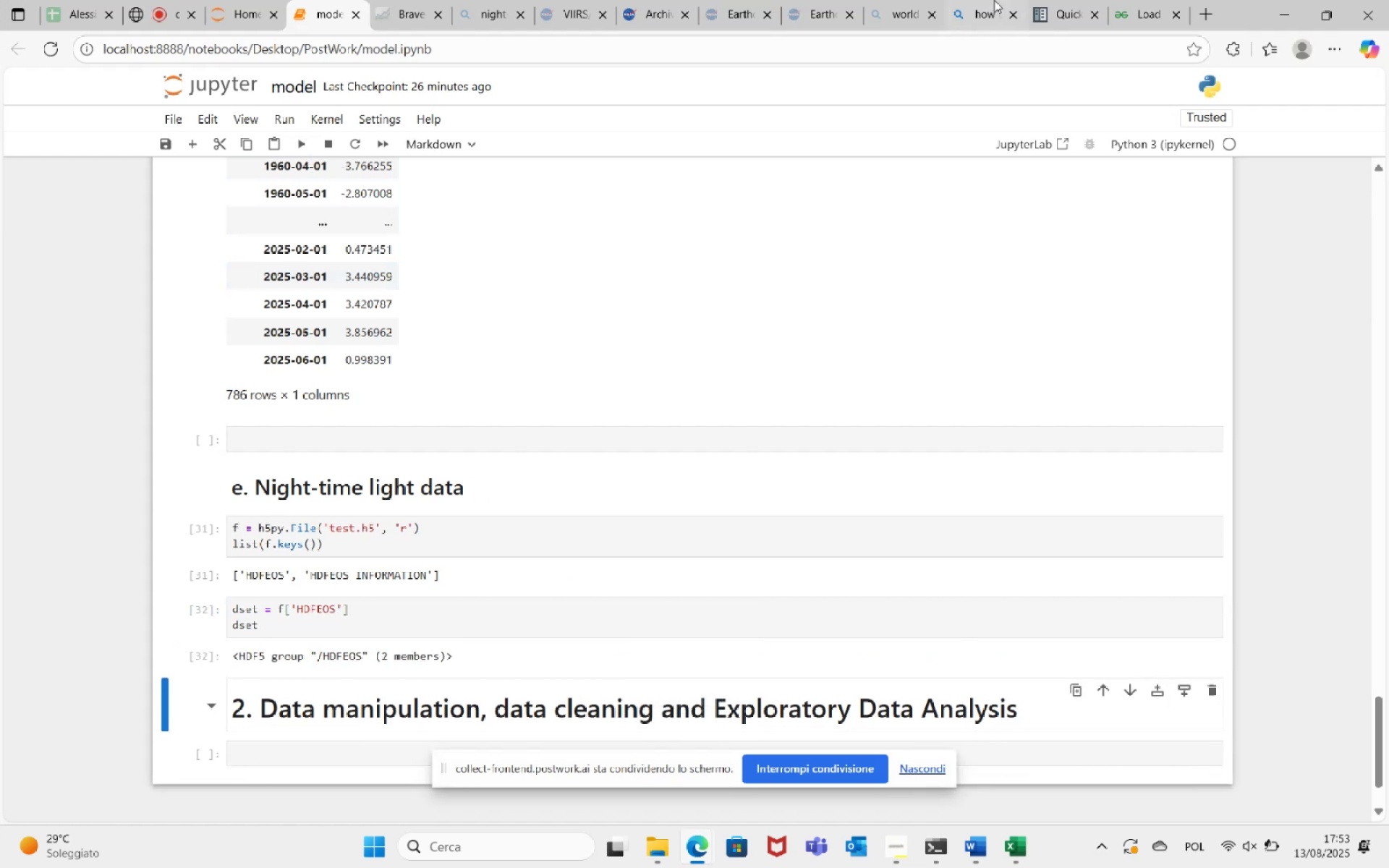 
left_click([1037, 9])
 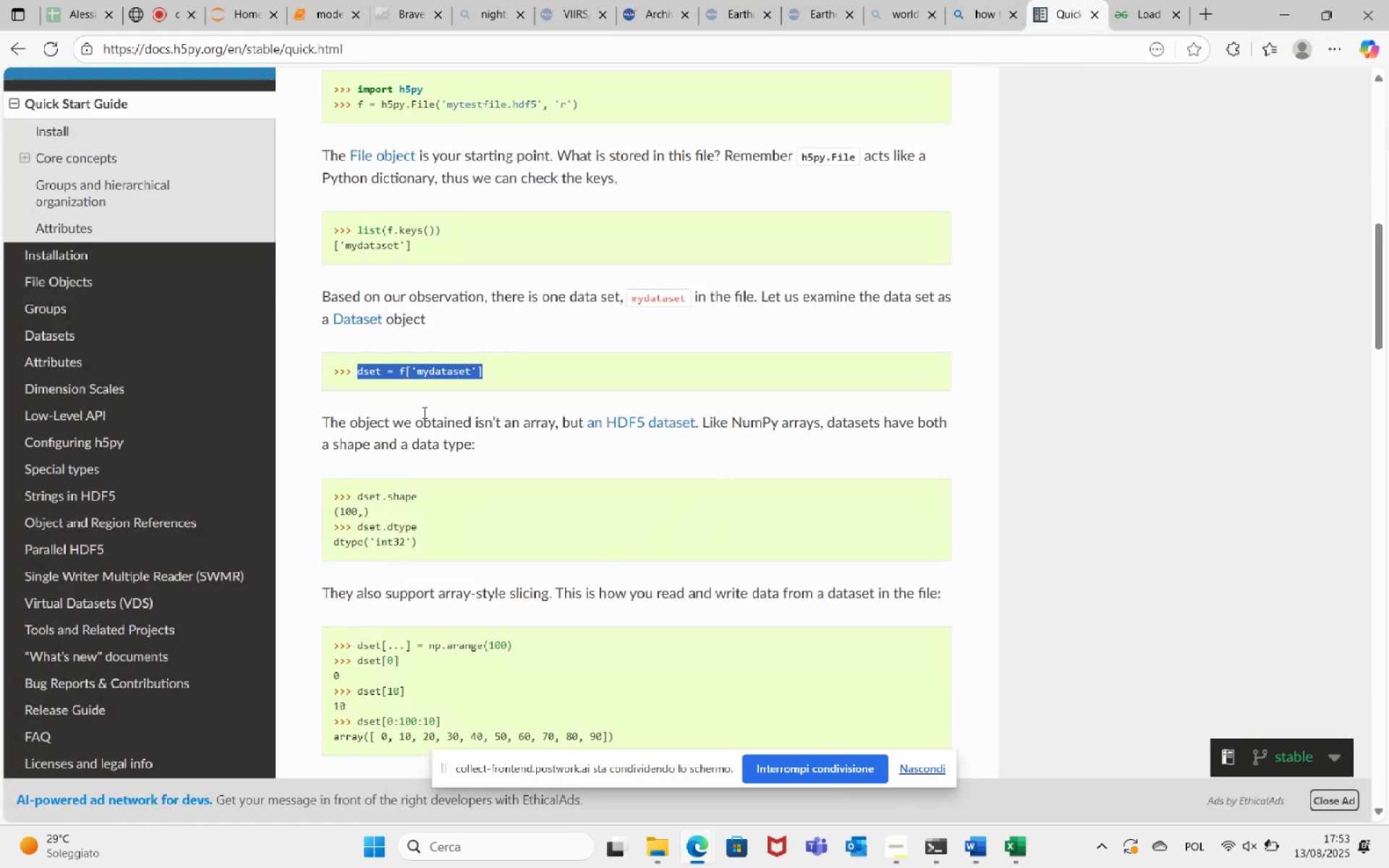 
left_click([530, 551])
 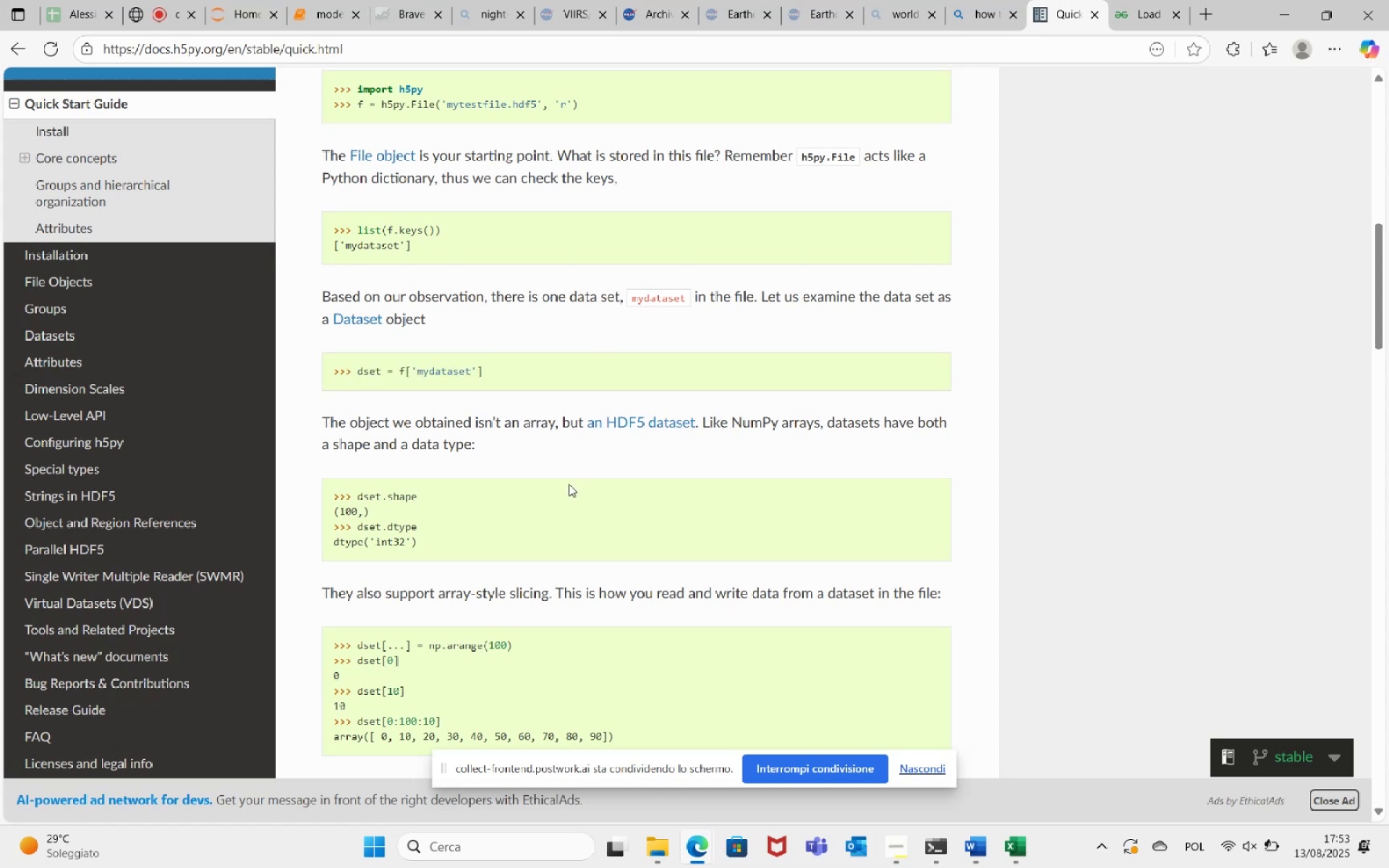 
scroll: coordinate [569, 484], scroll_direction: down, amount: 2.0
 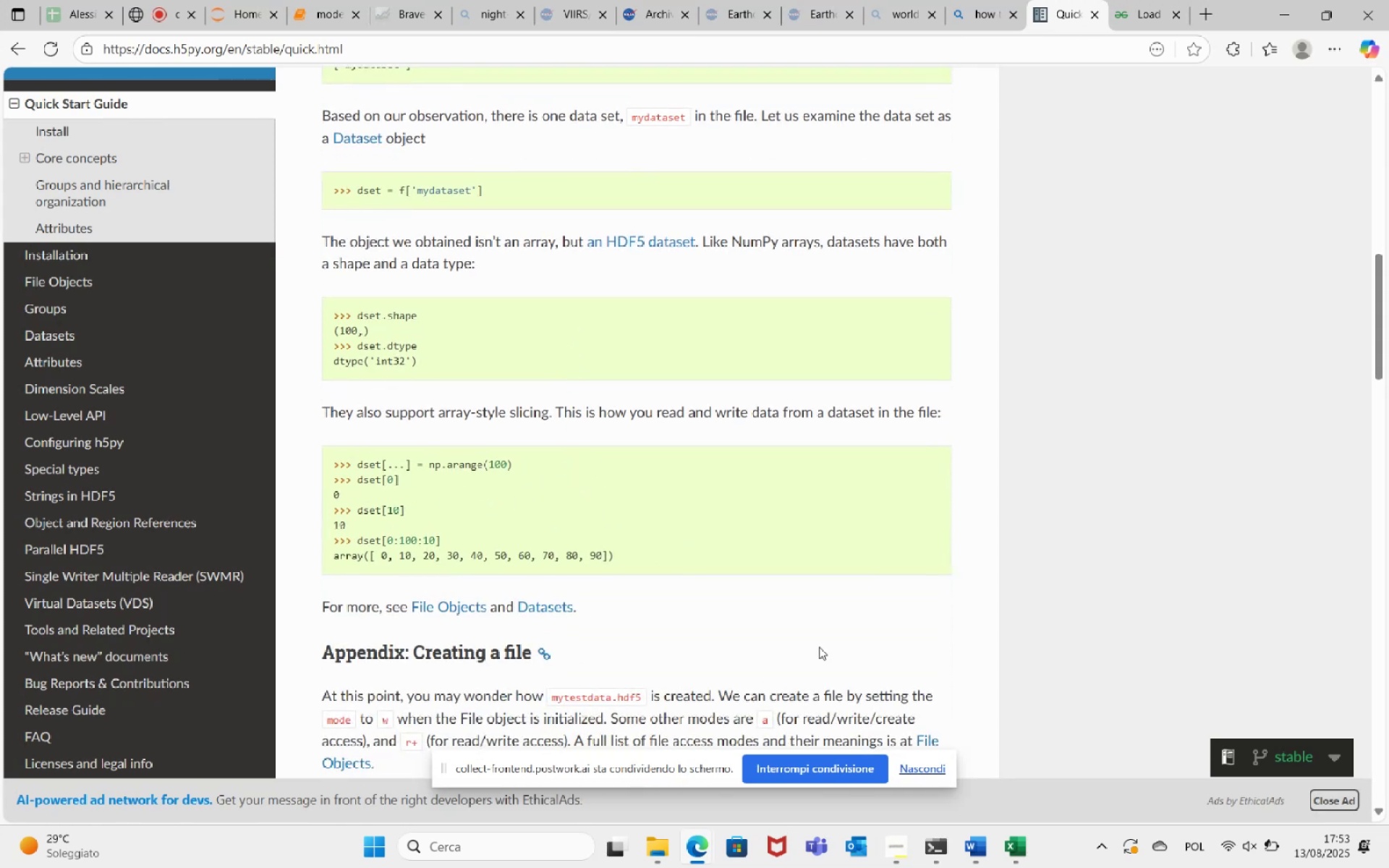 
wait(5.09)
 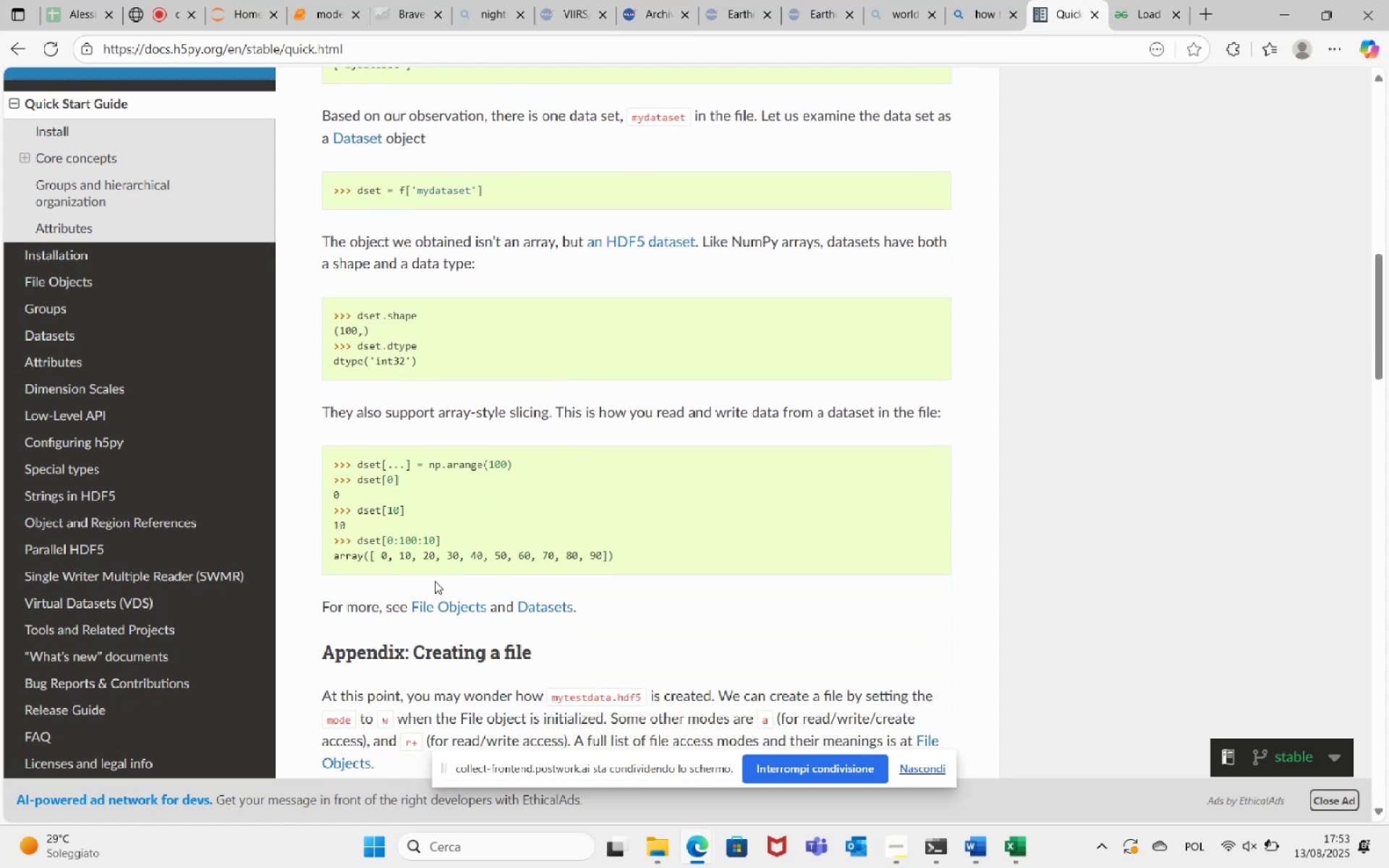 
scroll: coordinate [637, 501], scroll_direction: down, amount: 15.0
 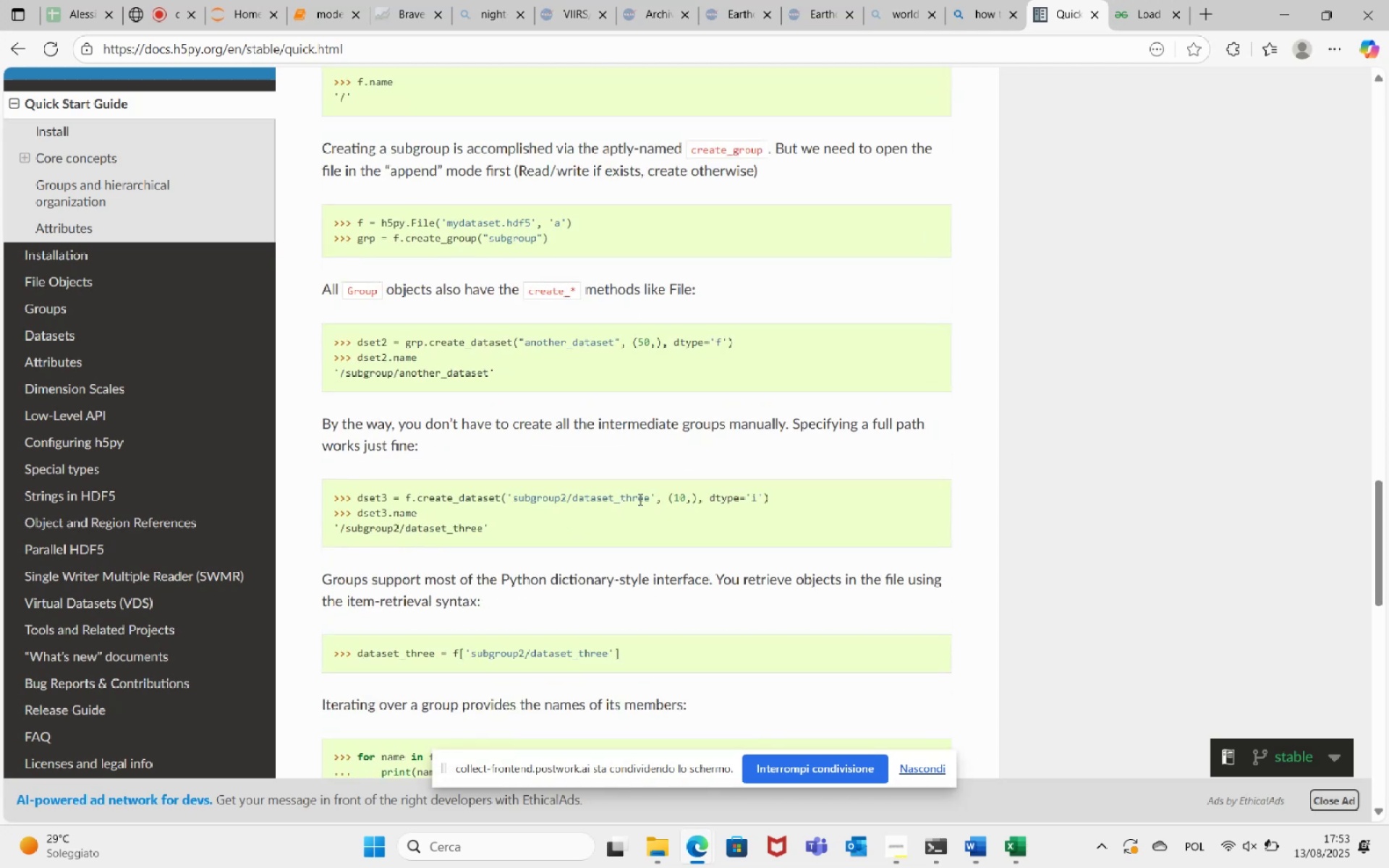 
scroll: coordinate [642, 498], scroll_direction: up, amount: 30.0
 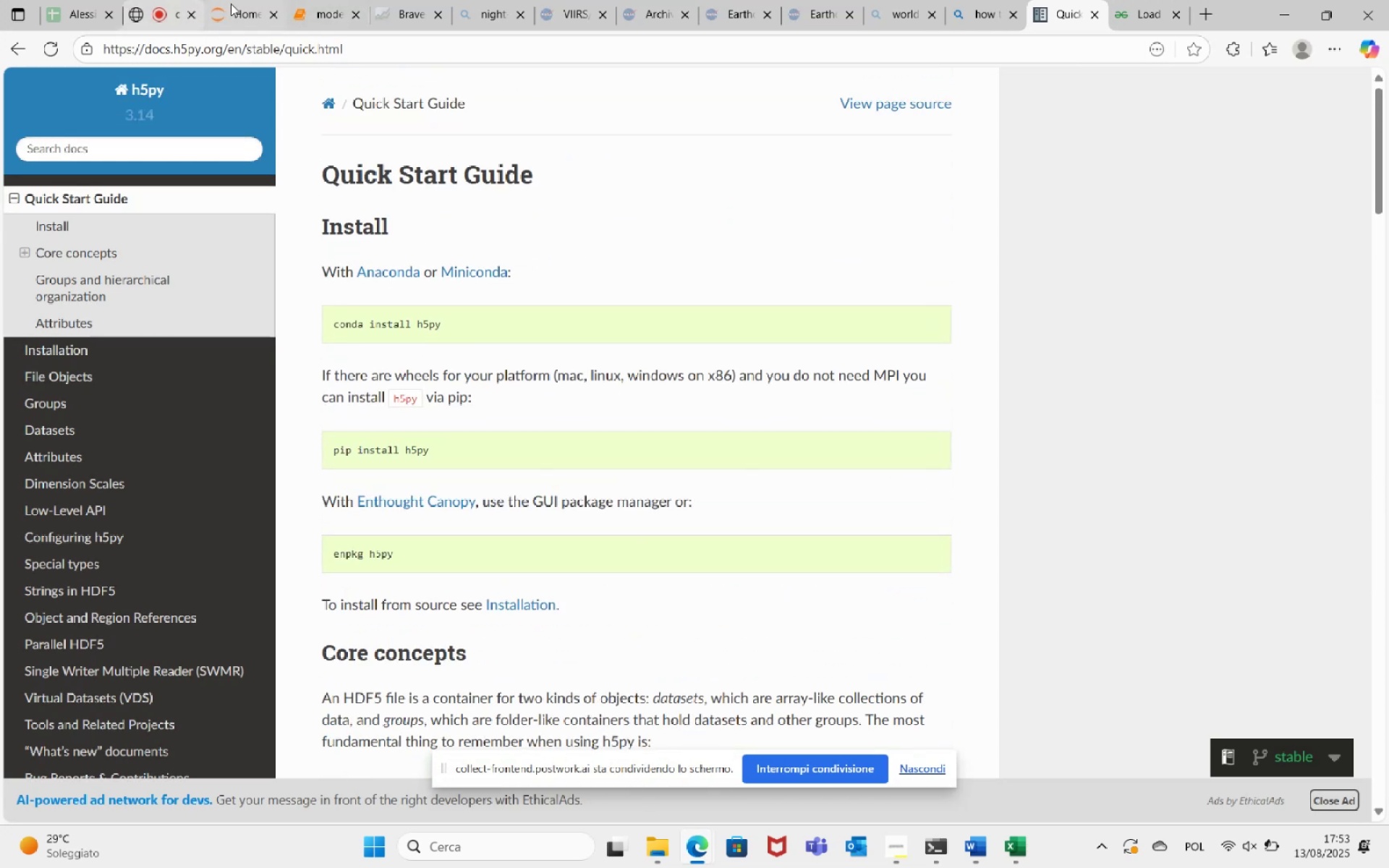 
left_click([307, 4])
 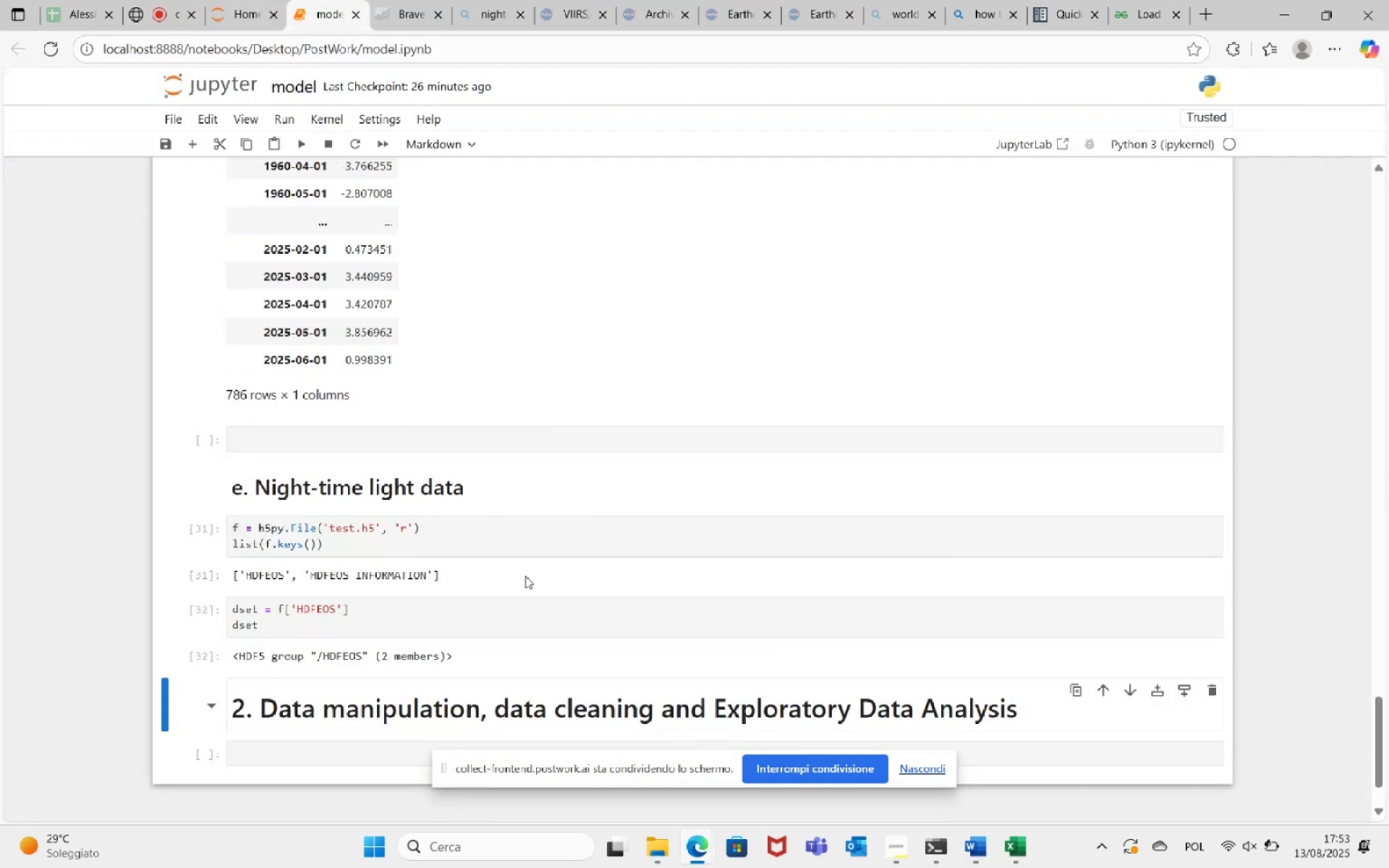 
left_click([289, 628])
 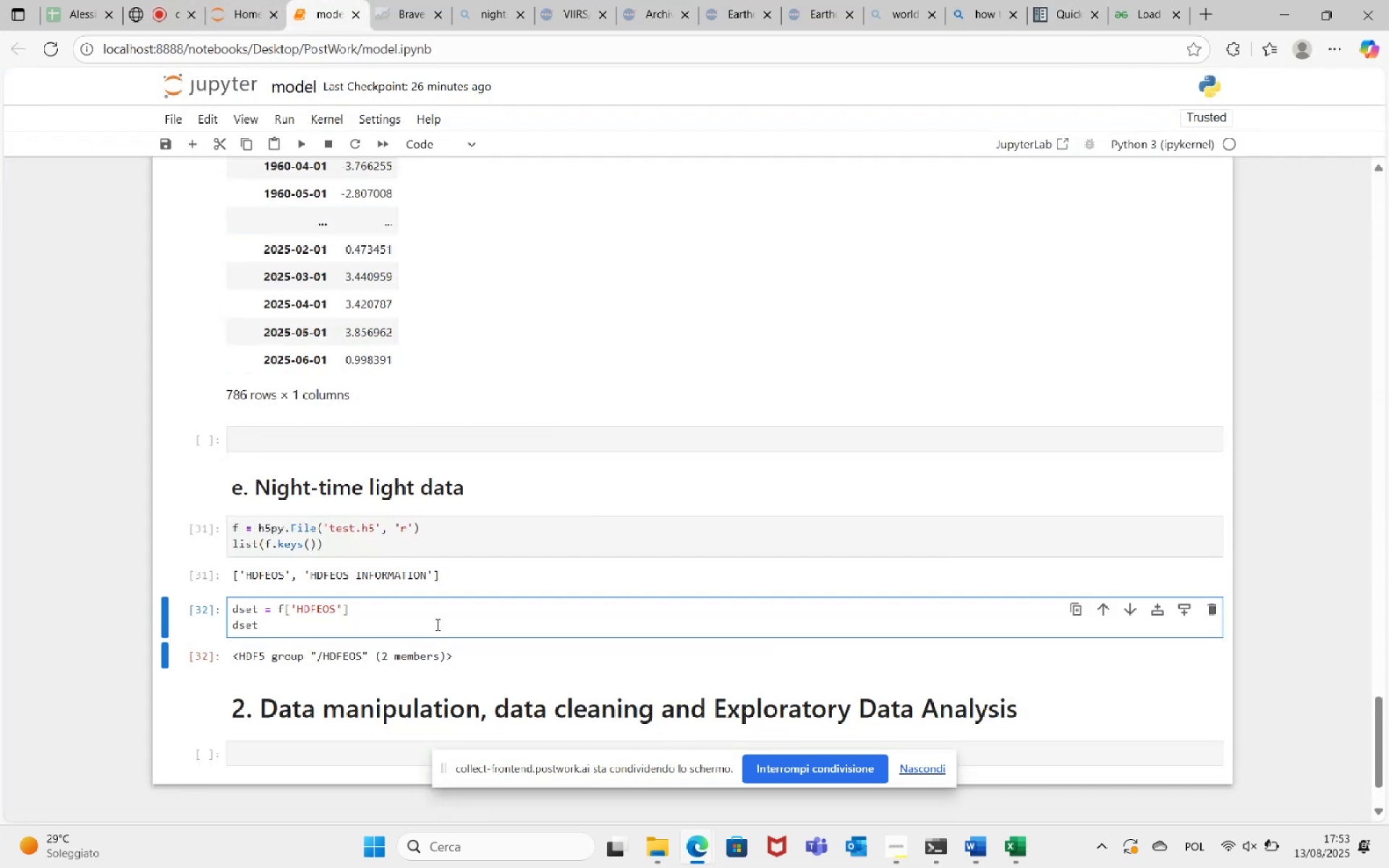 
type(.vlu)
key(Backspace)
key(Backspace)
type(alues)
 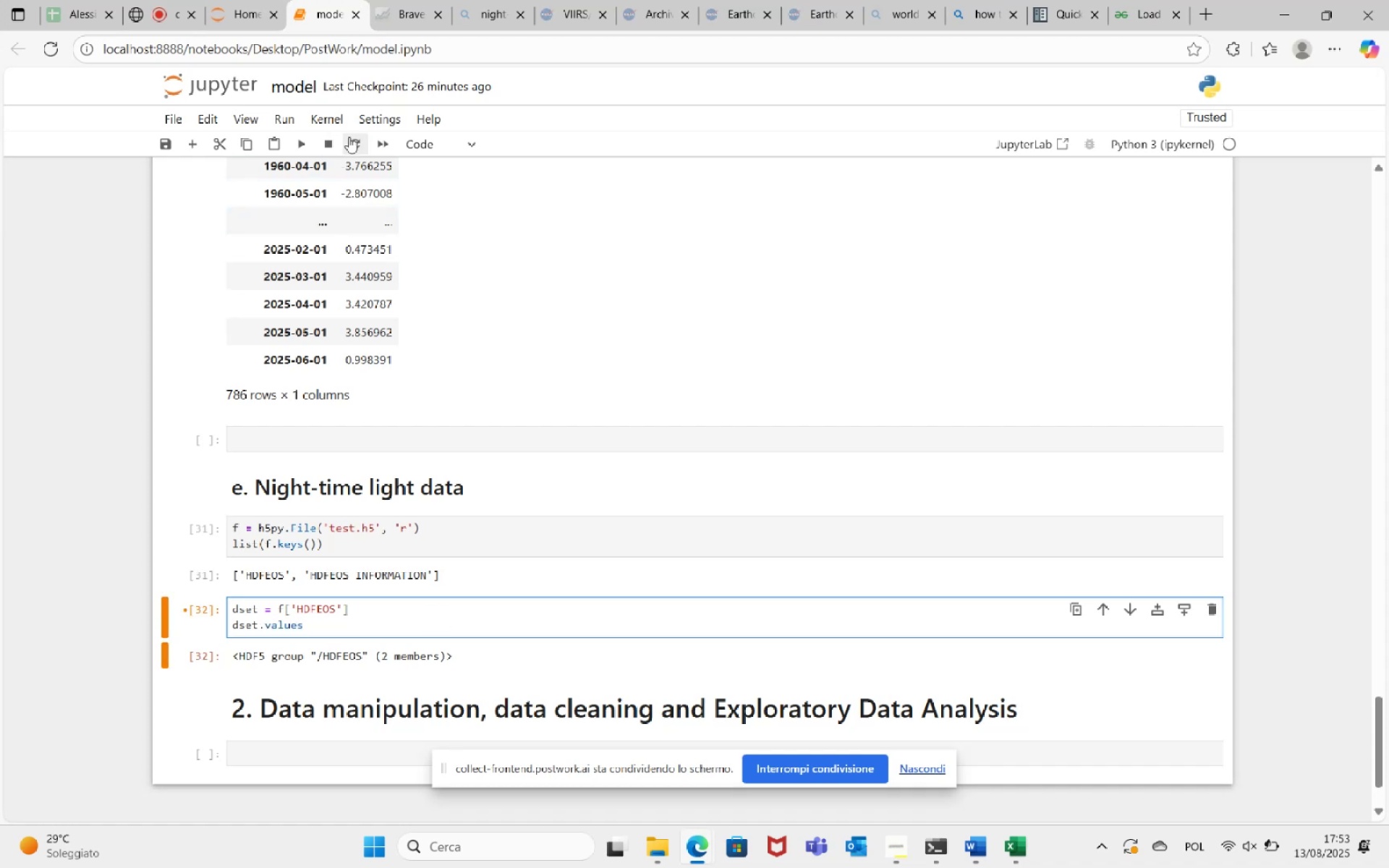 
left_click([307, 144])
 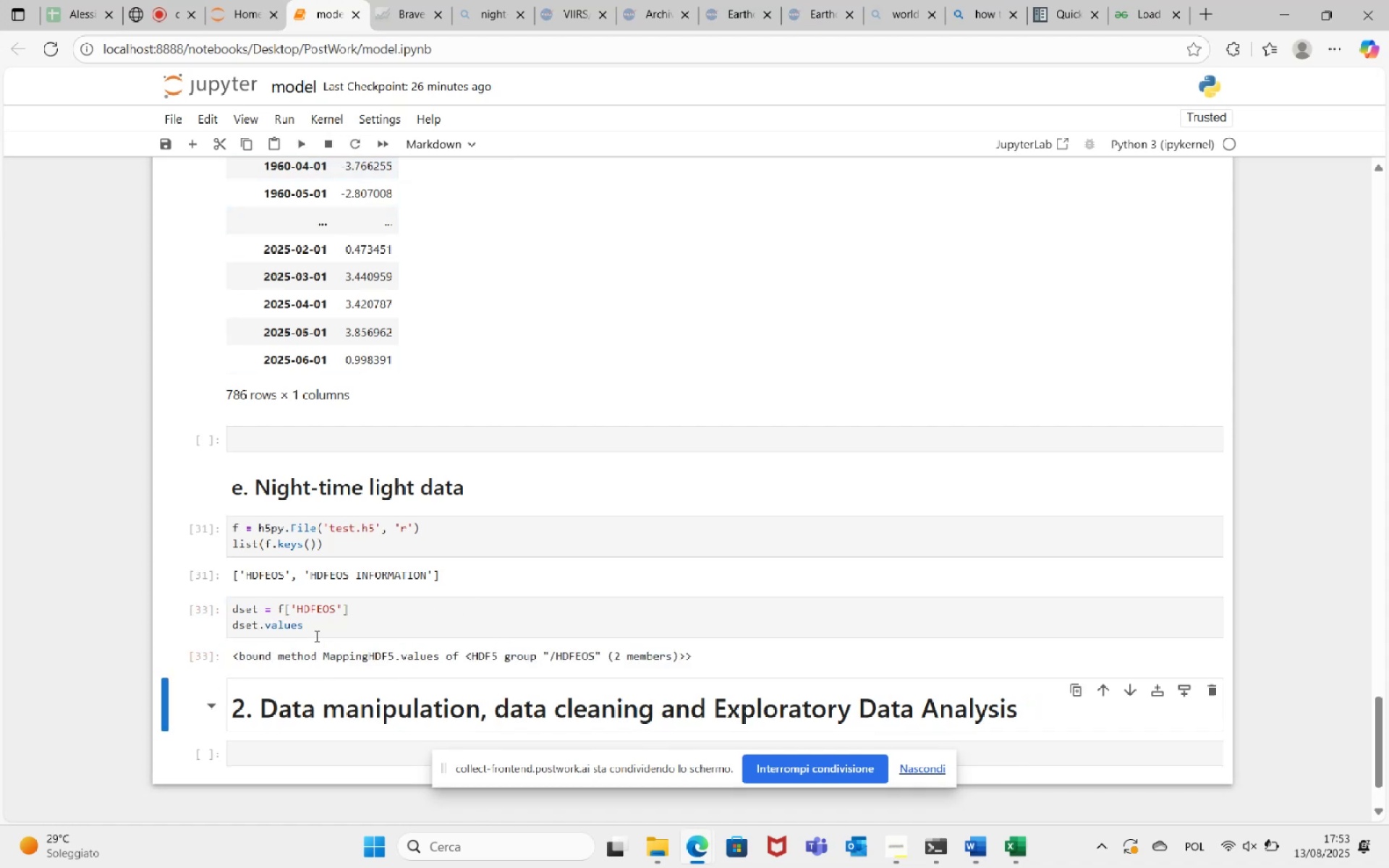 
type(())
 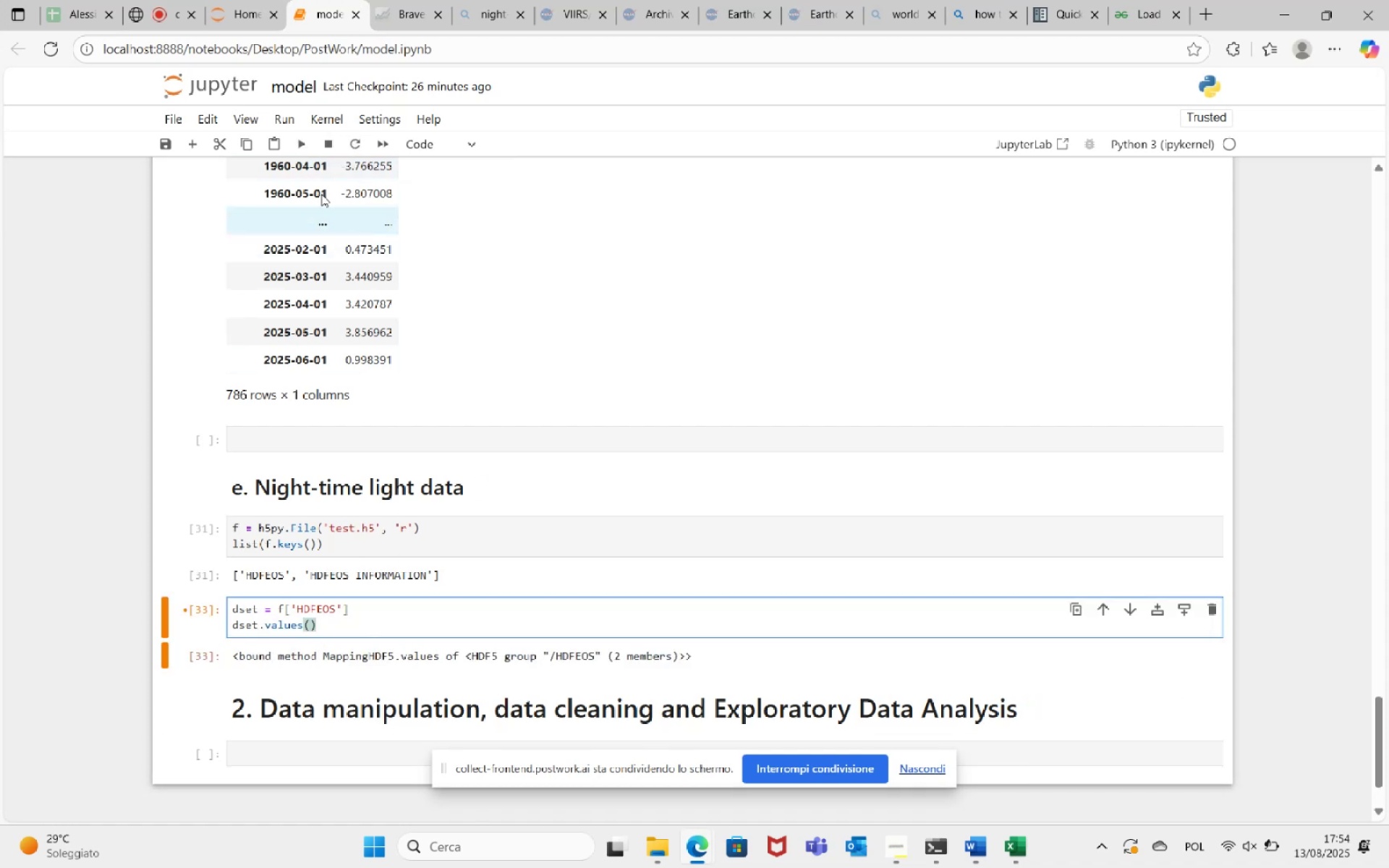 
left_click([305, 145])
 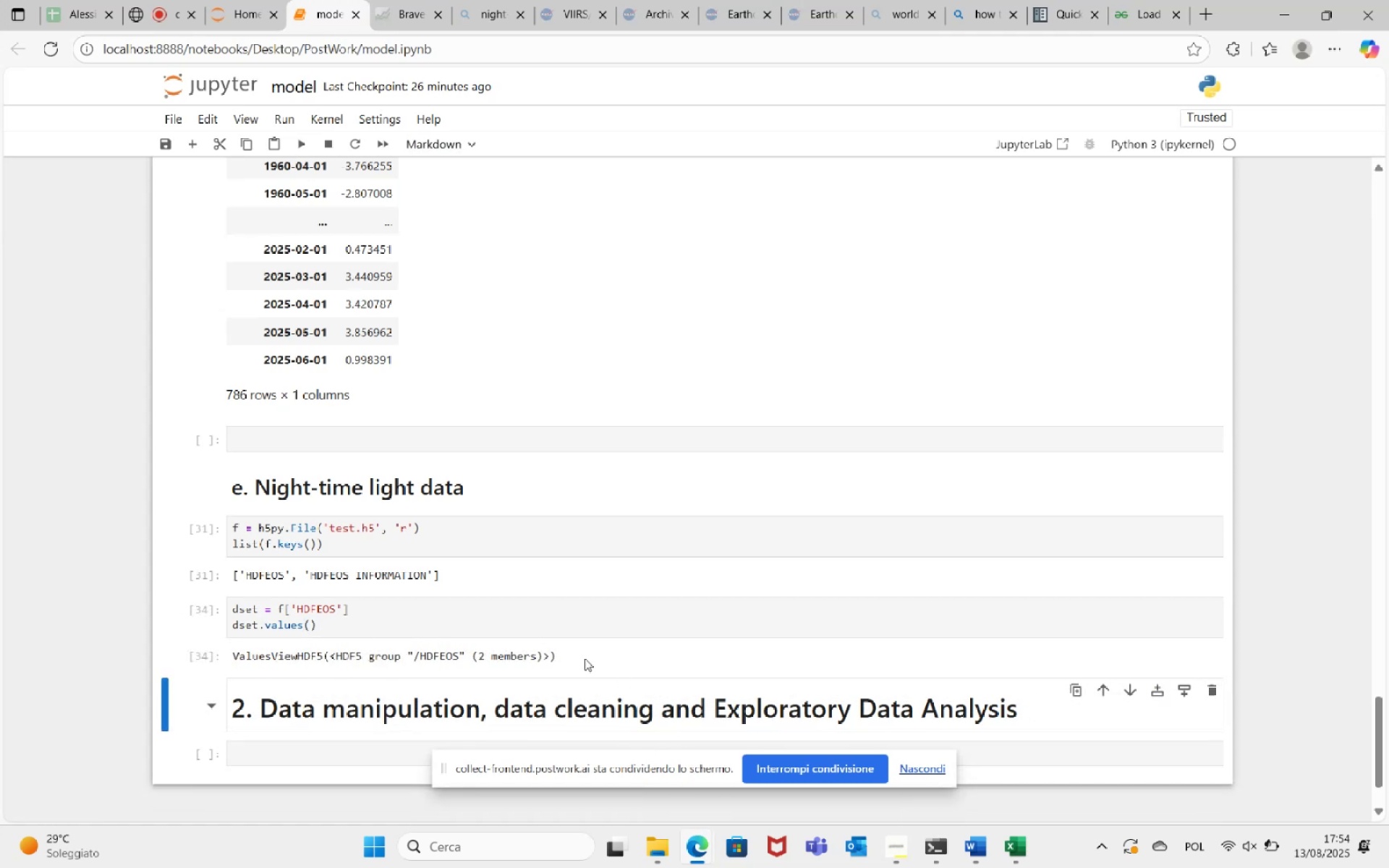 
left_click([329, 625])
 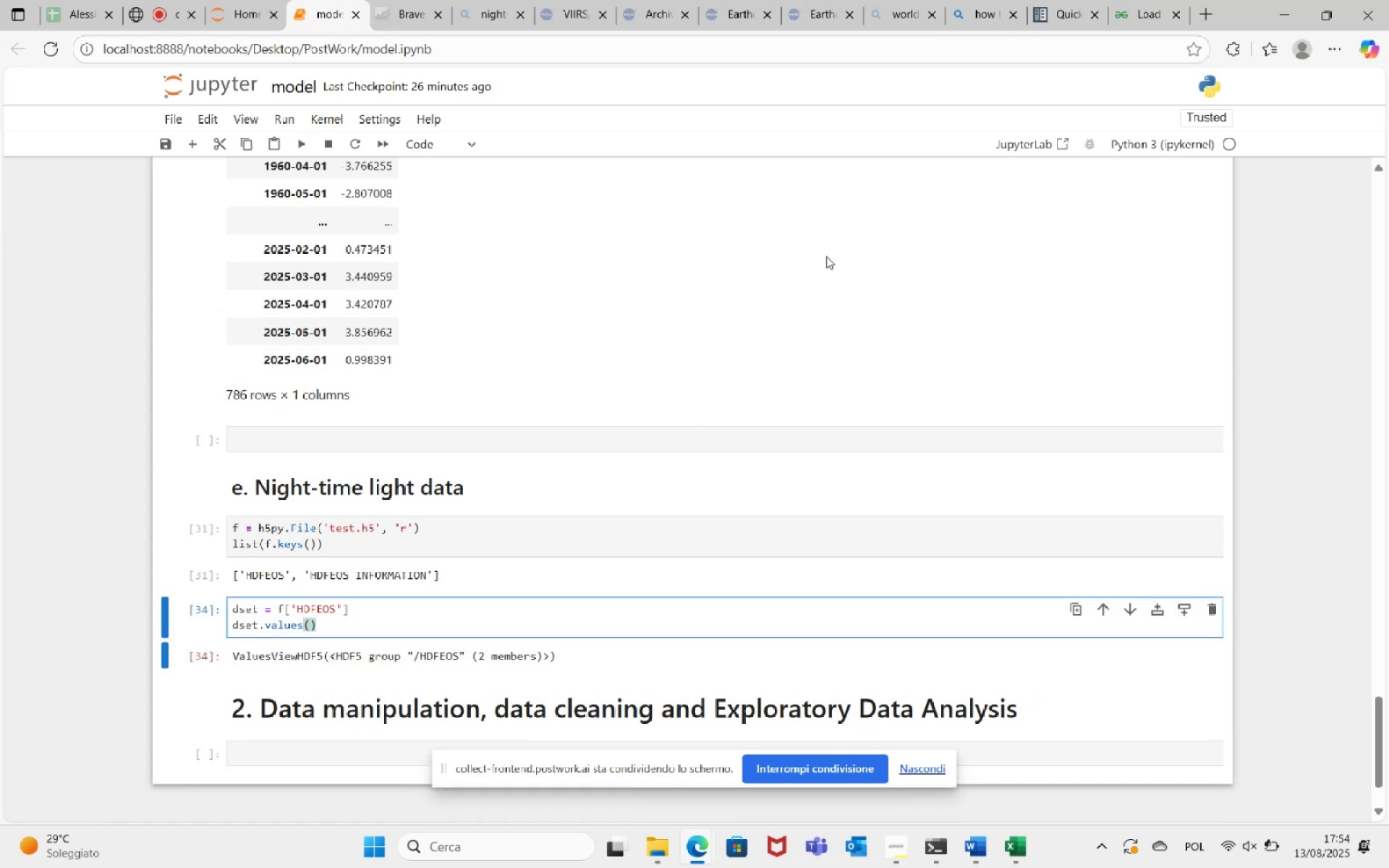 
mouse_move([1059, 15])
 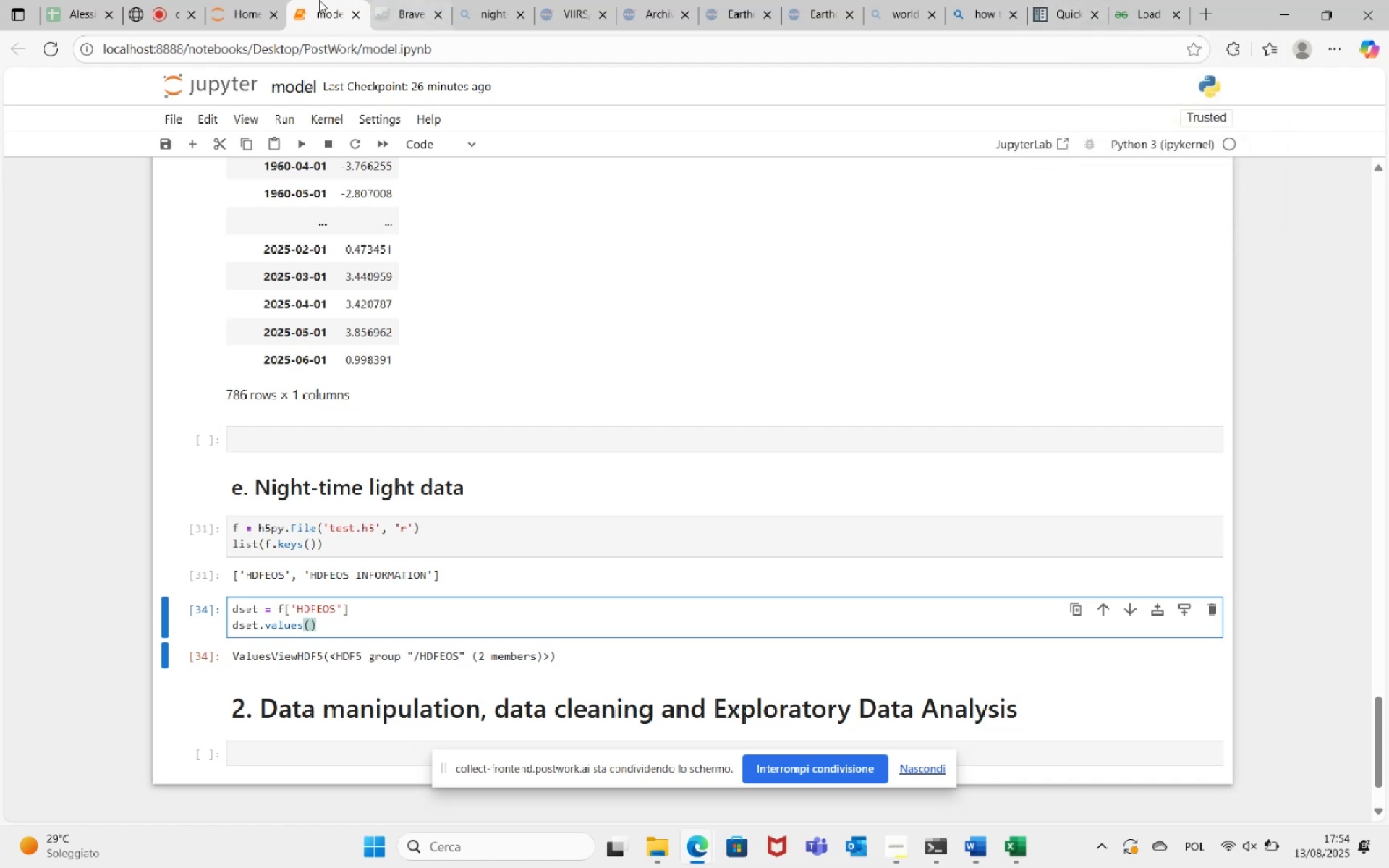 
left_click([171, 0])
 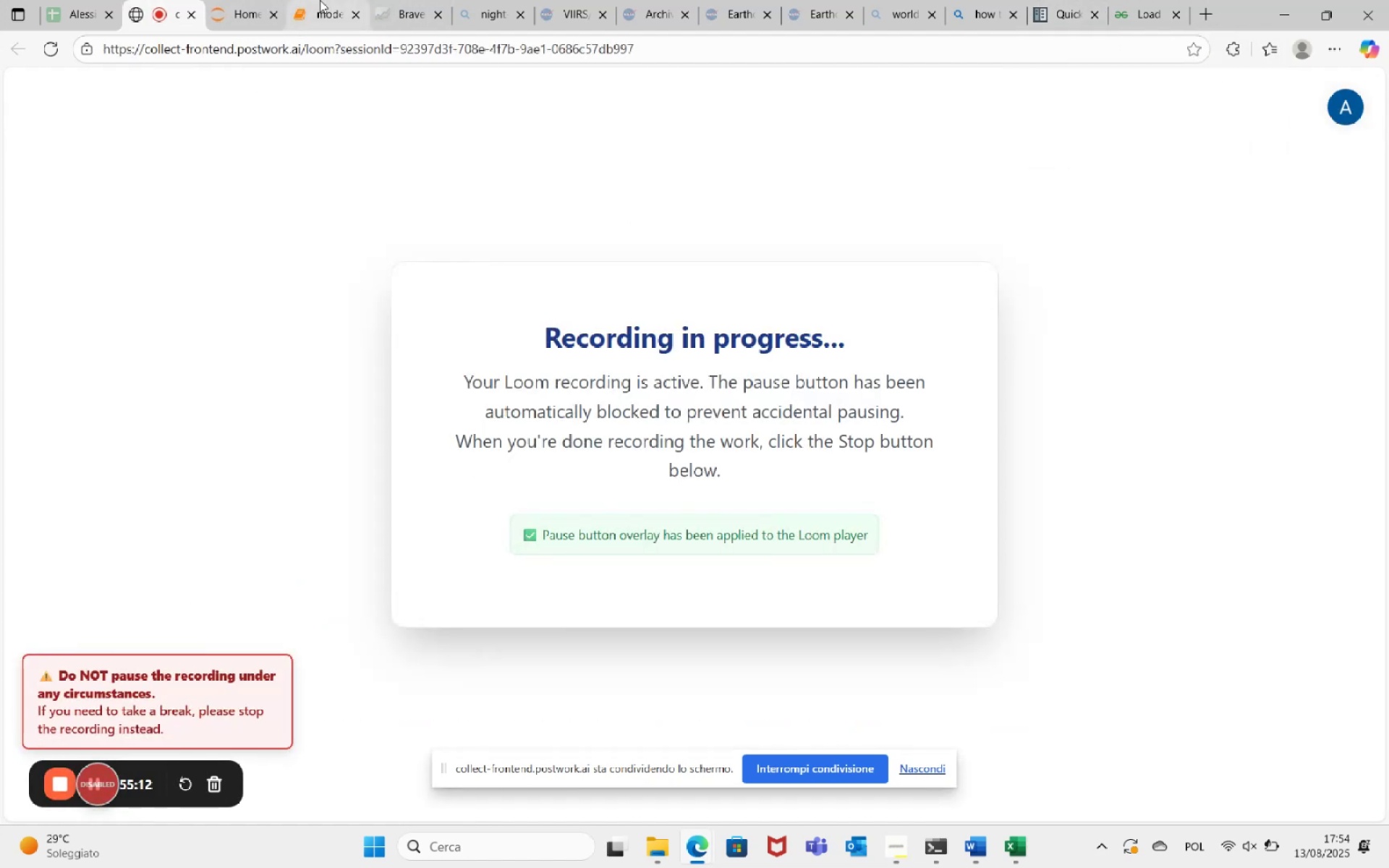 
left_click([320, 0])
 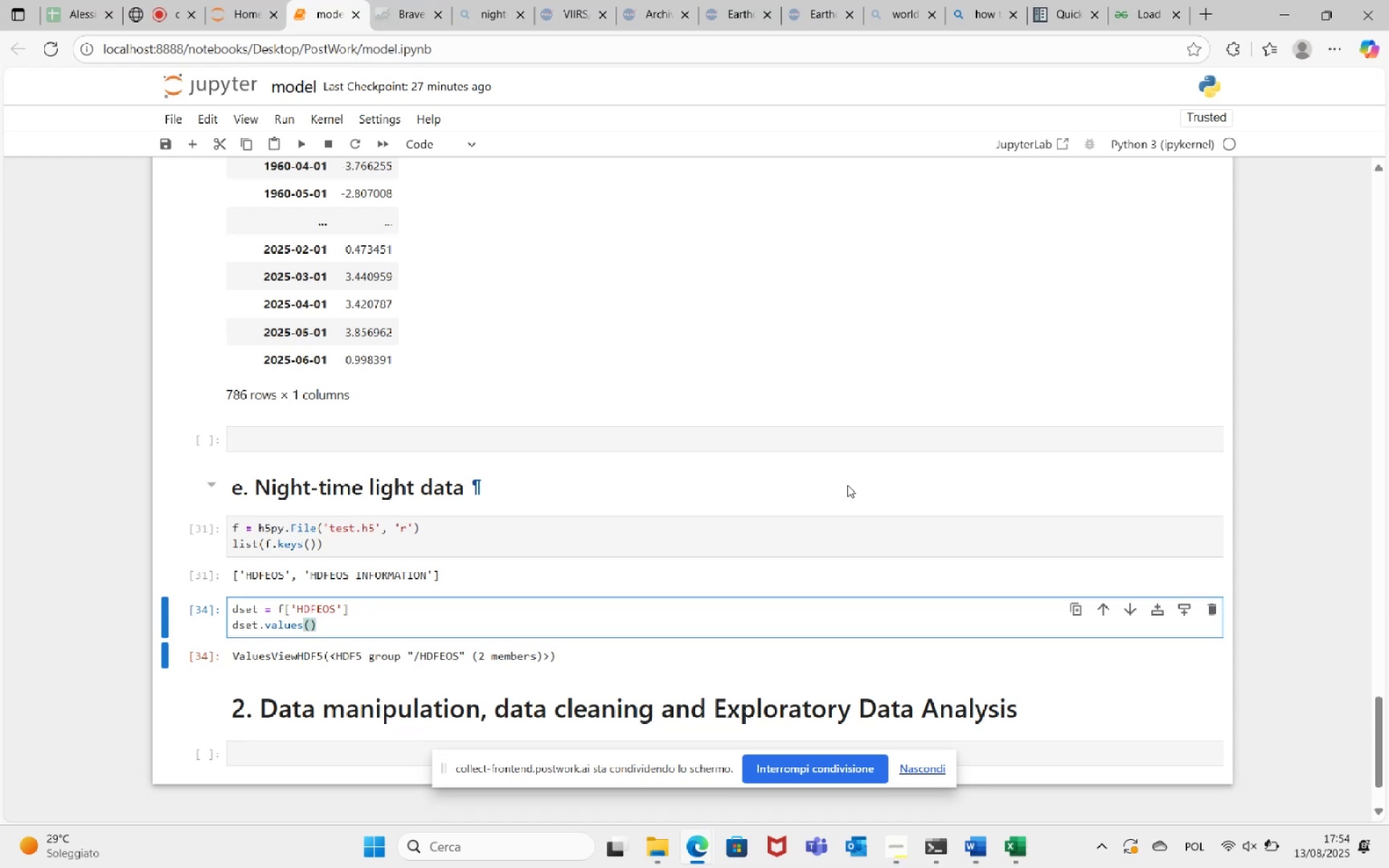 
wait(48.73)
 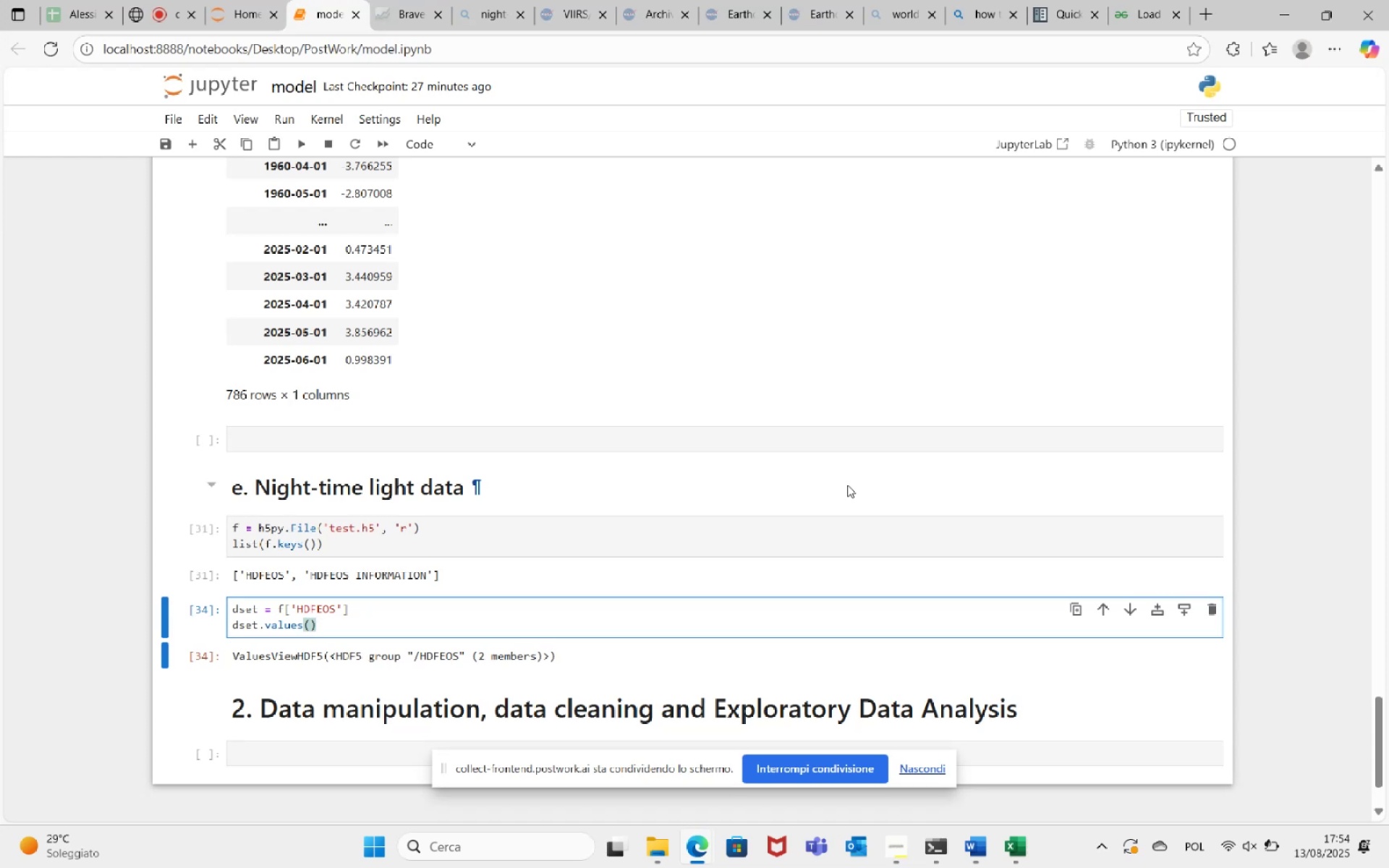 
left_click([1068, 0])
 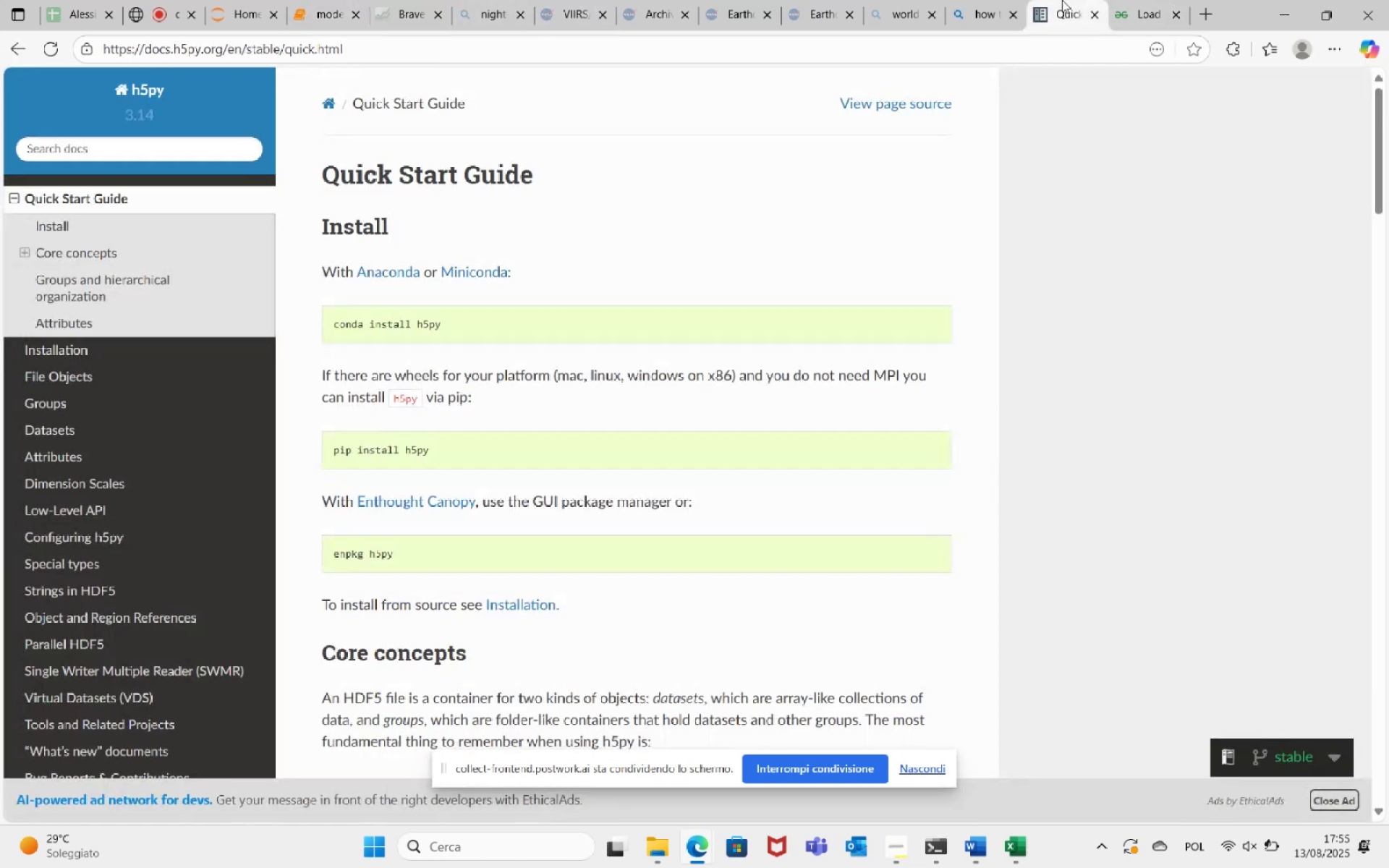 
left_click([985, 0])
 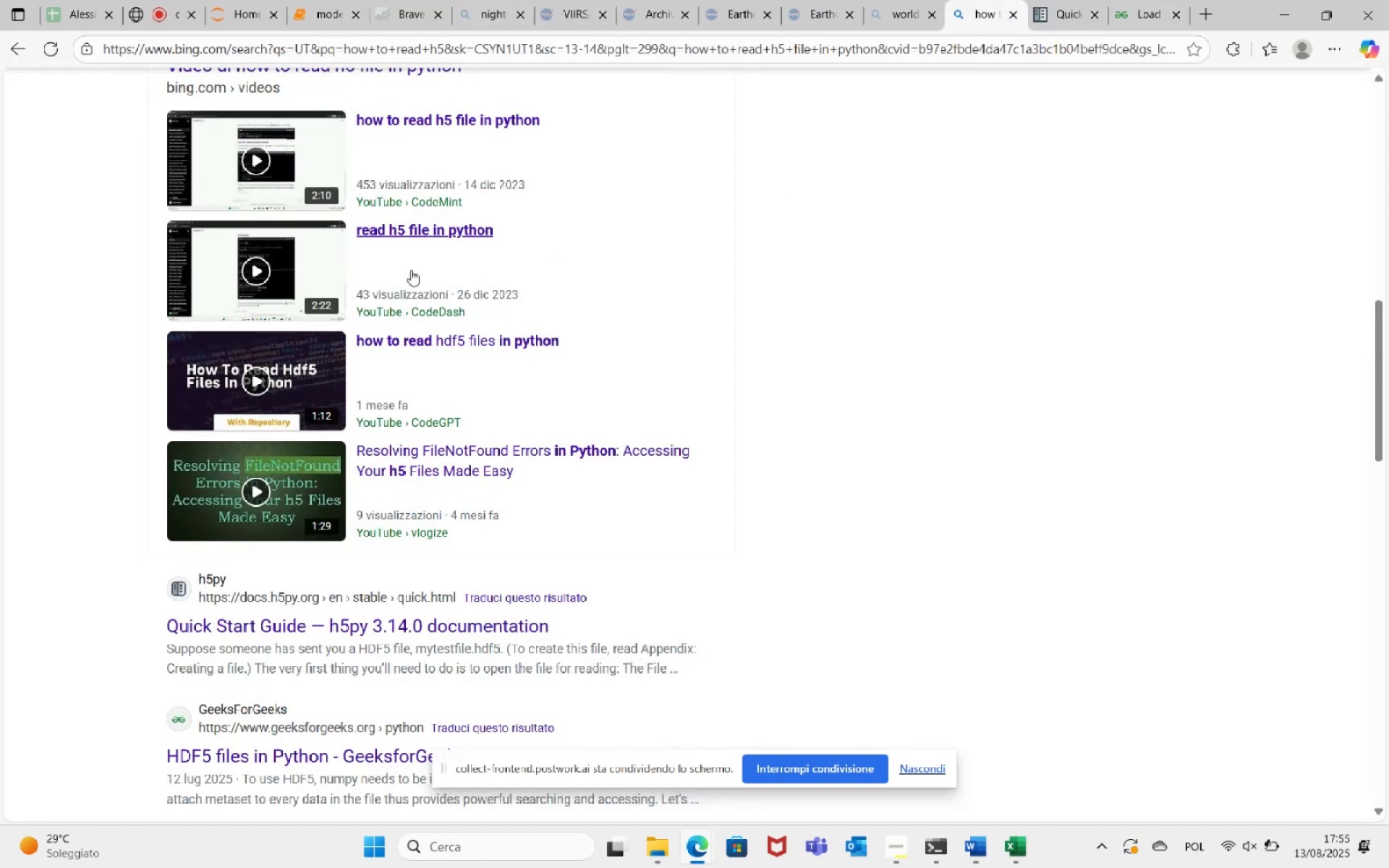 
scroll: coordinate [434, 289], scroll_direction: up, amount: 16.0
 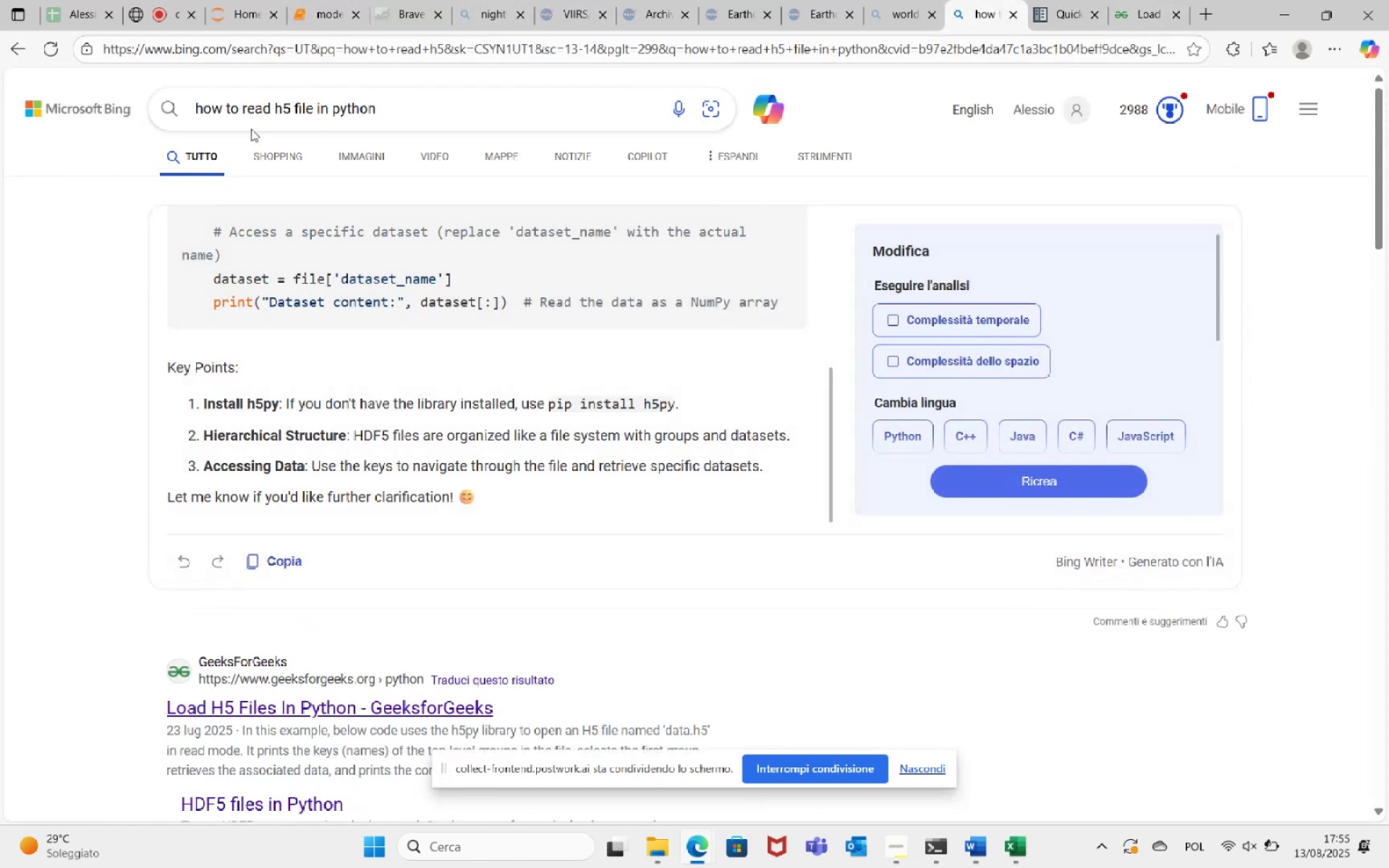 
left_click([252, 110])
 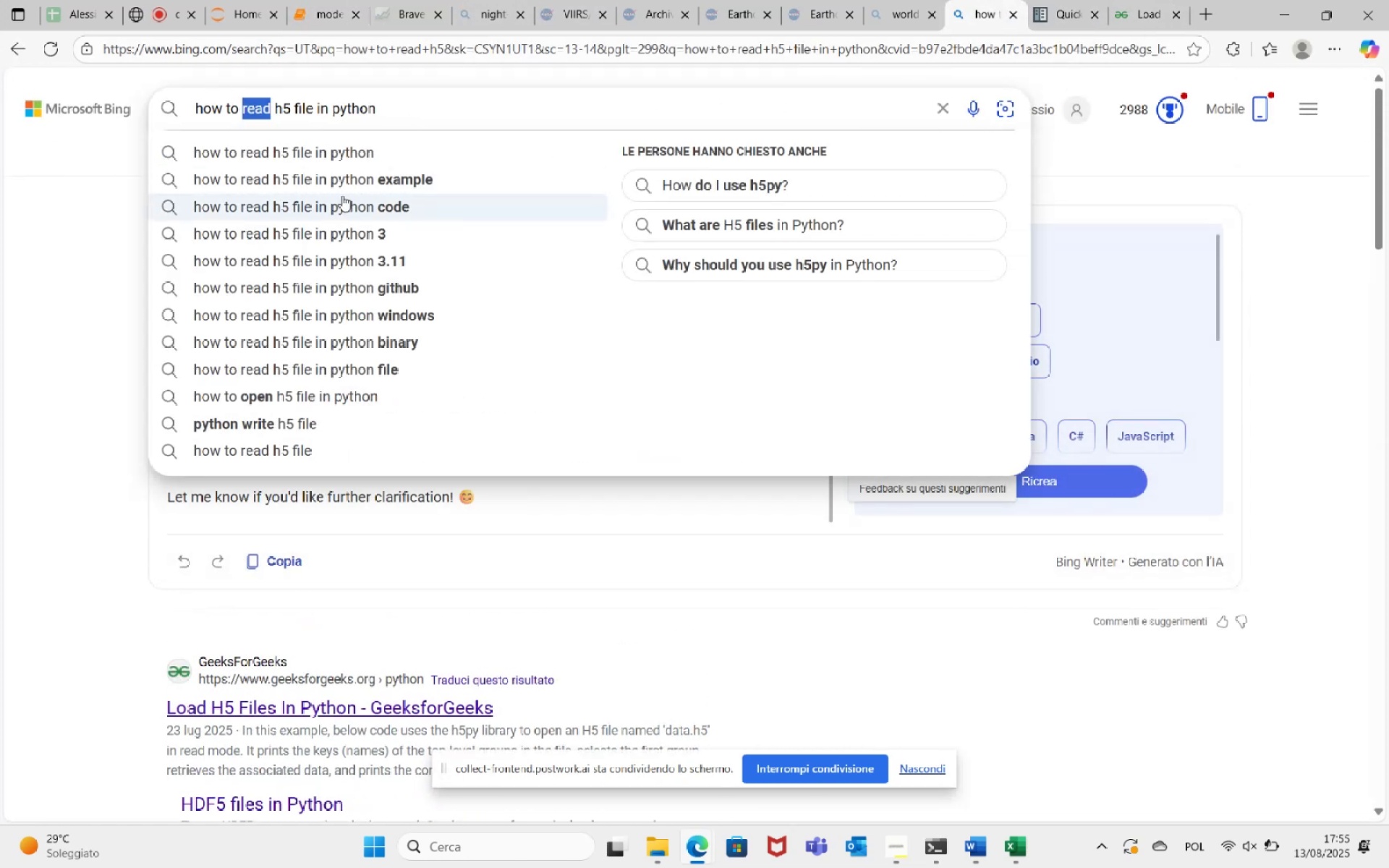 
type(show data in)
 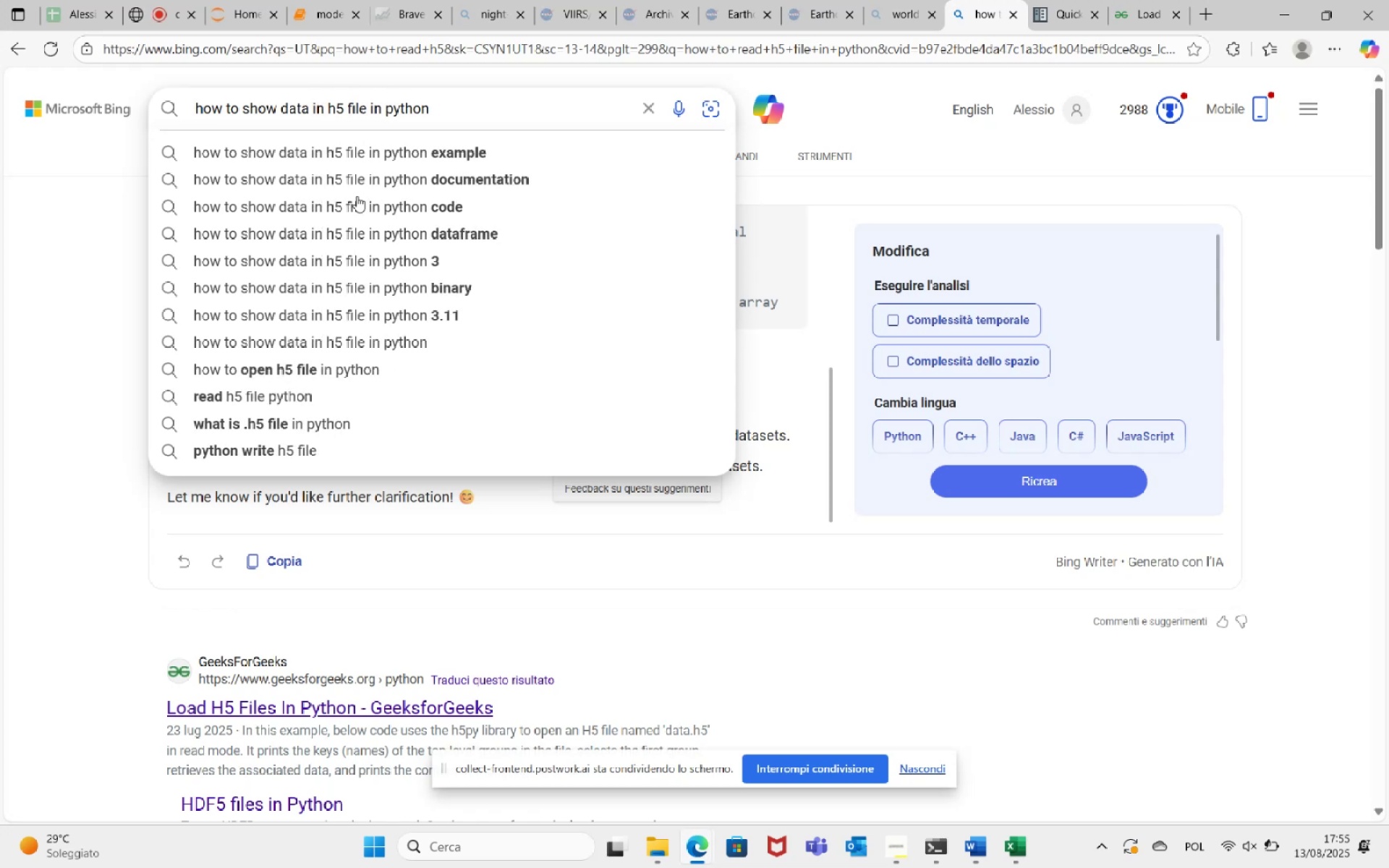 
key(Enter)
 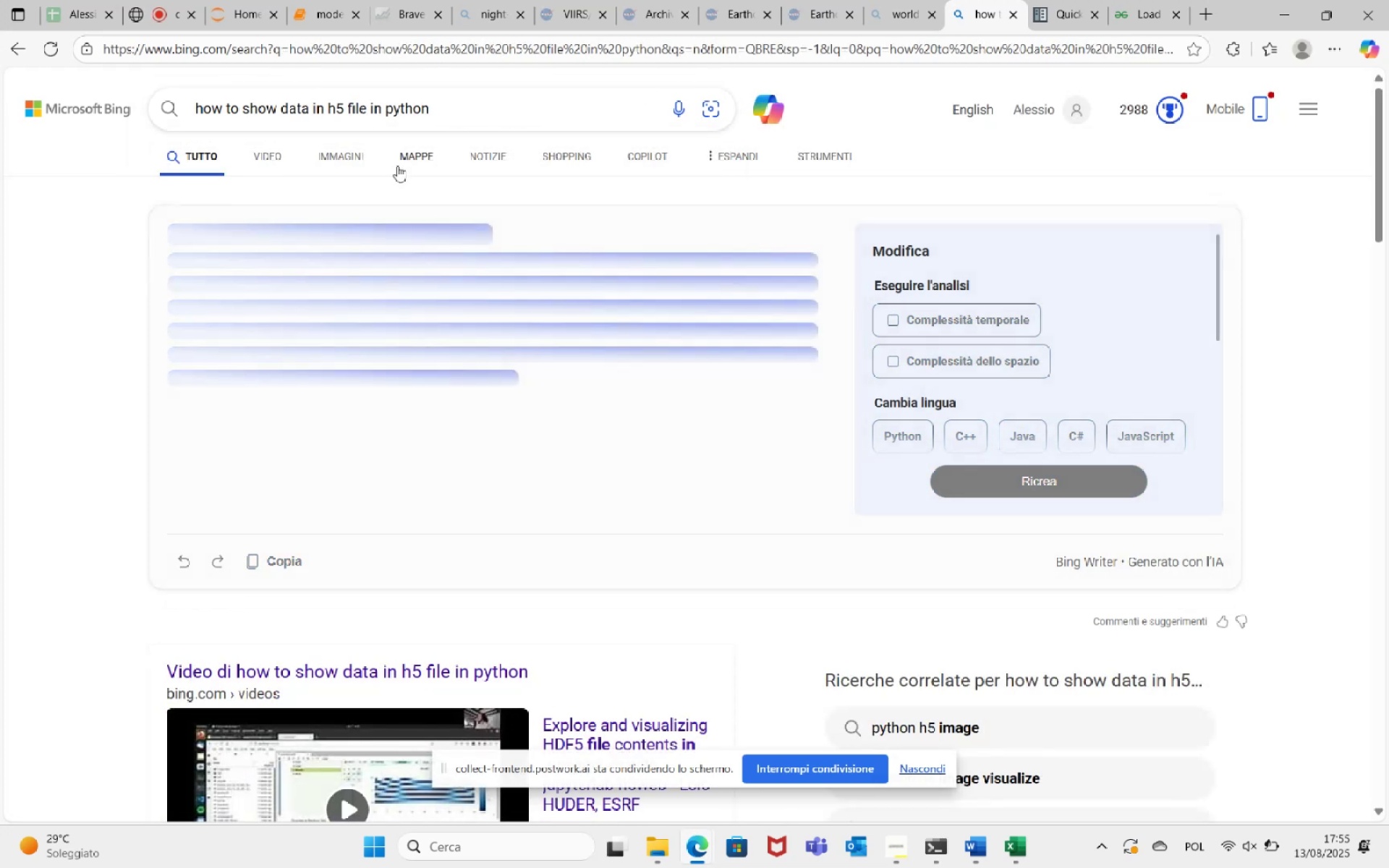 
wait(9.34)
 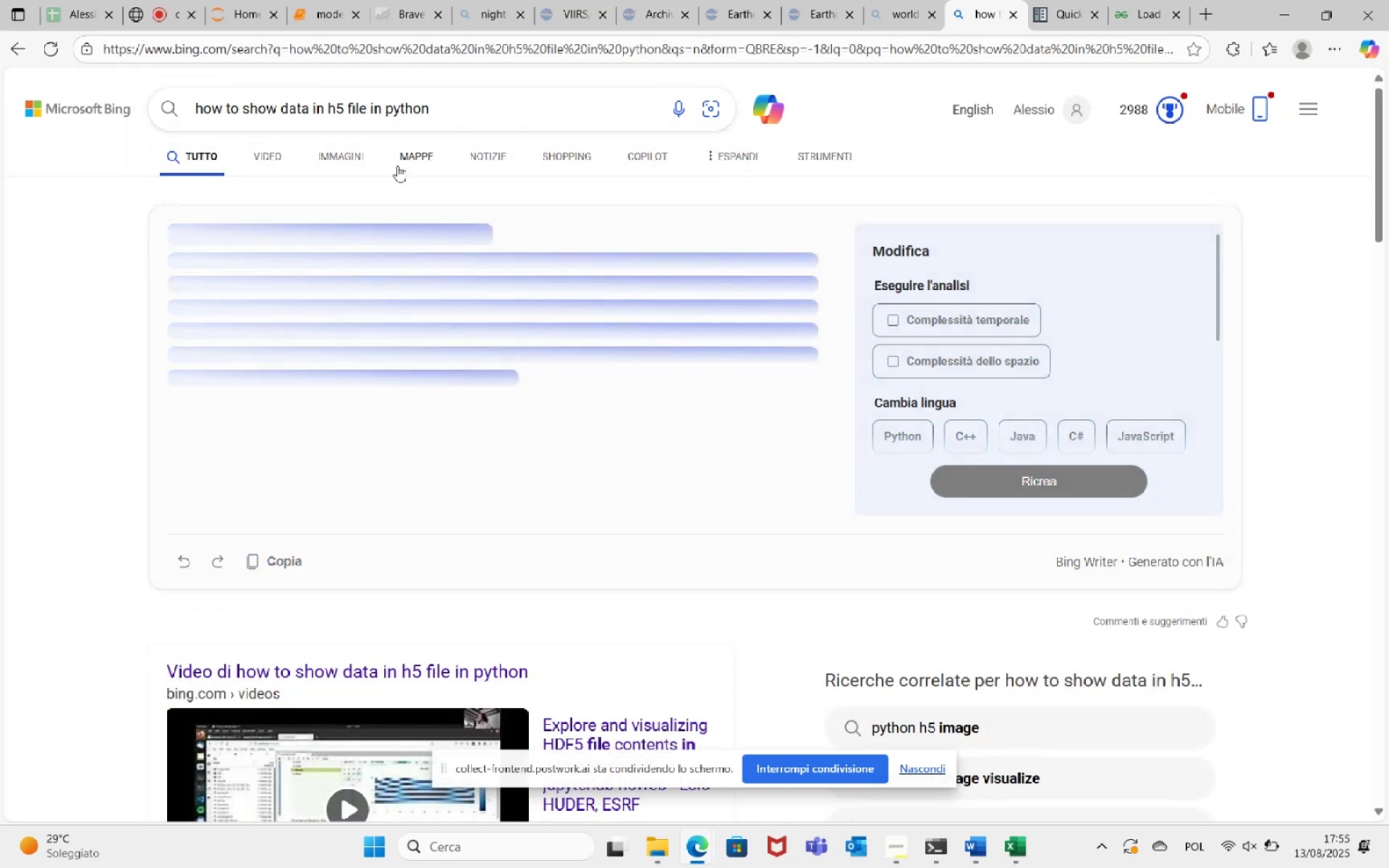 
scroll: coordinate [441, 391], scroll_direction: down, amount: 2.0
 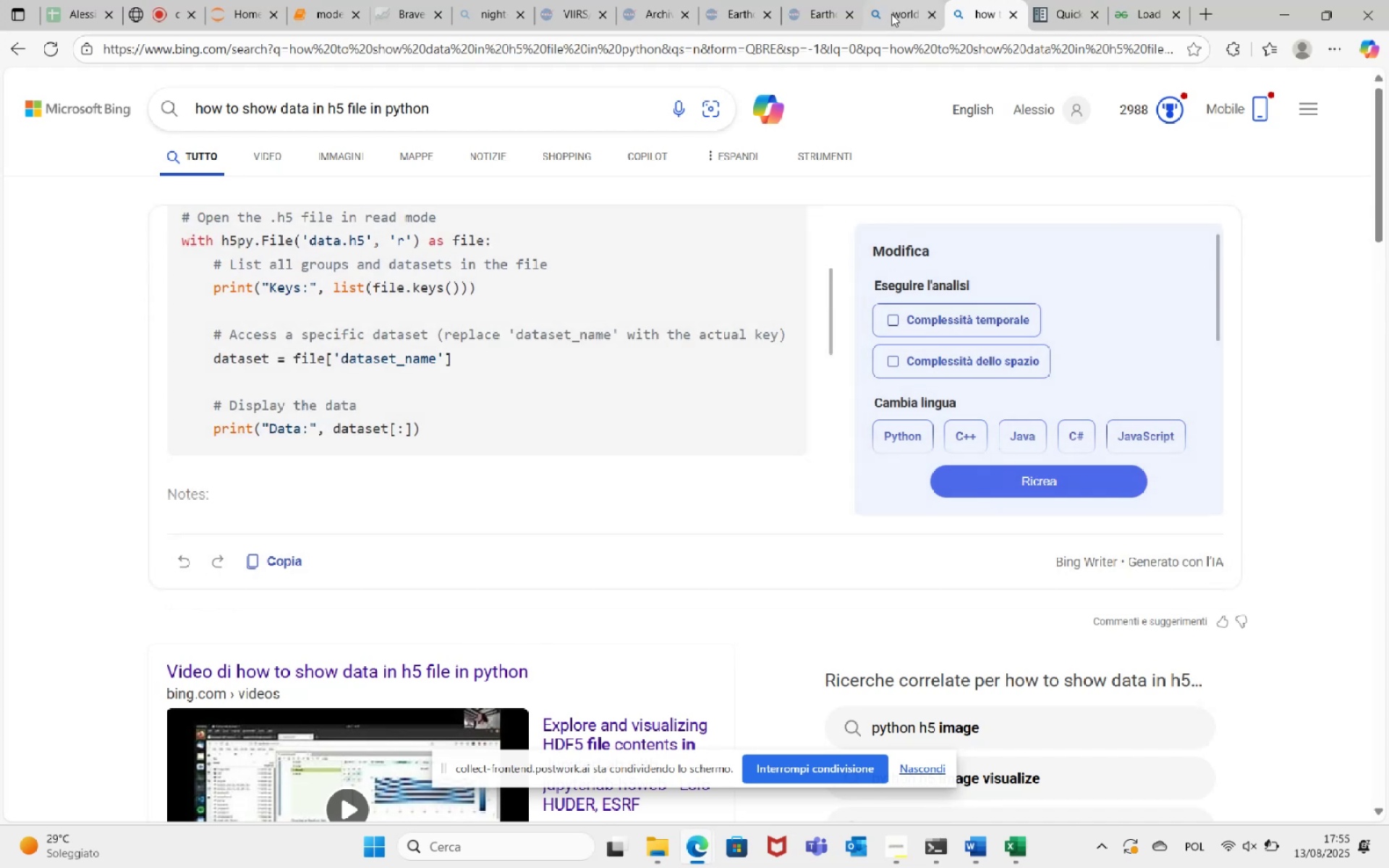 
wait(7.07)
 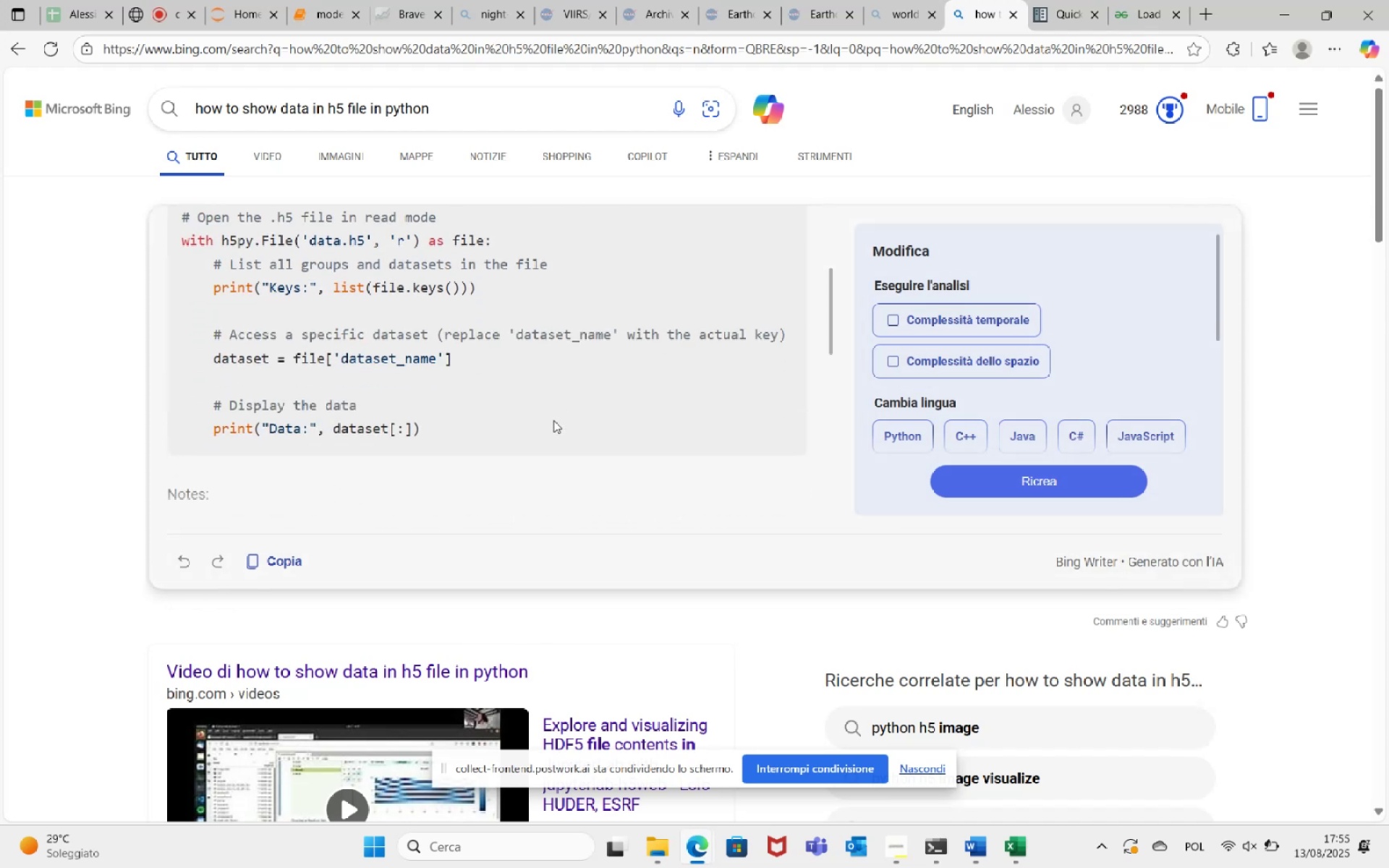 
left_click([321, 0])
 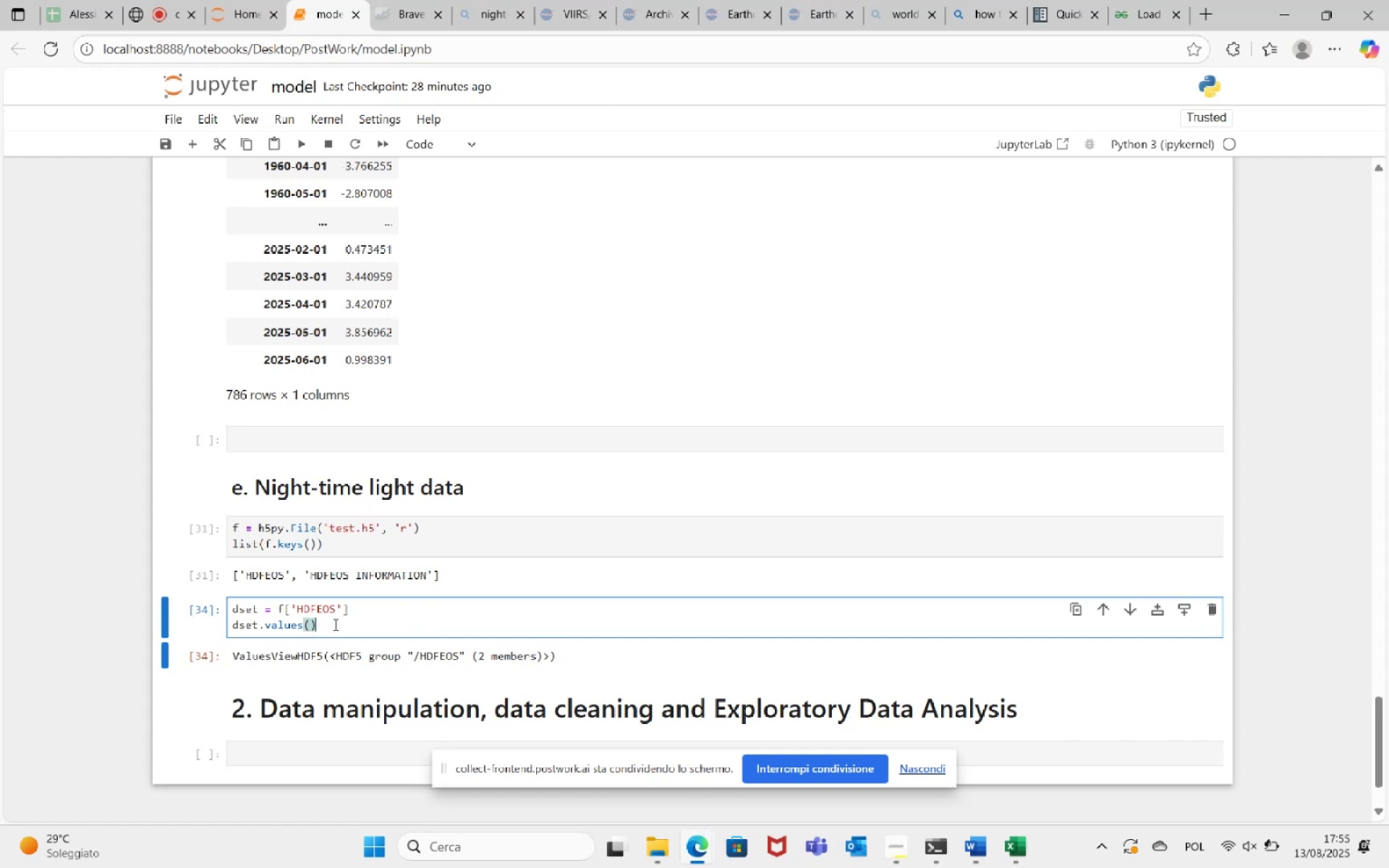 
left_click_drag(start_coordinate=[324, 625], to_coordinate=[179, 625])
 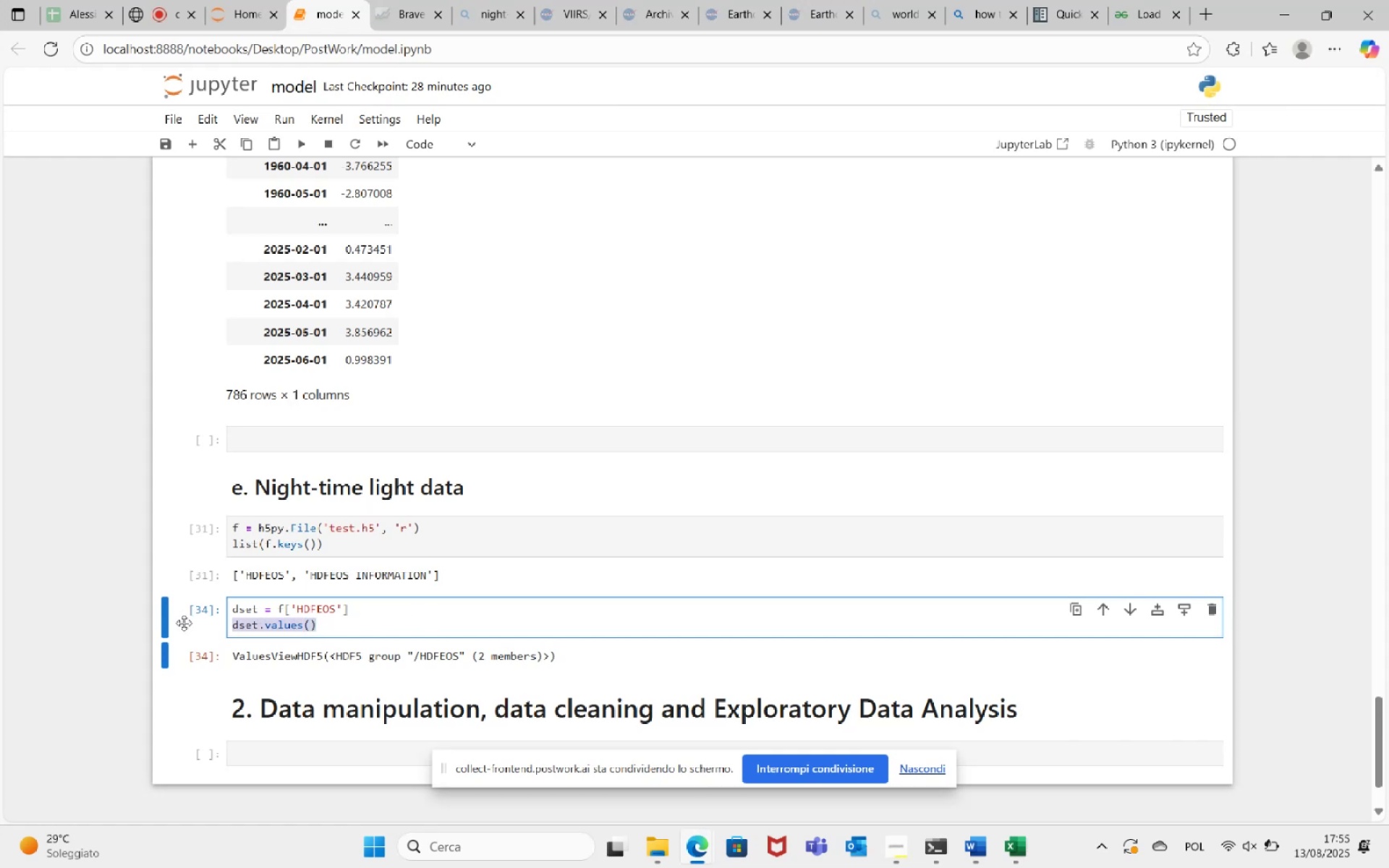 
type(print(dset))
 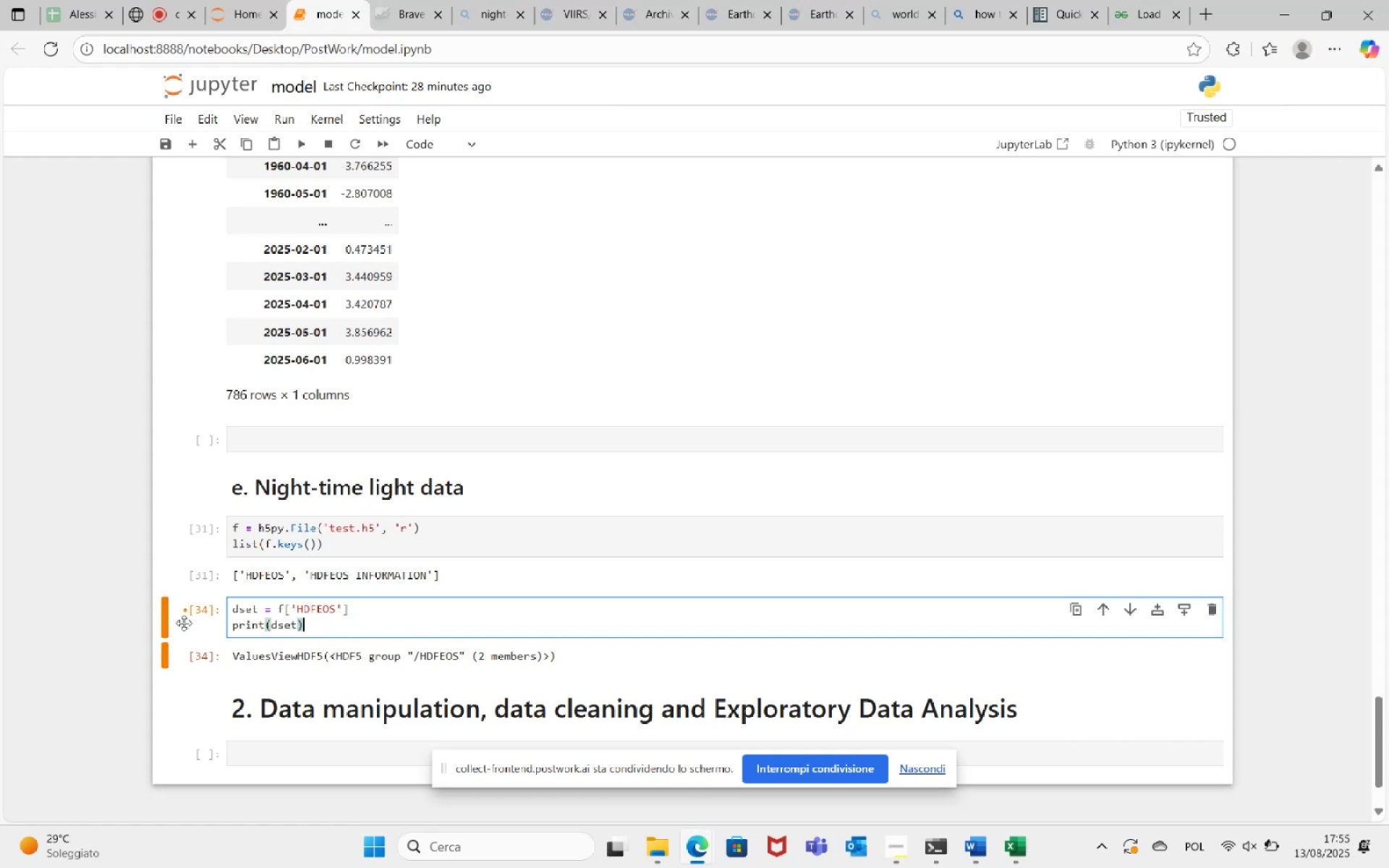 
left_click([312, 142])
 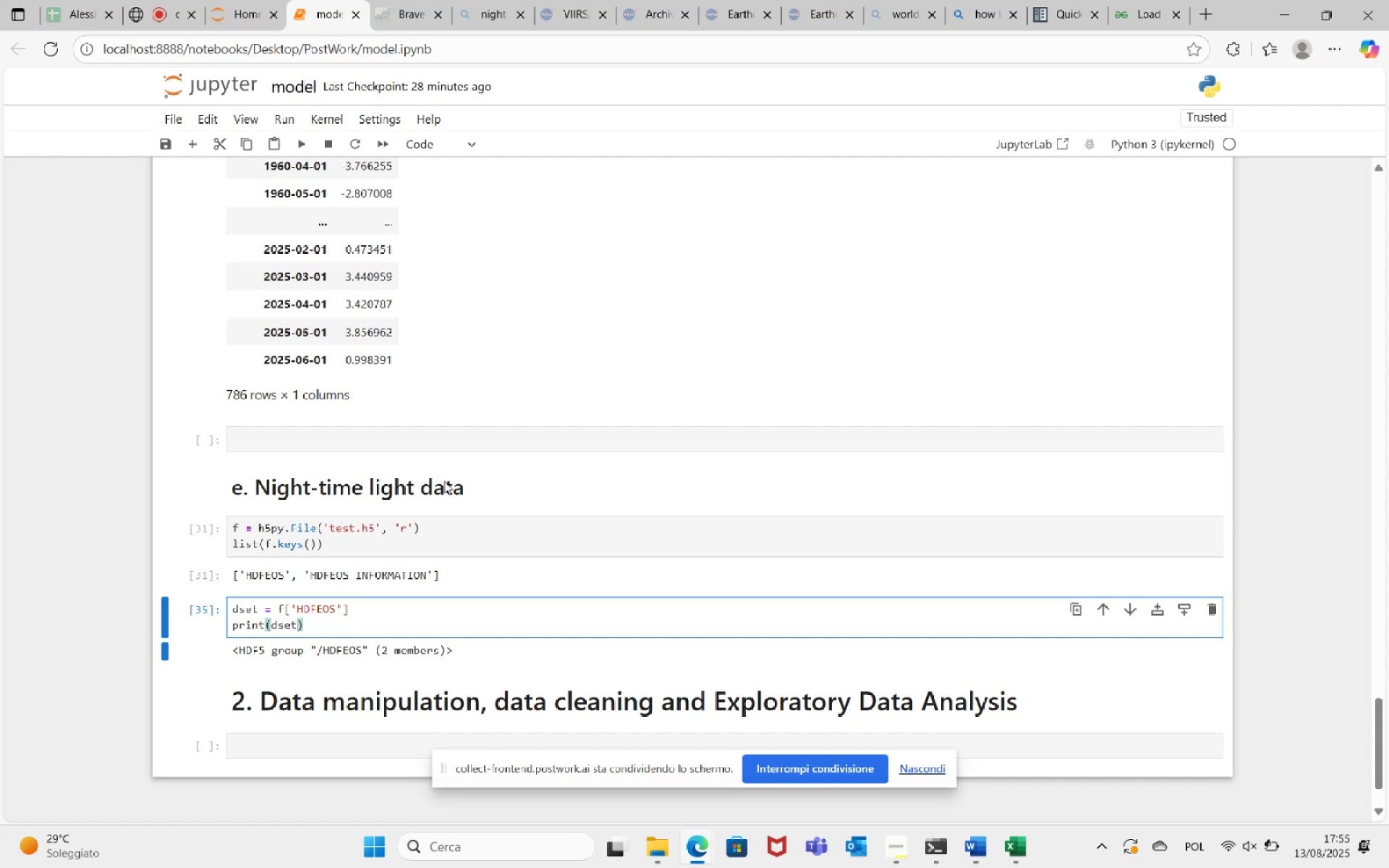 
left_click([989, 0])
 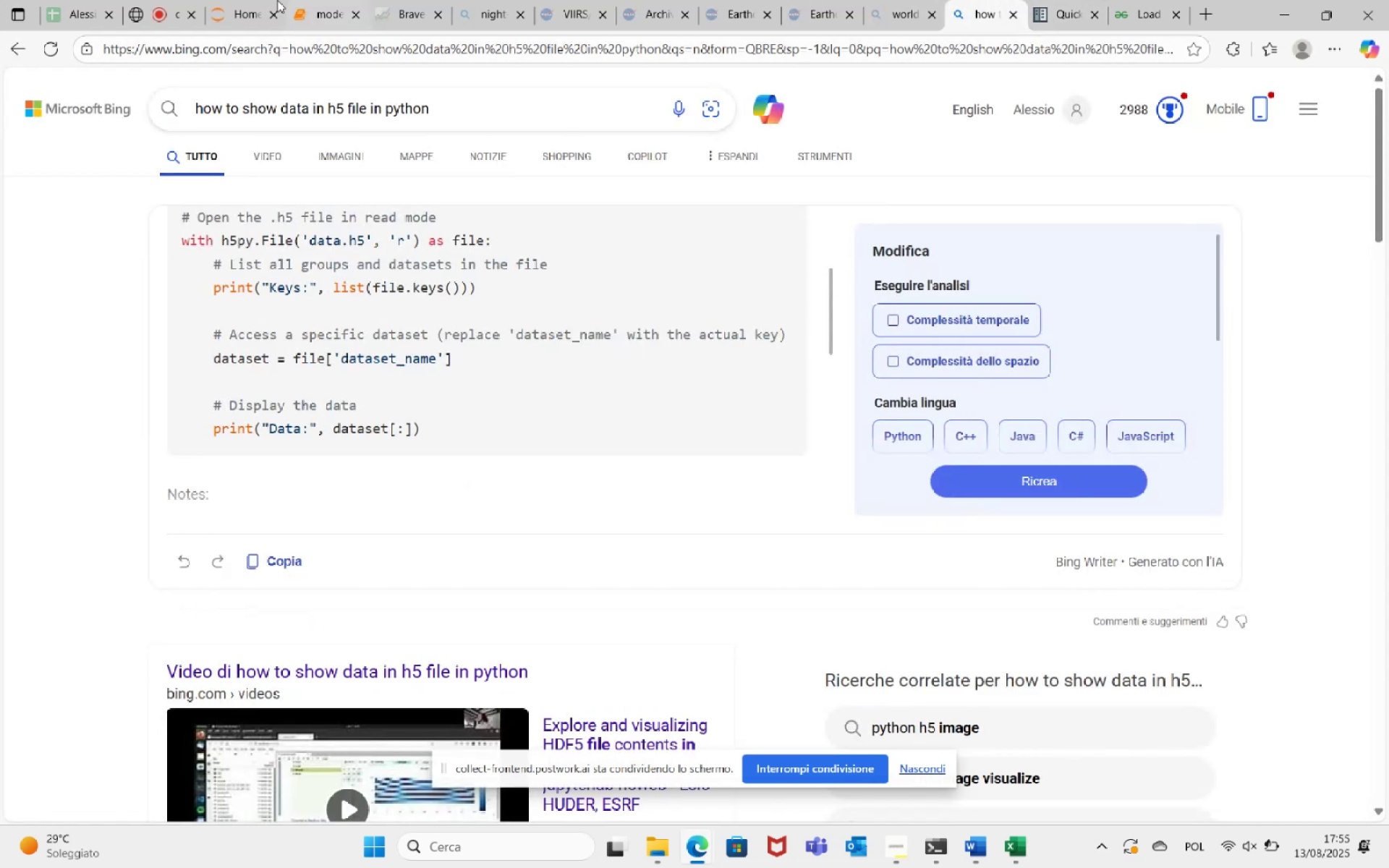 
left_click([331, 0])
 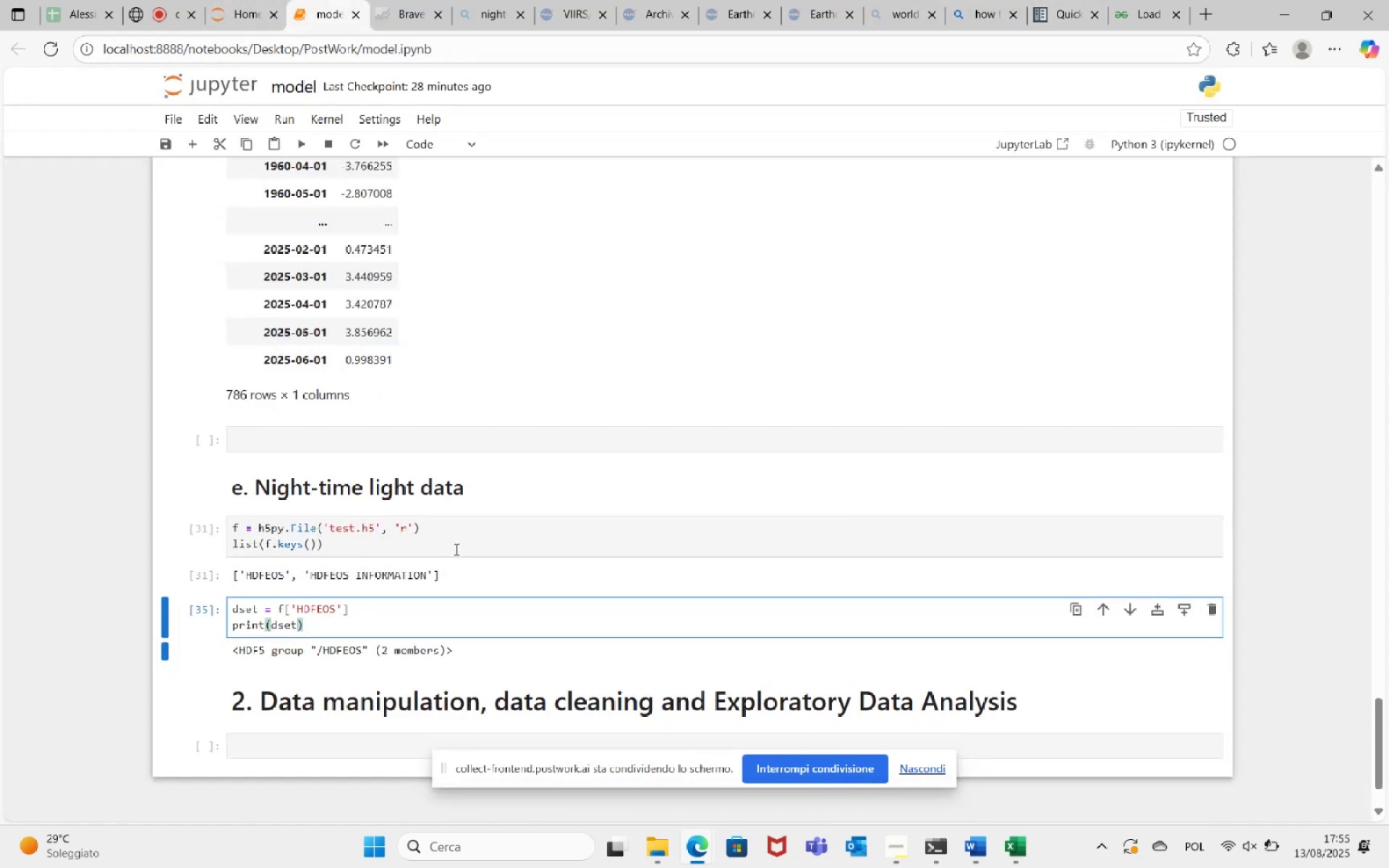 
key(BracketLeft)
 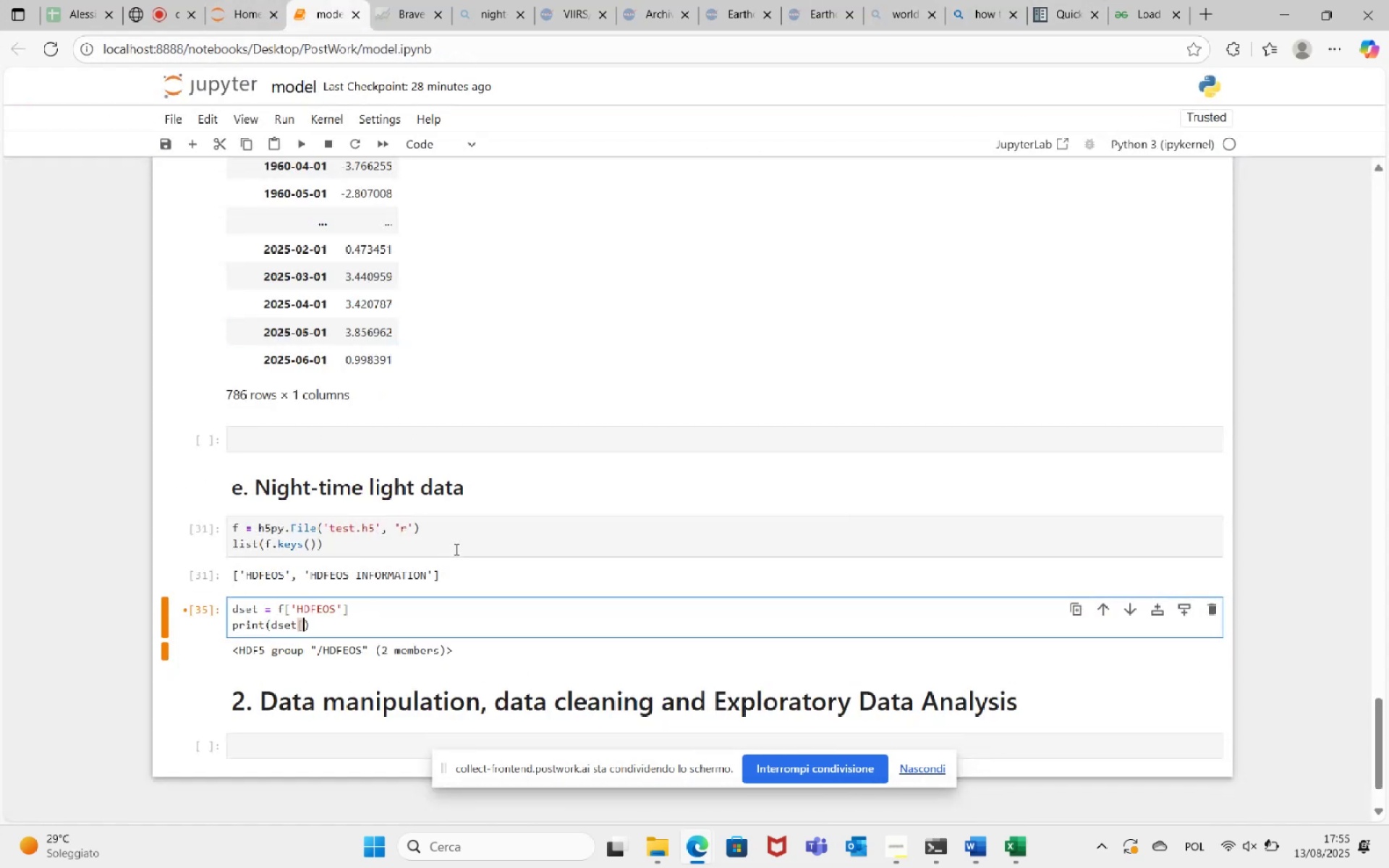 
key(Shift+Semicolon)
 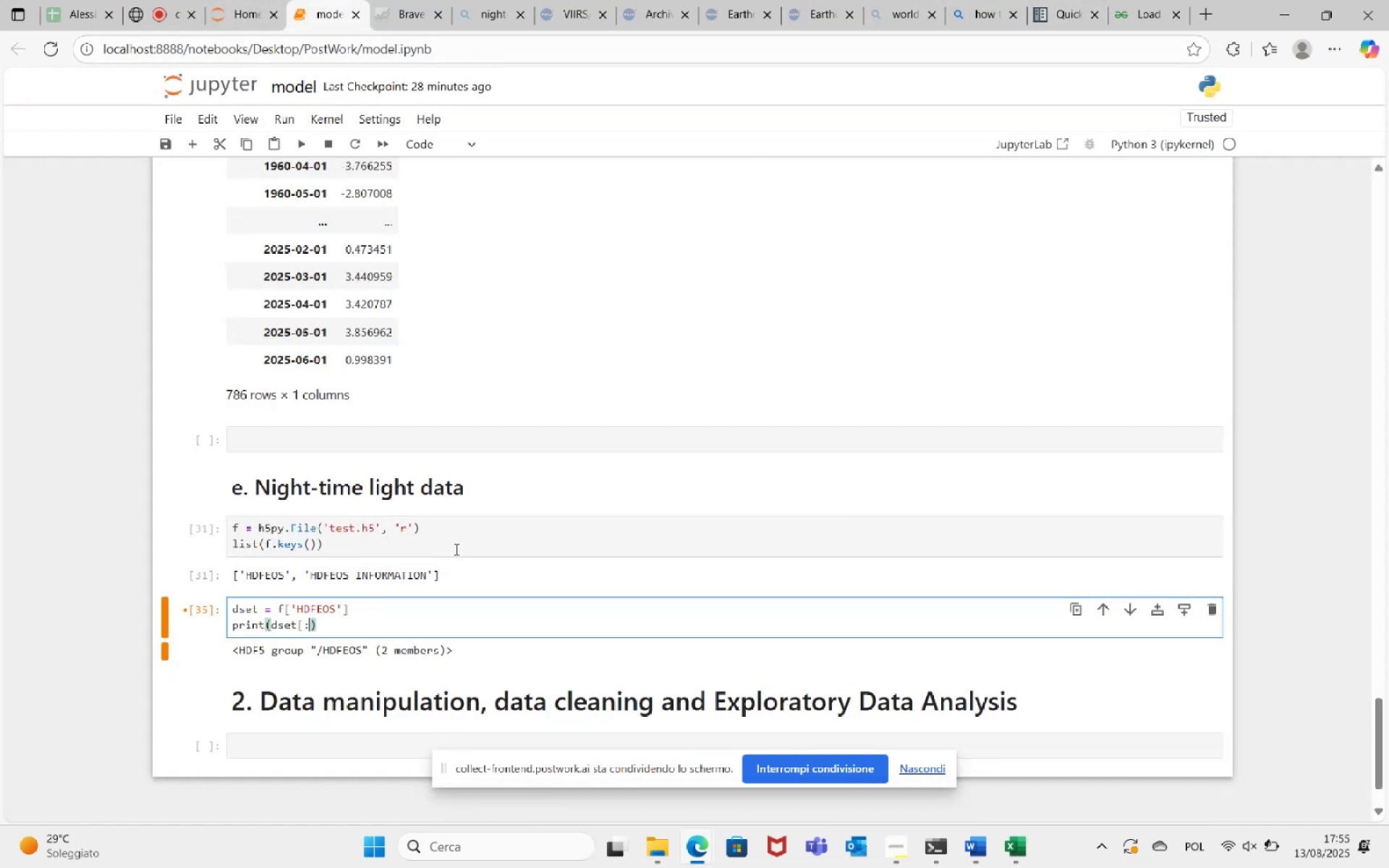 
key(BracketRight)
 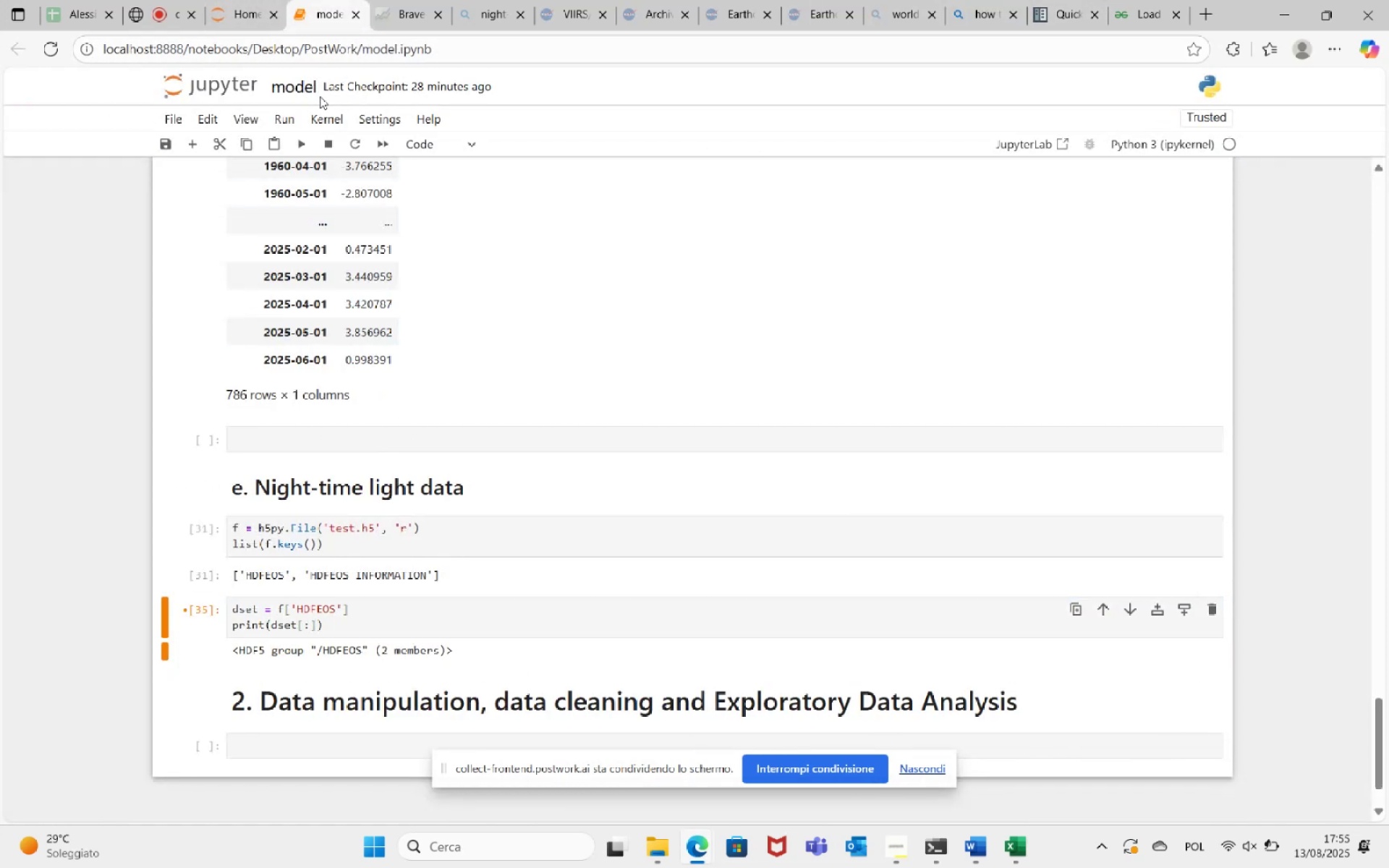 
left_click([302, 145])
 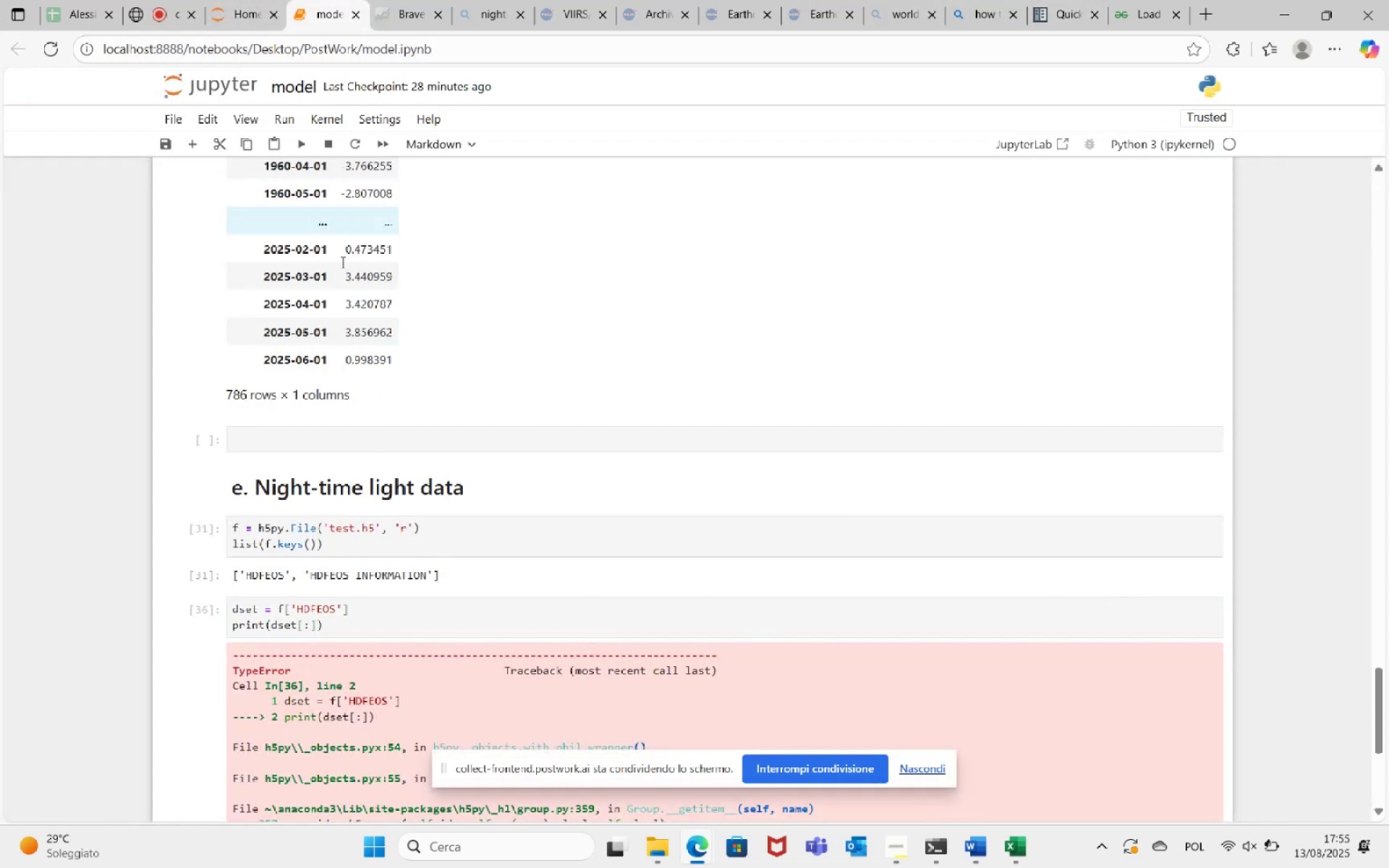 
scroll: coordinate [522, 524], scroll_direction: down, amount: 5.0
 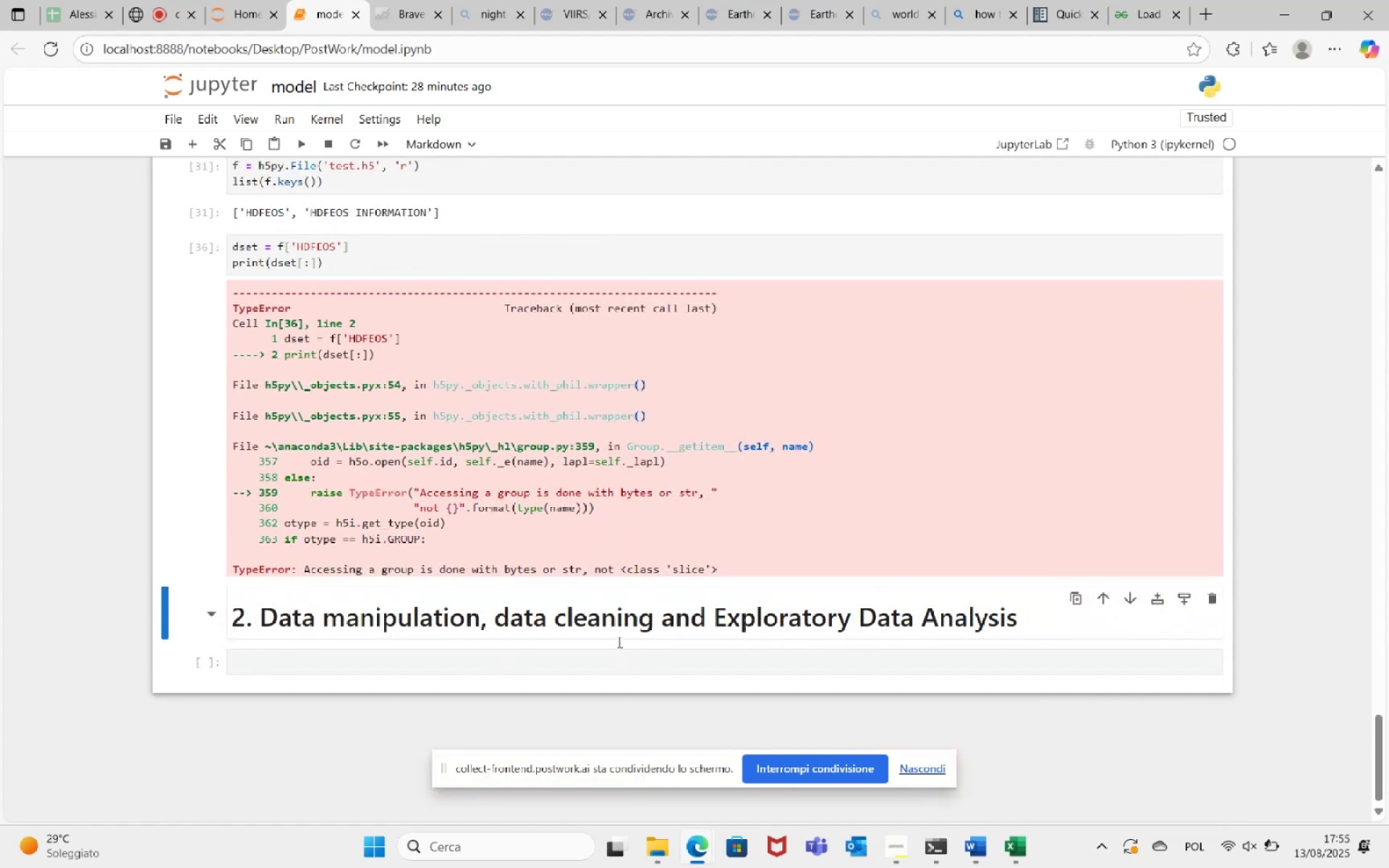 
wait(8.59)
 